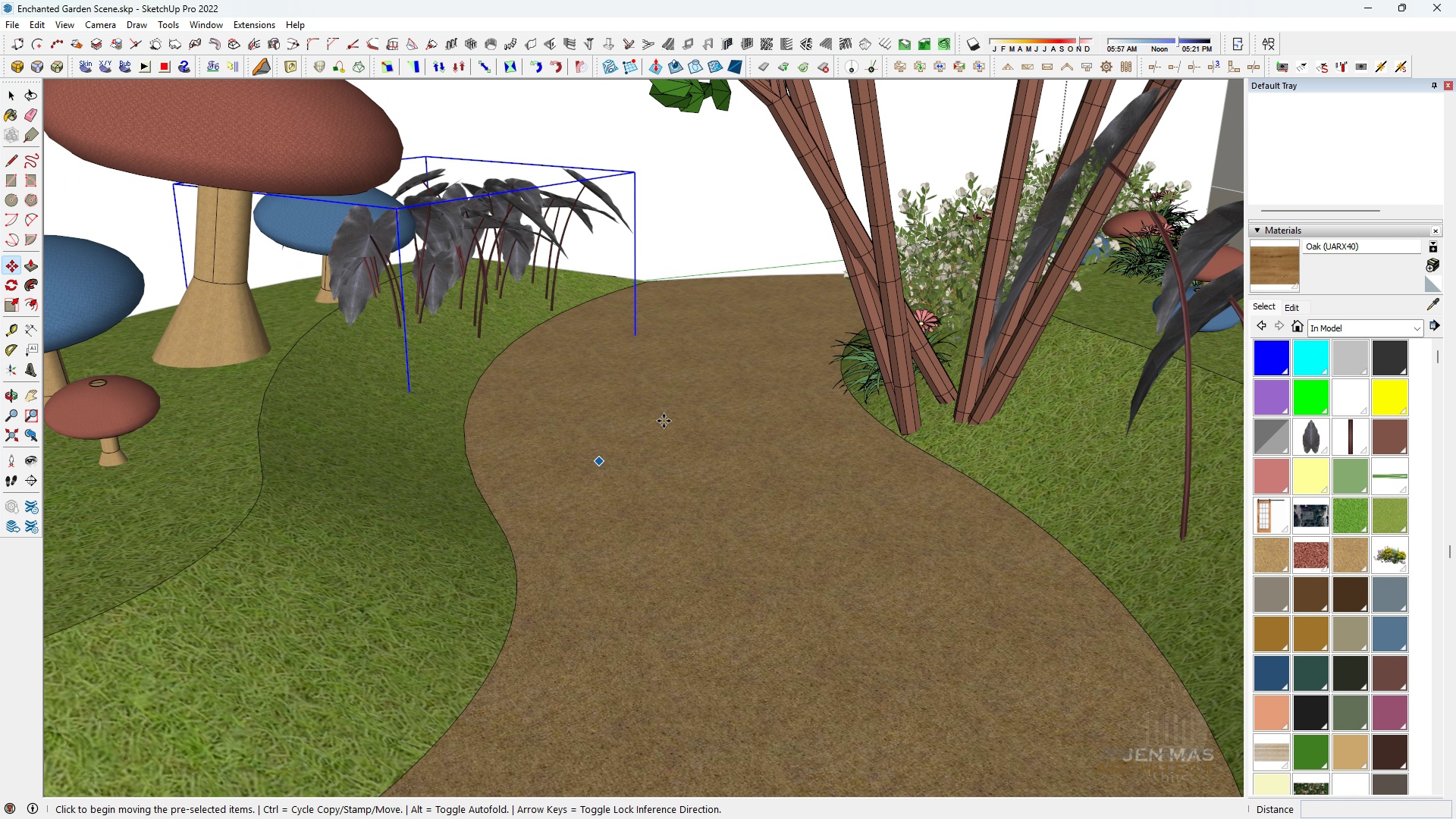 
left_click([600, 461])
 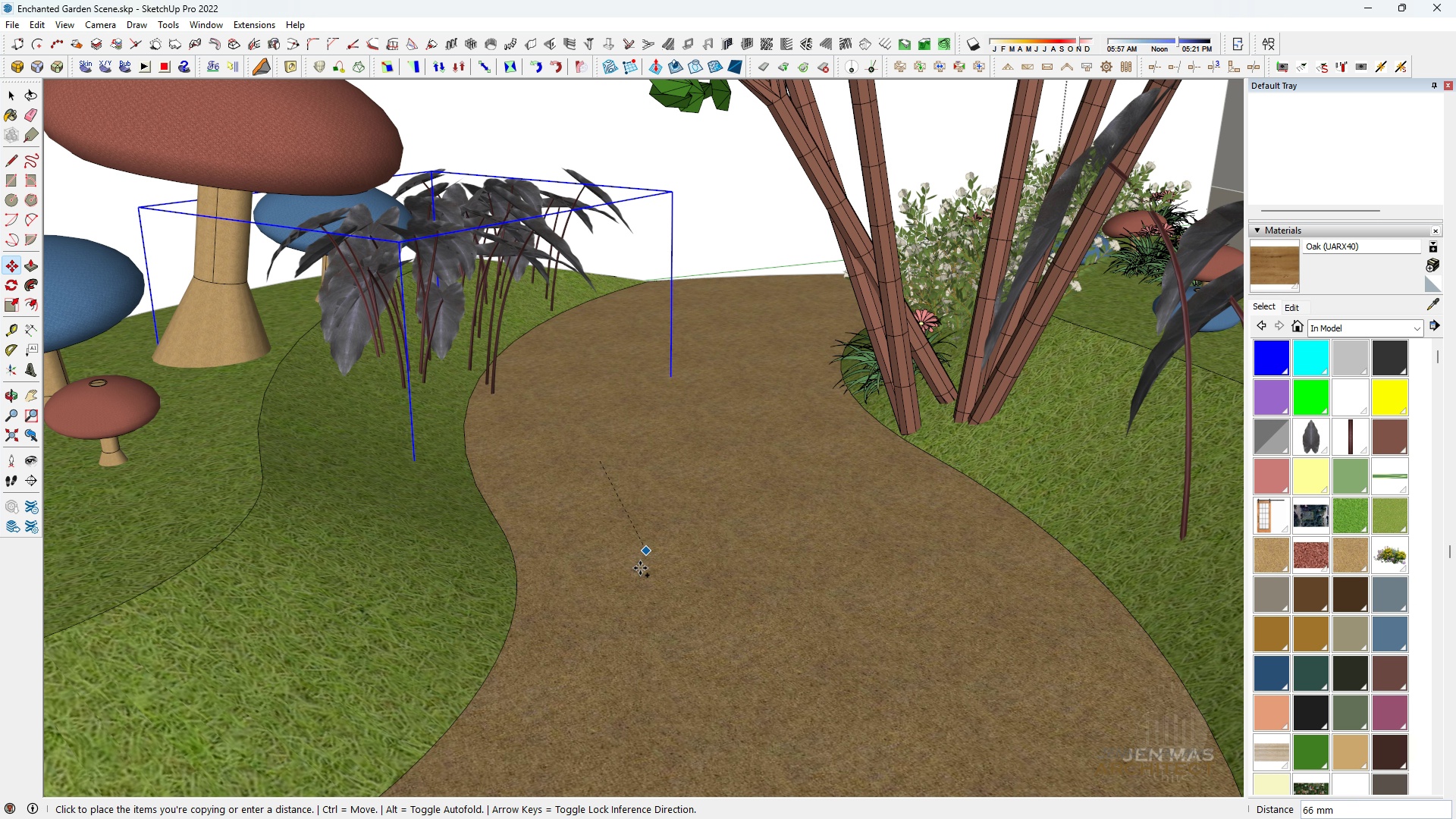 
left_click([640, 576])
 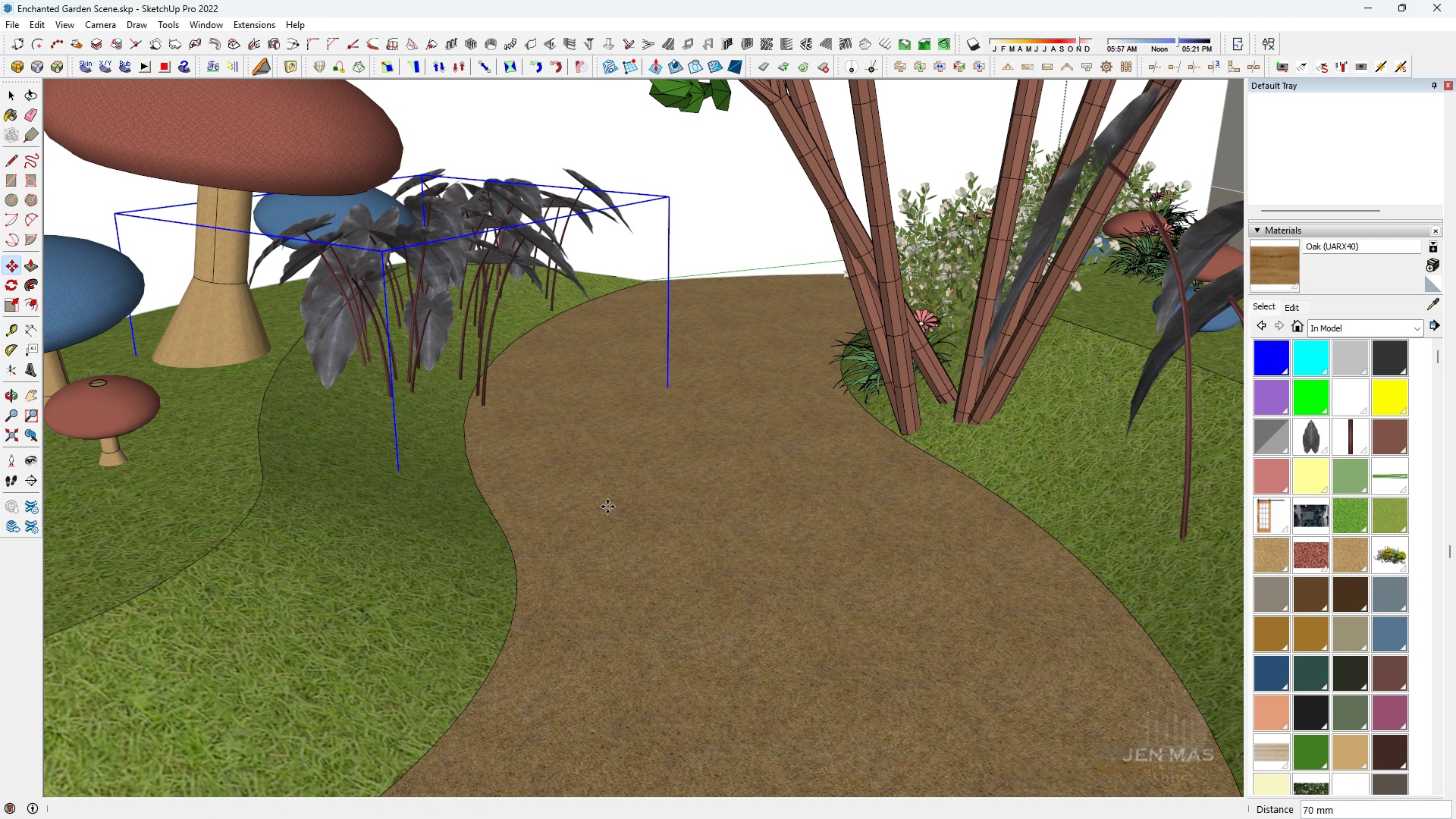 
key(Space)
 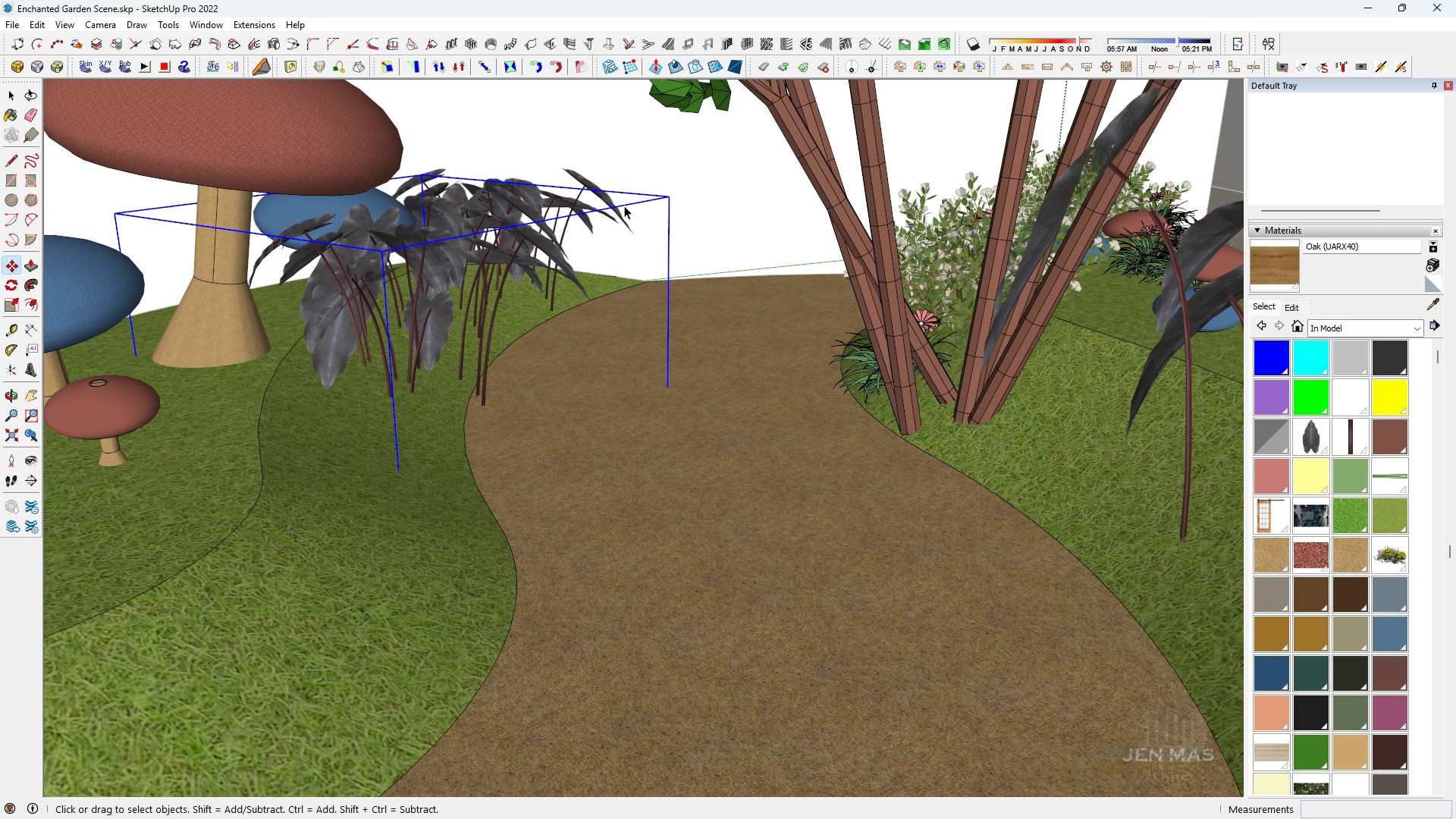 
key(S)
 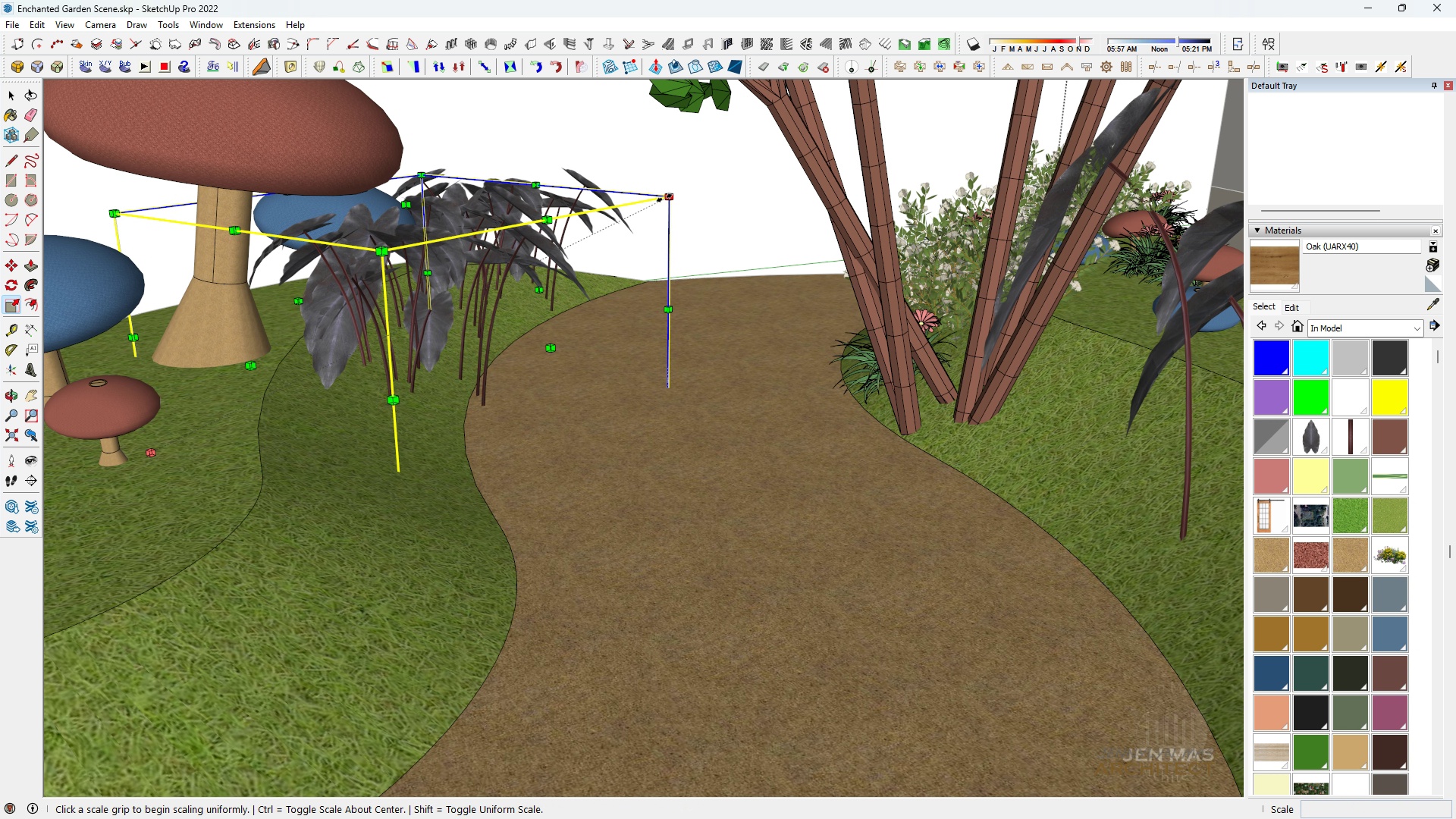 
left_click([664, 198])
 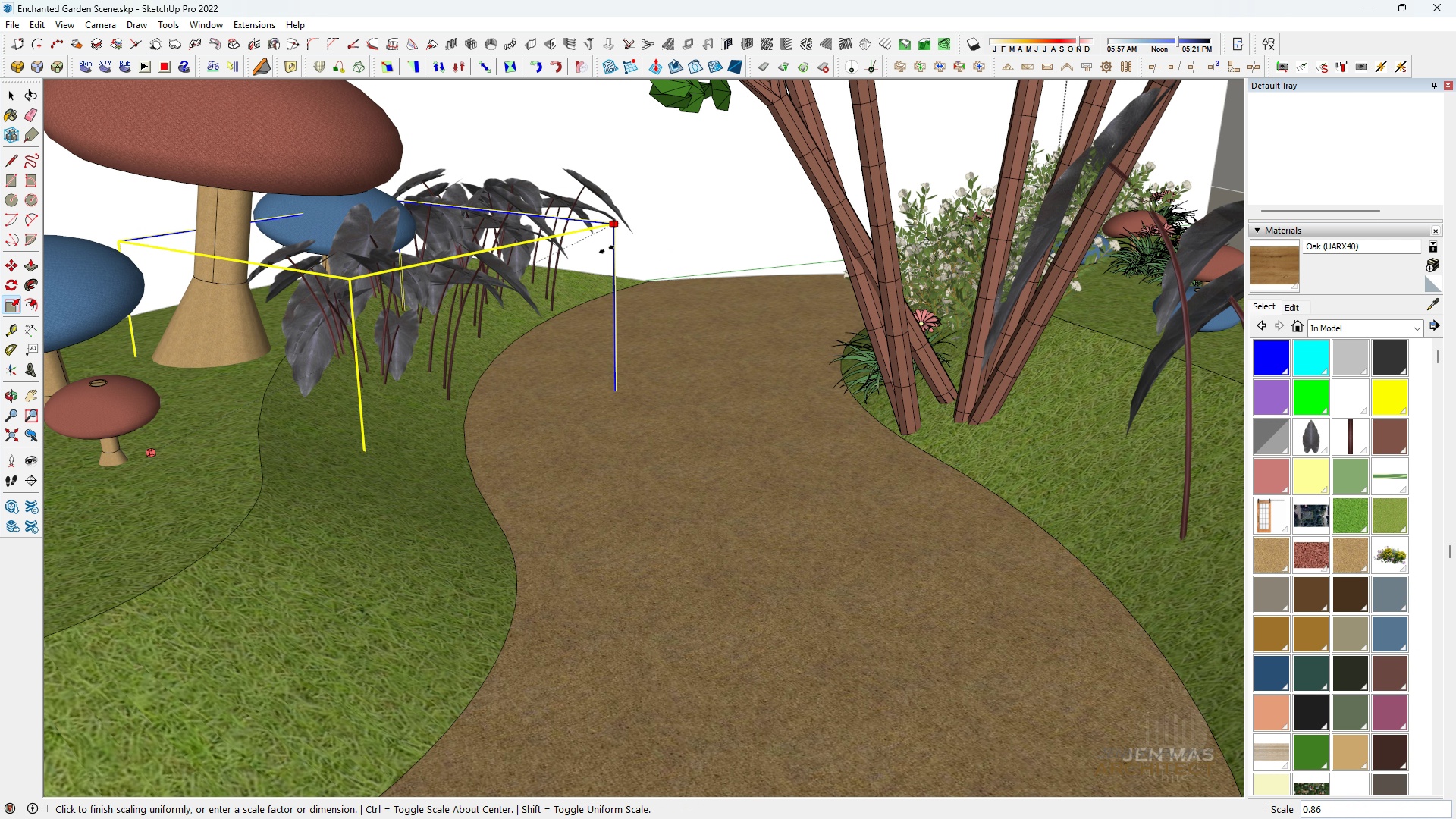 
left_click([607, 249])
 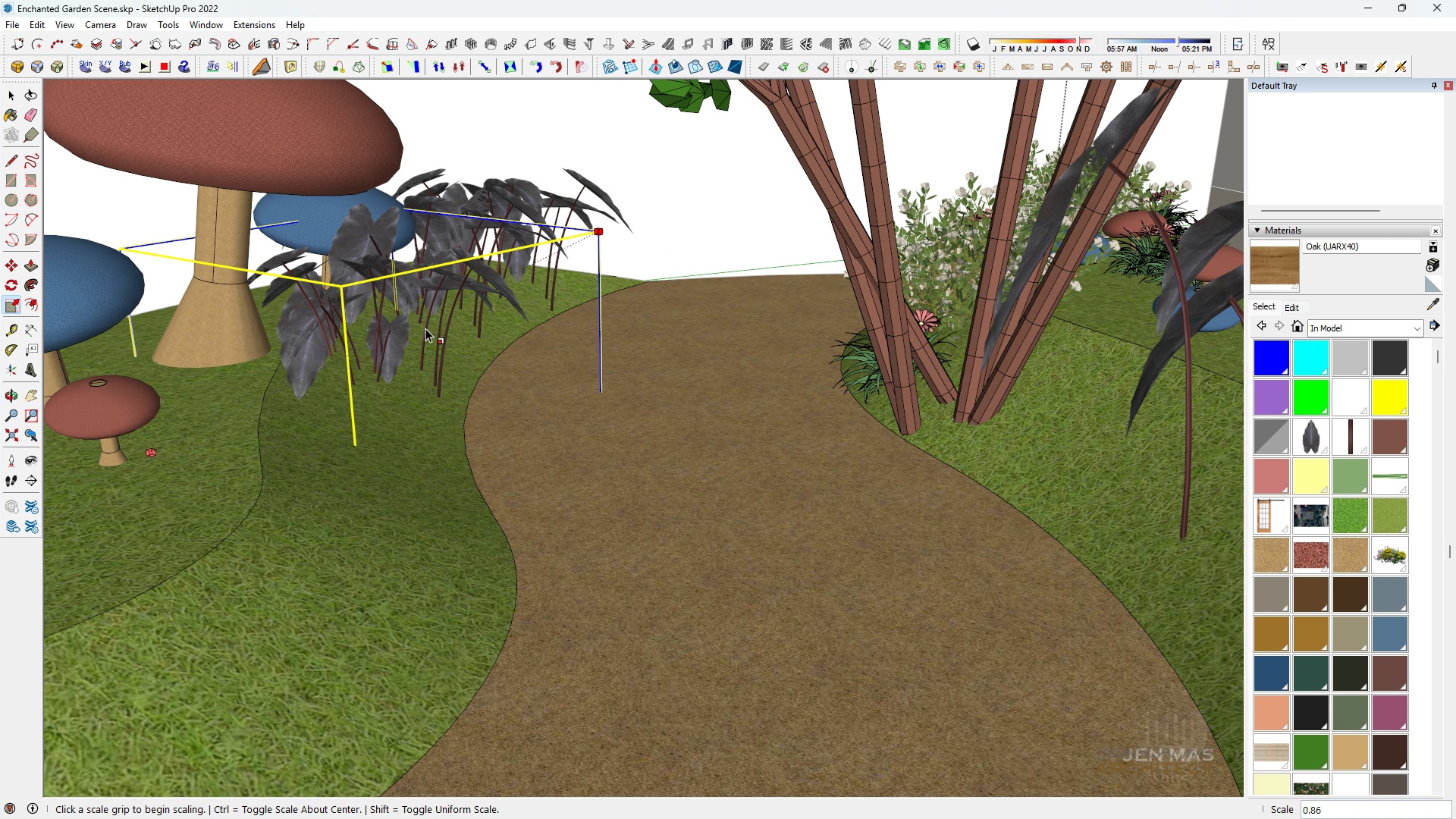 
scroll: coordinate [423, 332], scroll_direction: up, amount: 4.0
 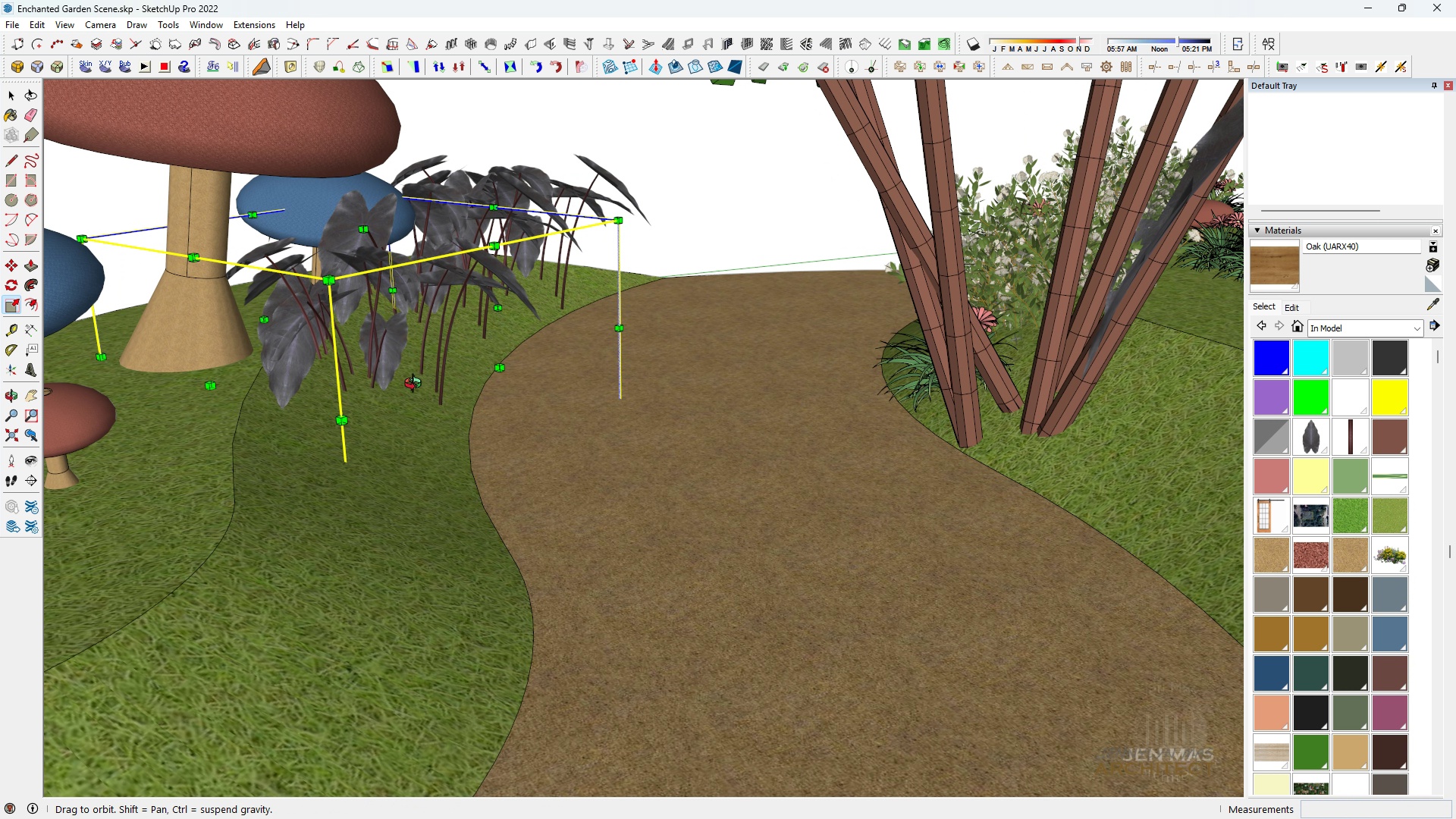 
key(Space)
 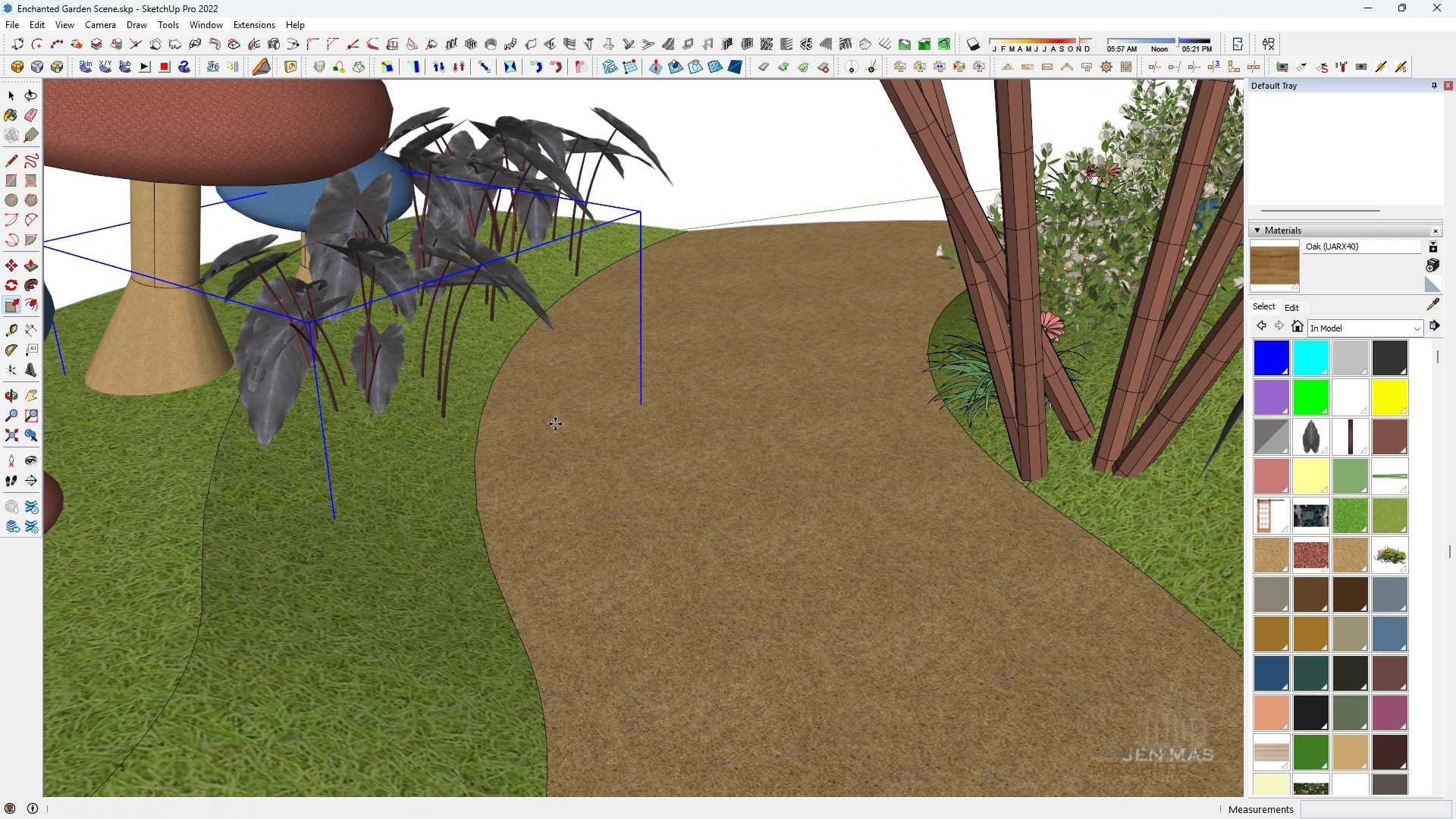 
key(M)
 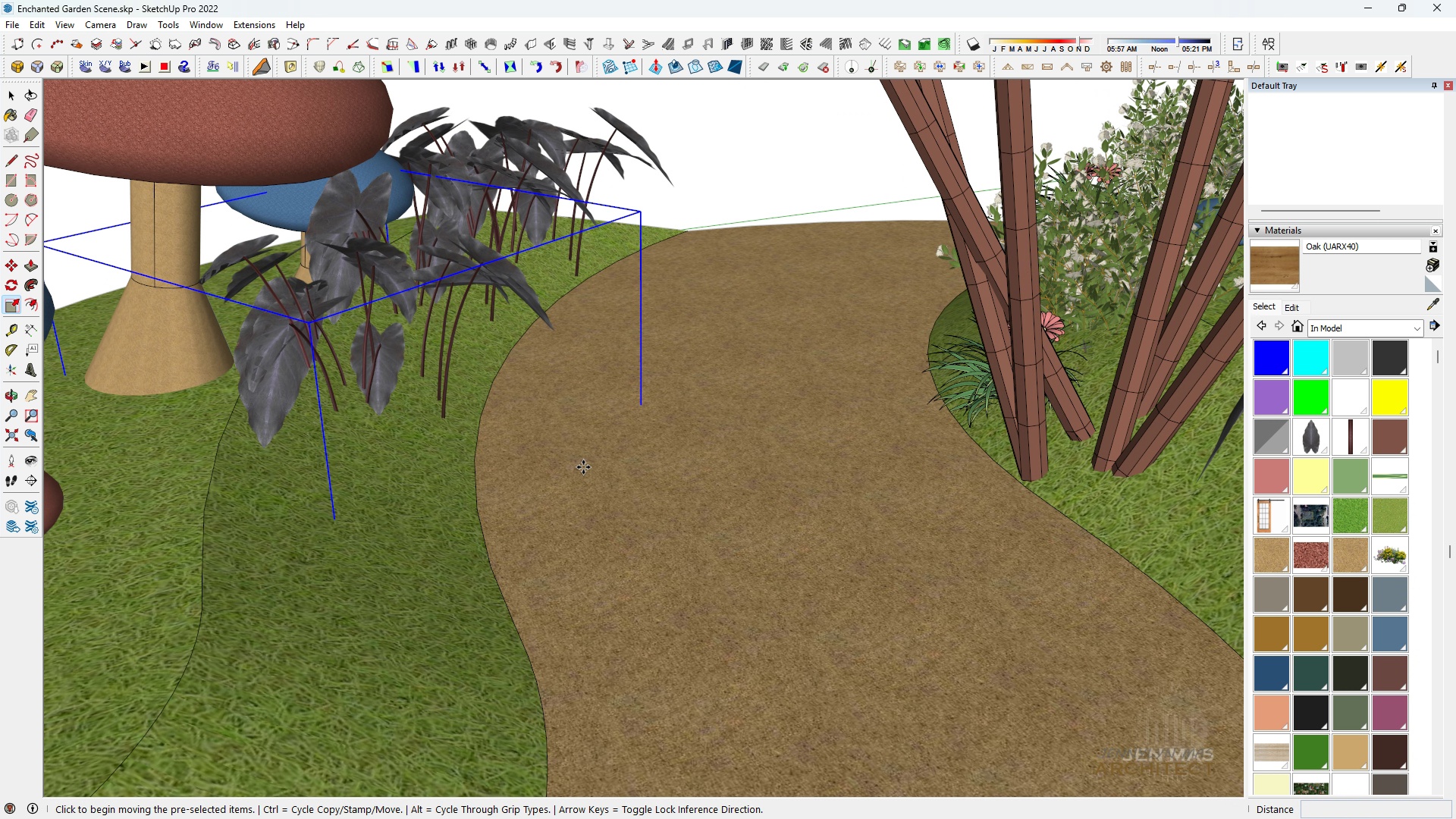 
key(Control+ControlLeft)
 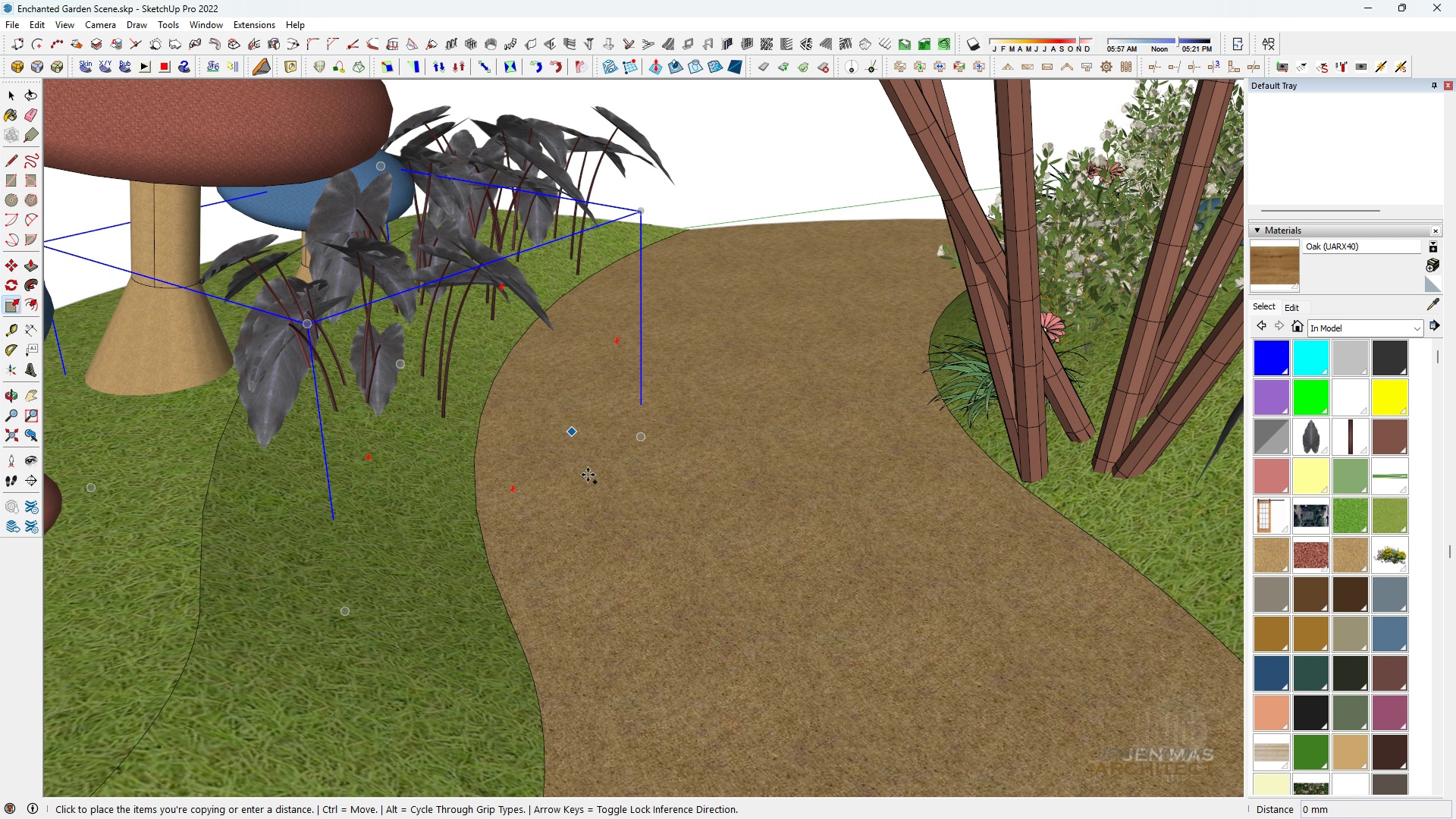 
left_click([583, 467])
 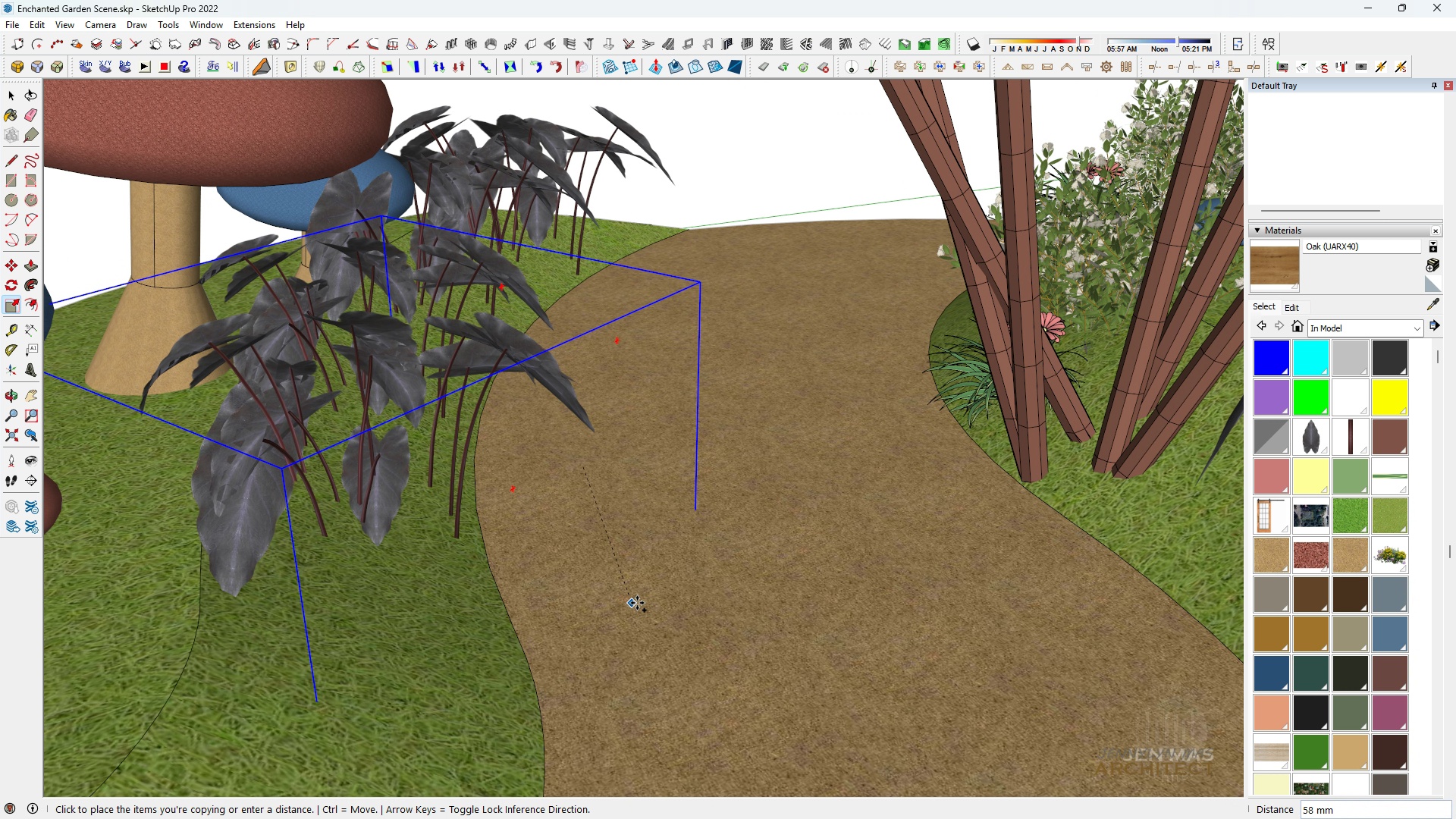 
type(hhh )
 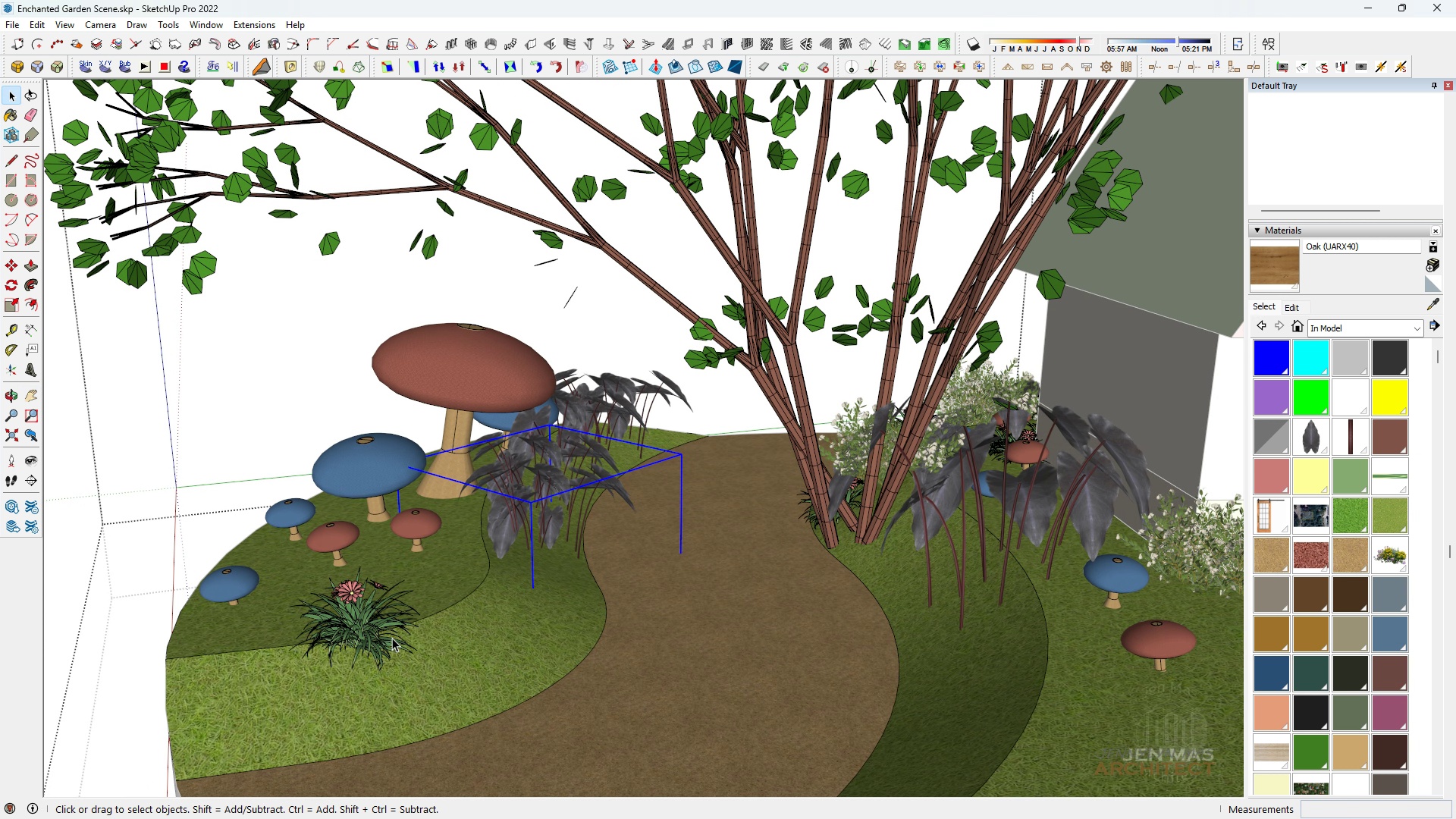 
scroll: coordinate [506, 422], scroll_direction: down, amount: 11.0
 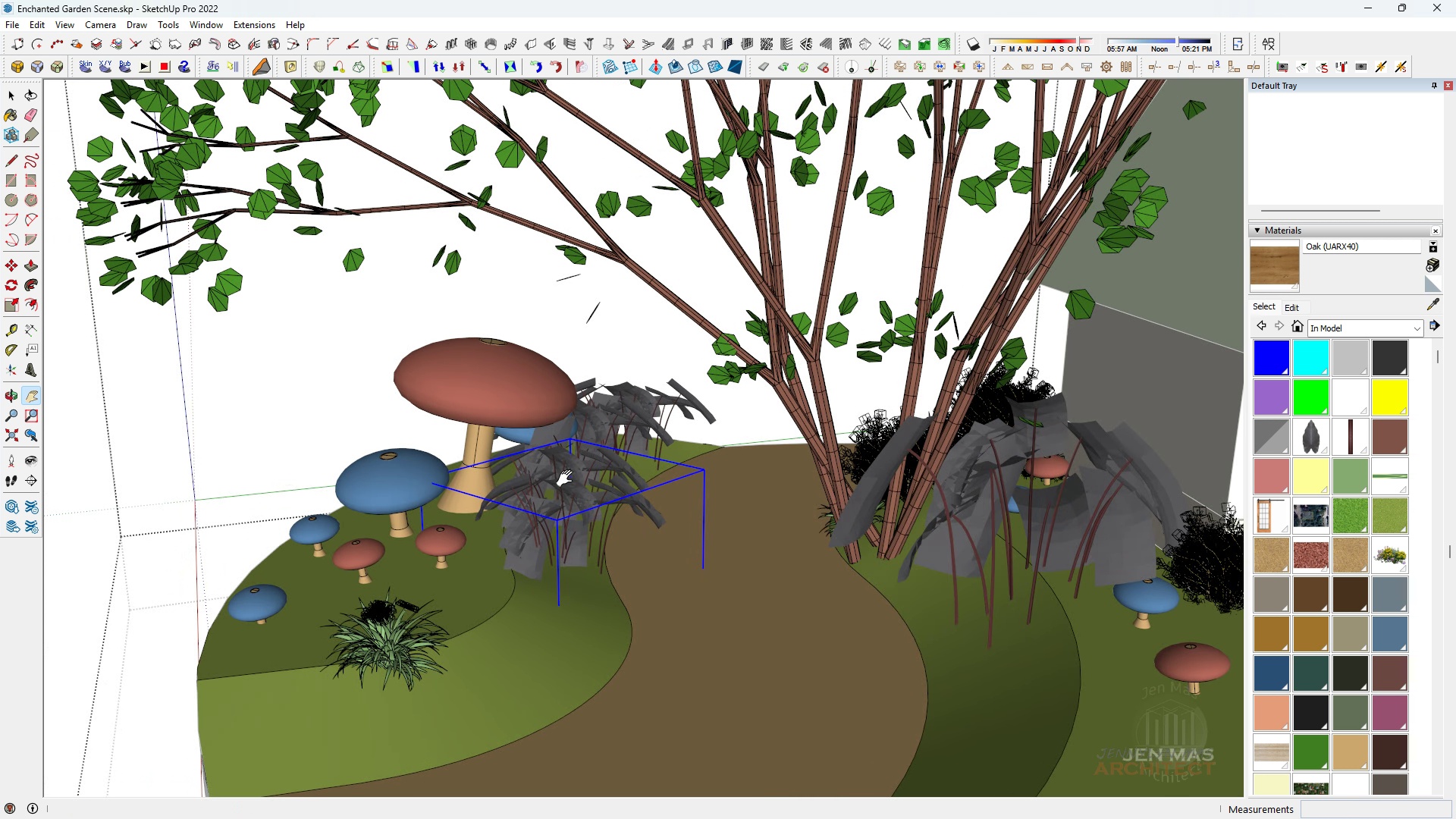 
left_click_drag(start_coordinate=[567, 573], to_coordinate=[544, 557])
 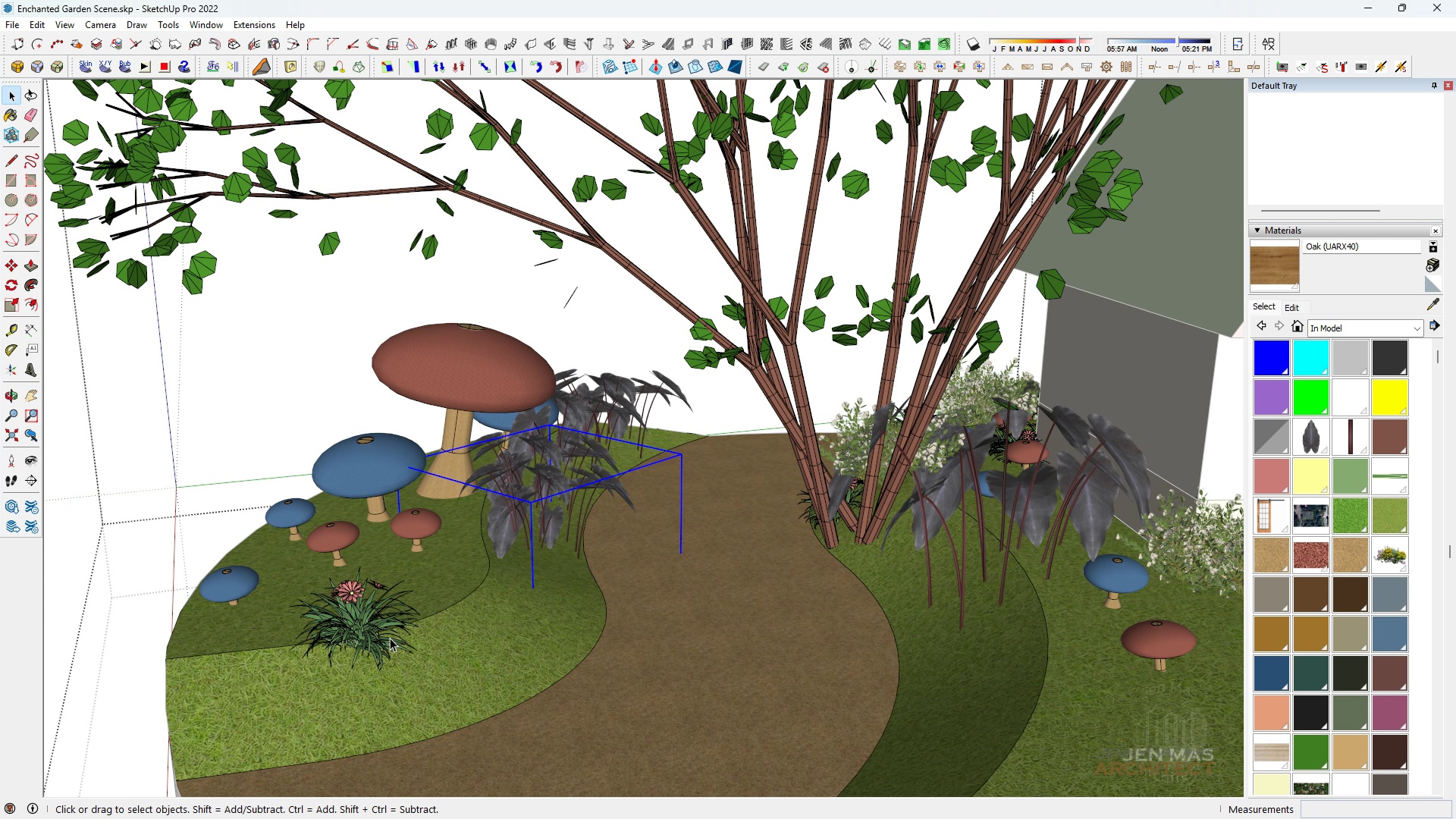 
left_click([390, 638])
 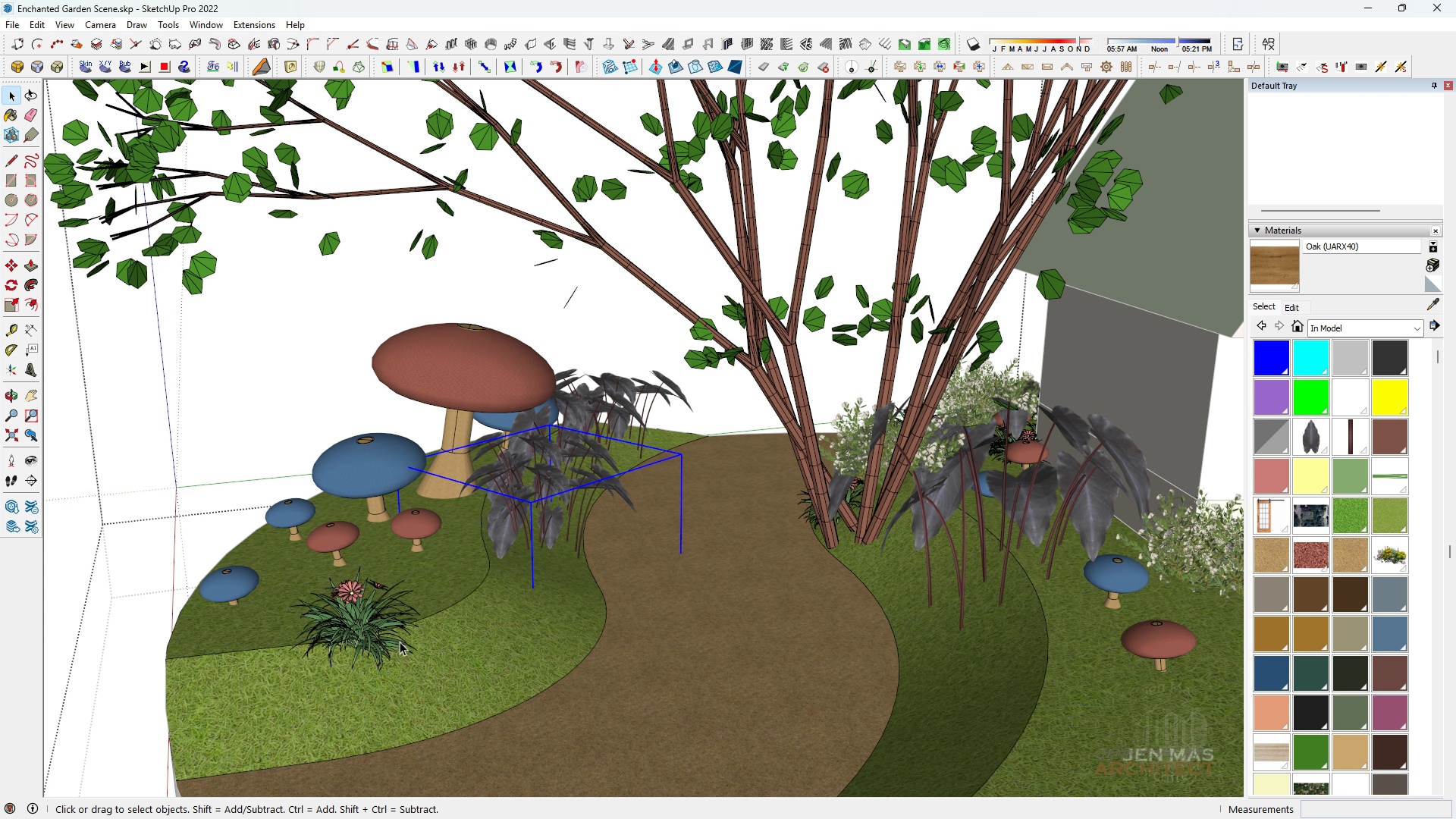 
scroll: coordinate [400, 642], scroll_direction: up, amount: 3.0
 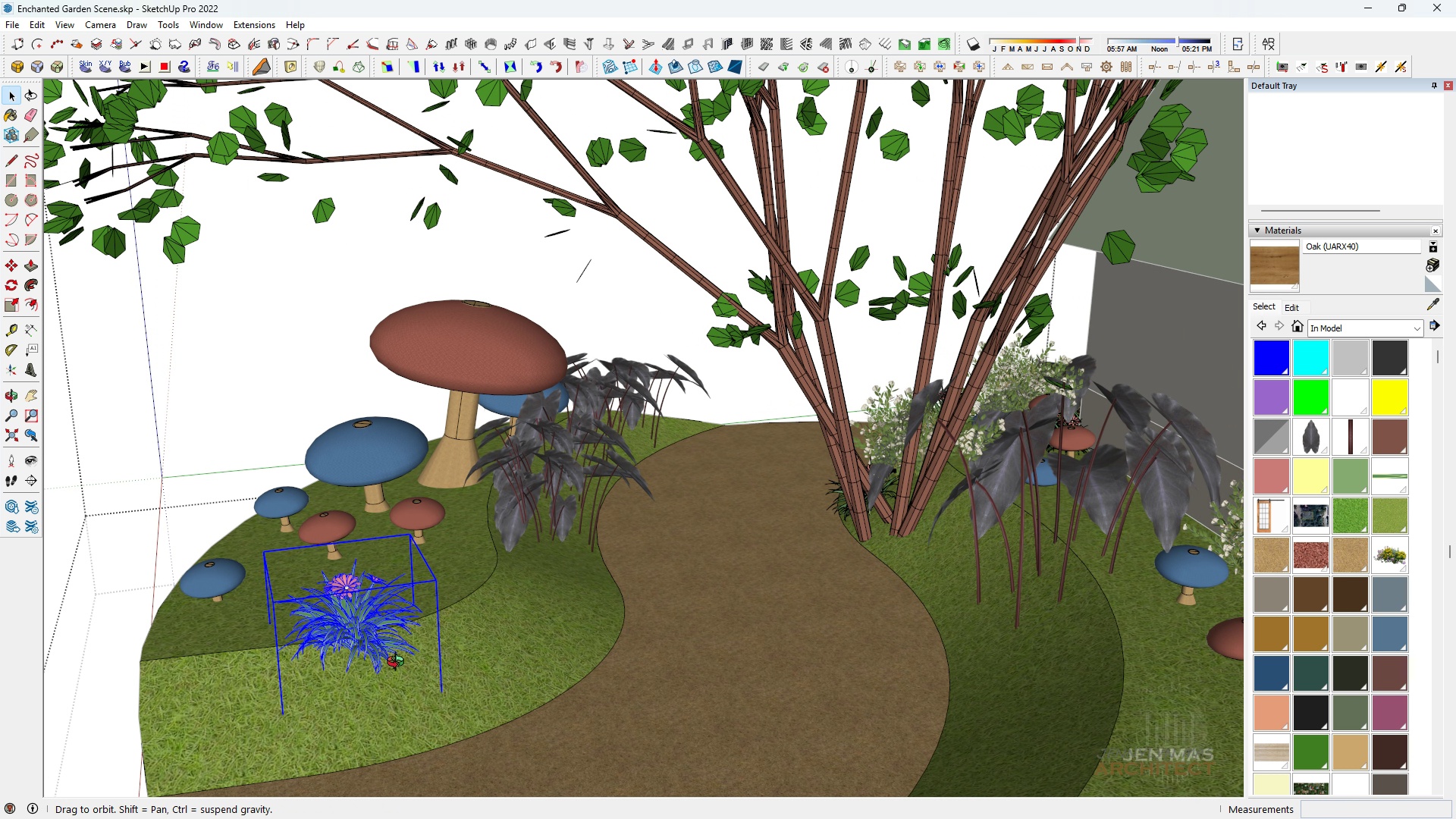 
key(M)
 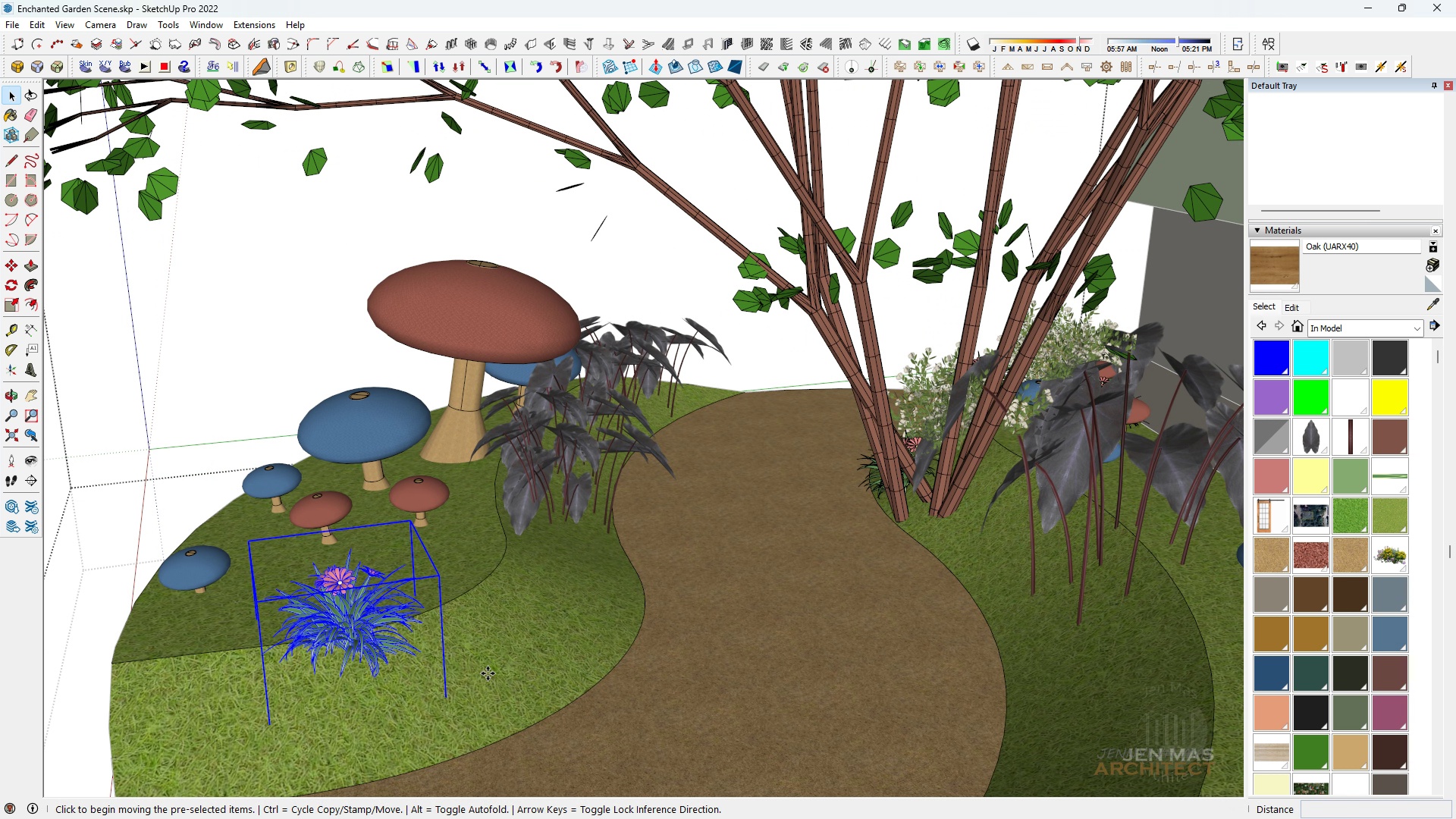 
scroll: coordinate [488, 673], scroll_direction: up, amount: 2.0
 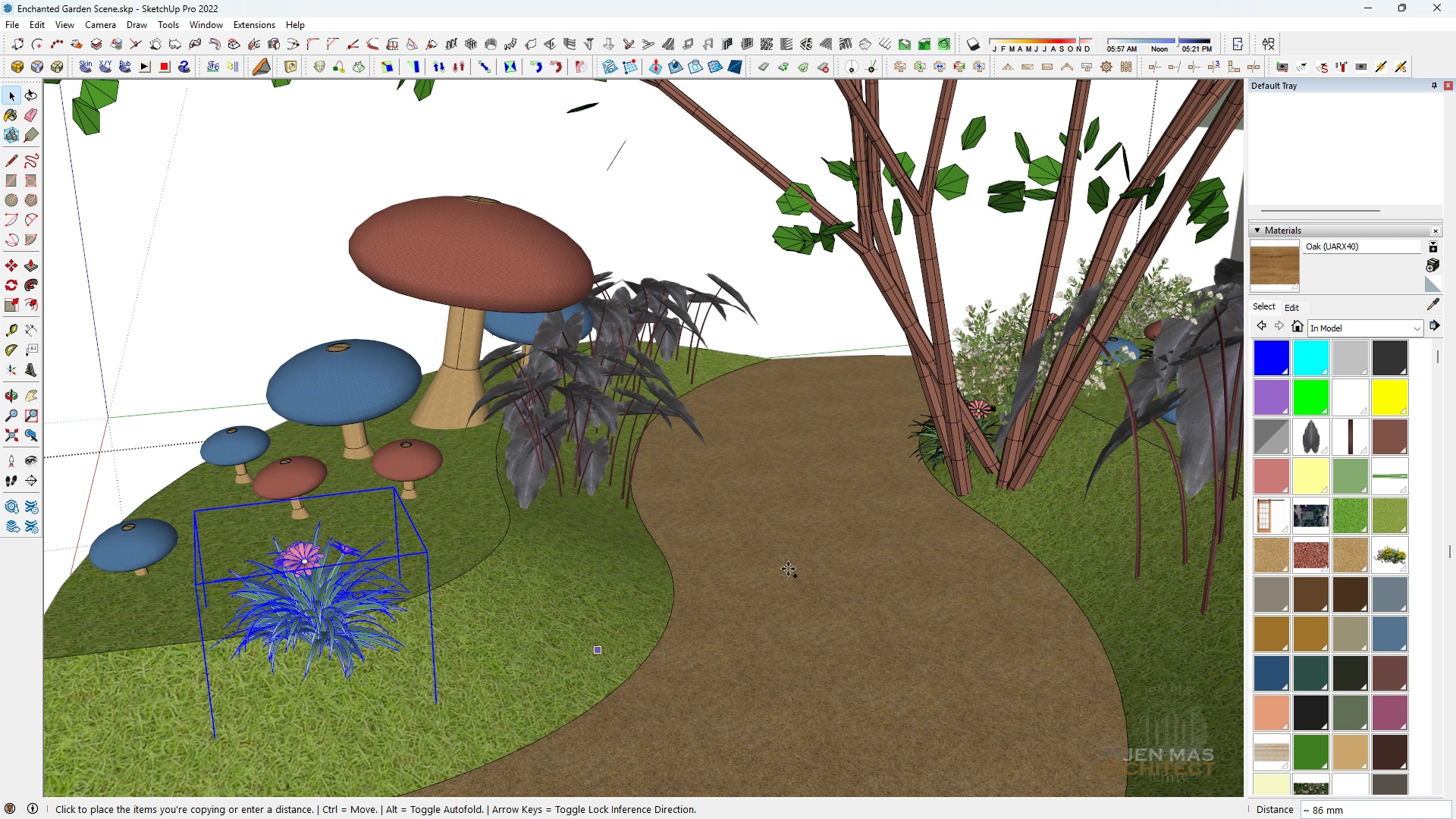 
key(Control+ControlLeft)
 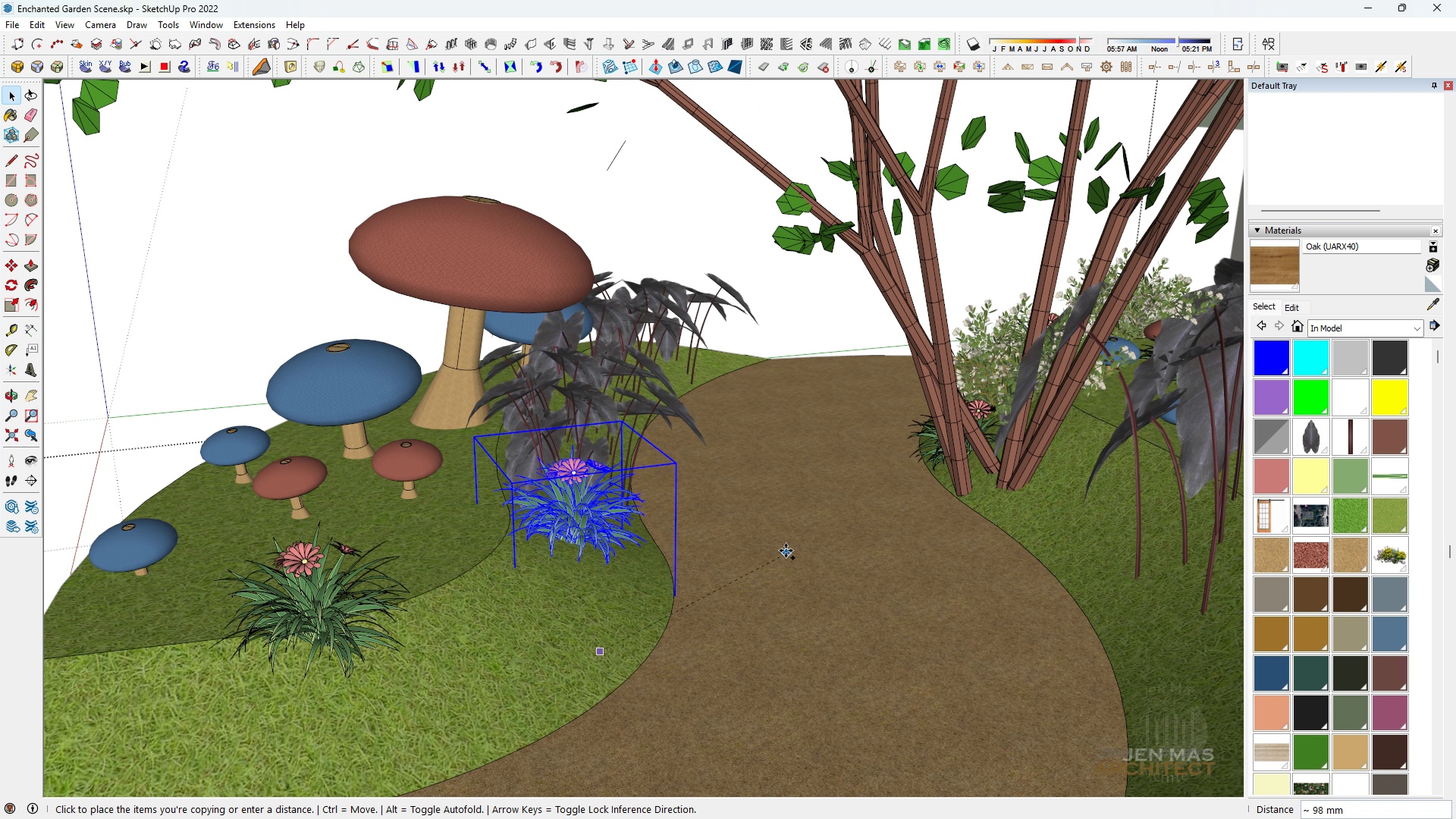 
left_click([786, 551])
 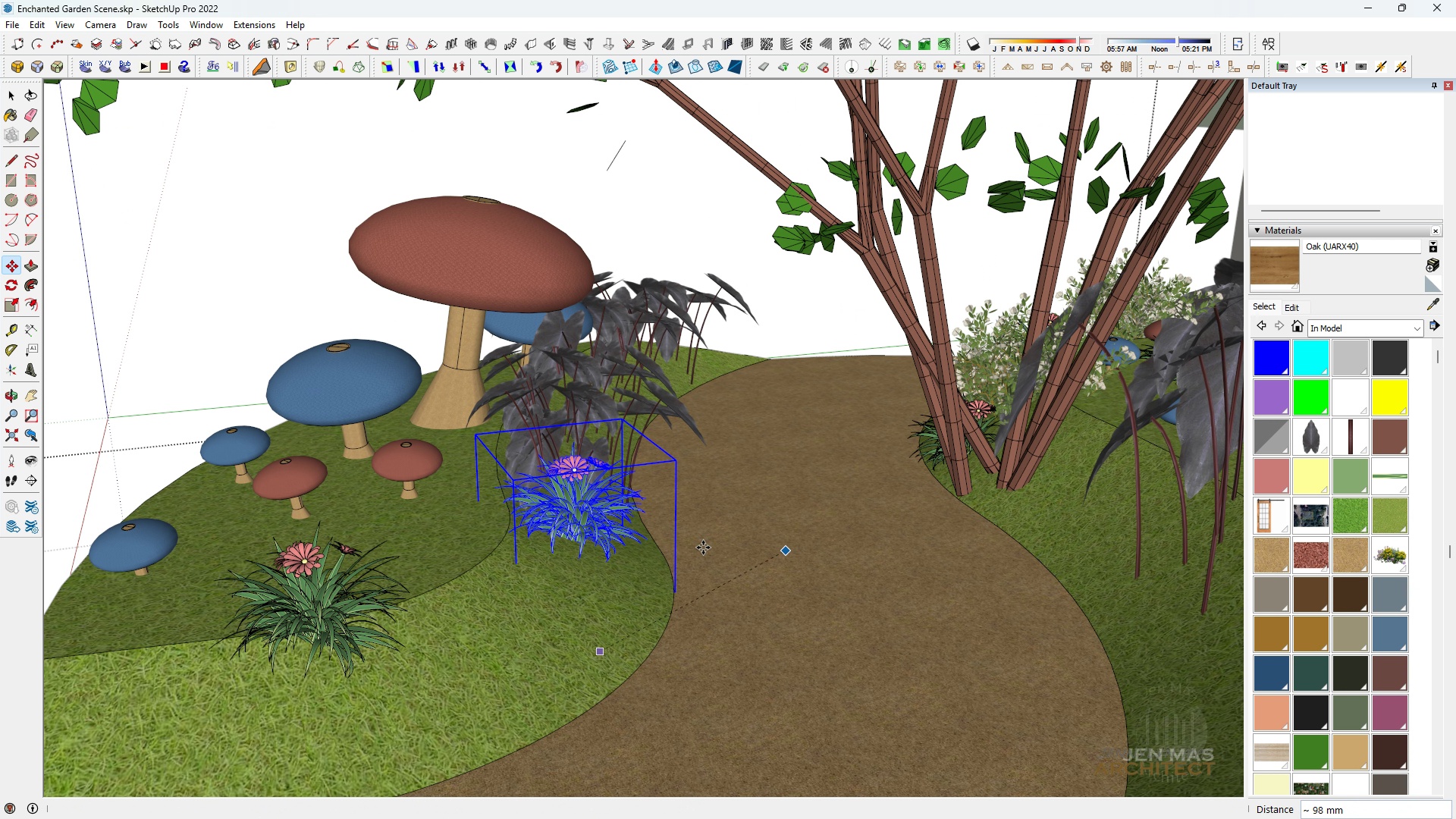 
key(H)
 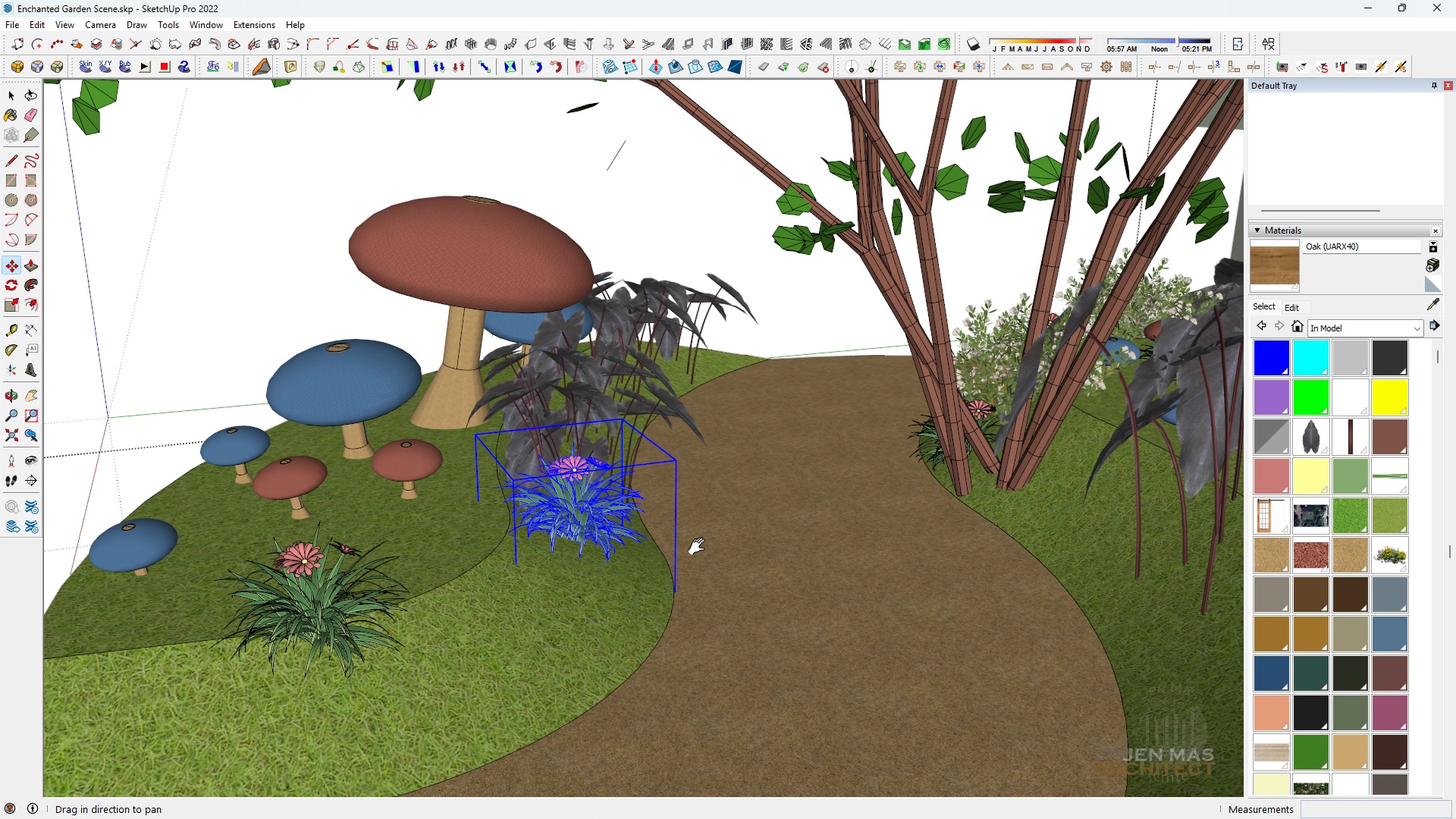 
scroll: coordinate [695, 547], scroll_direction: up, amount: 5.0
 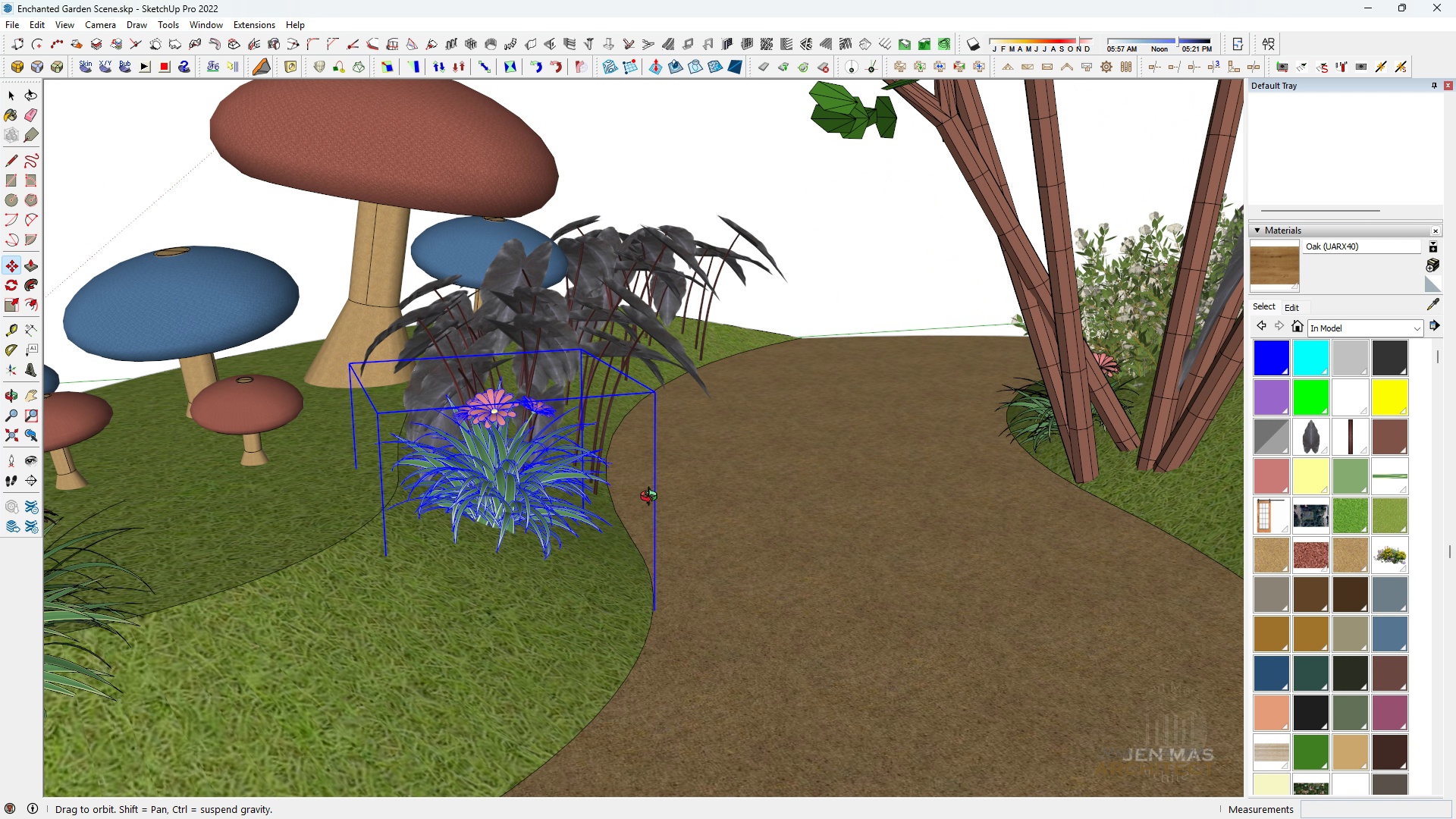 
key(Space)
 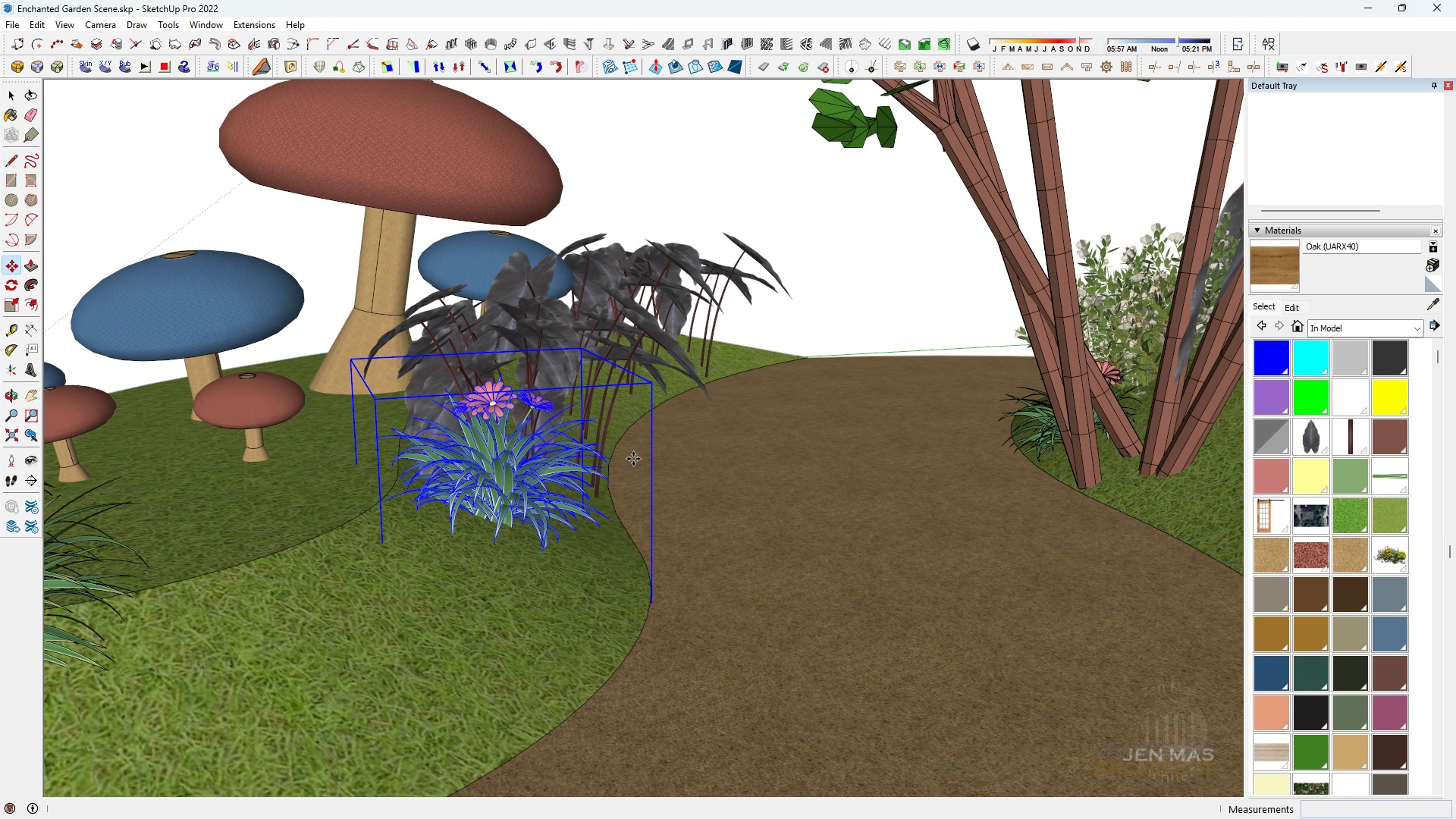 
key(M)
 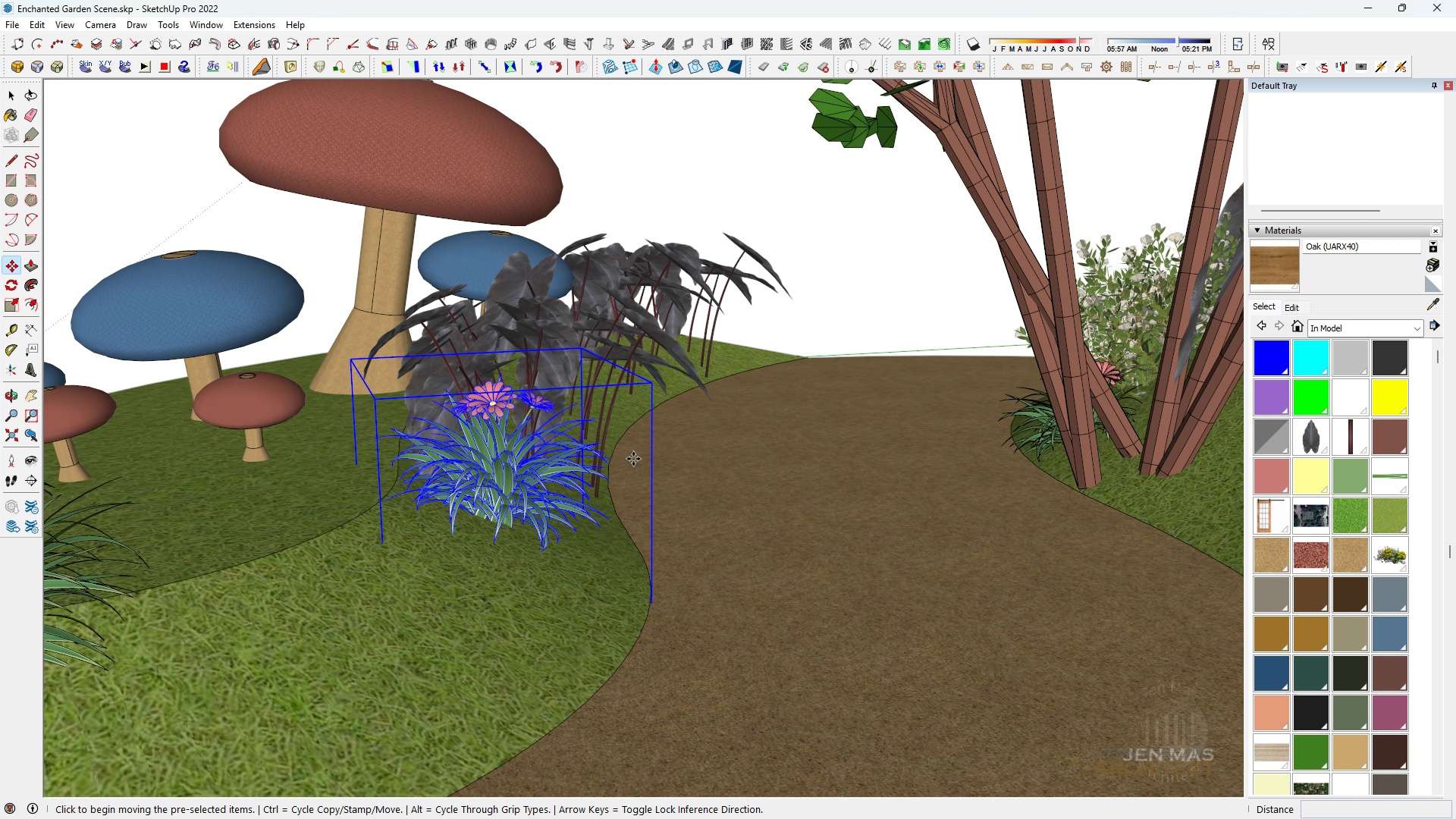 
scroll: coordinate [633, 459], scroll_direction: up, amount: 2.0
 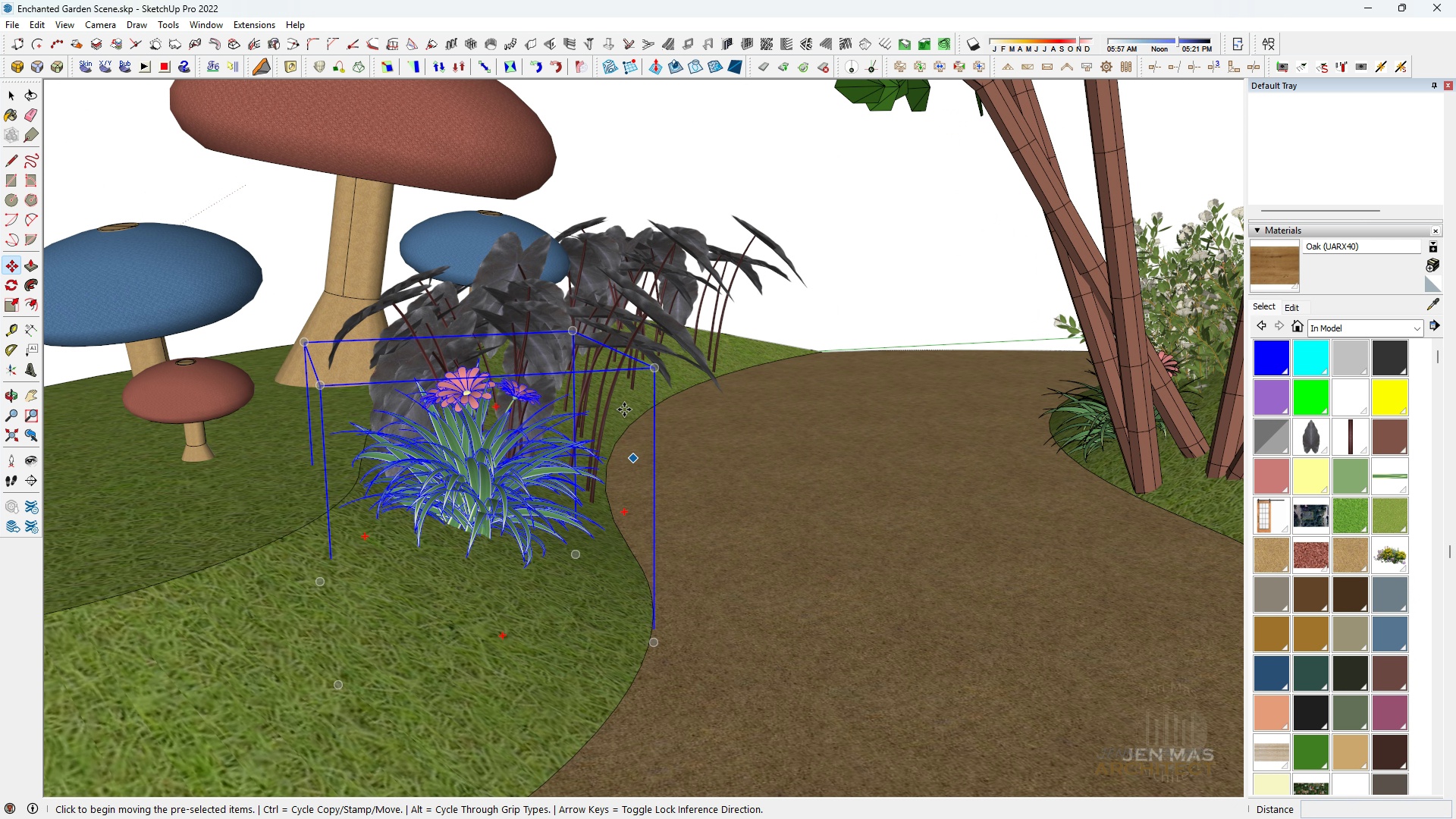 
left_click([624, 410])
 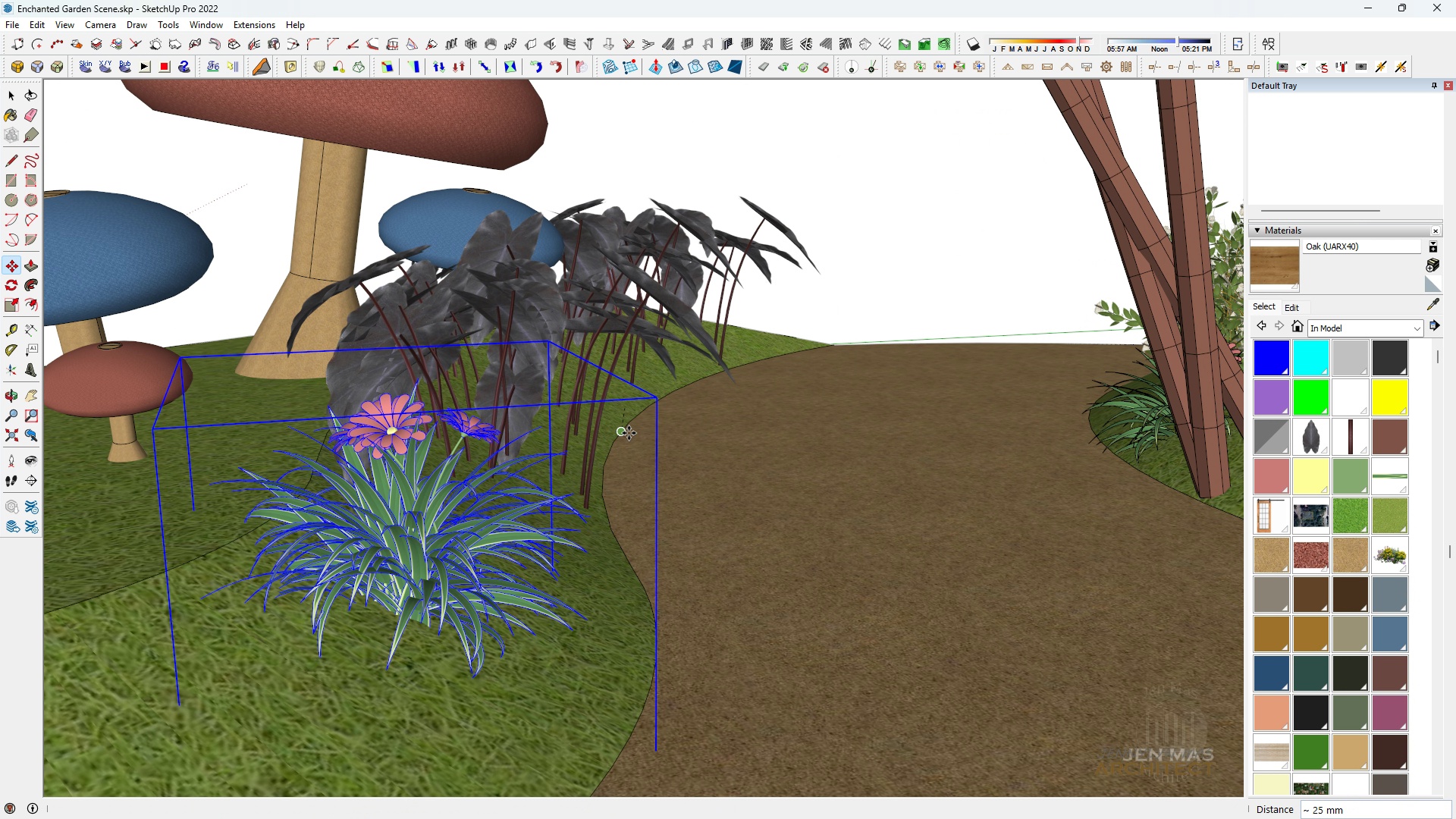 
left_click([629, 433])
 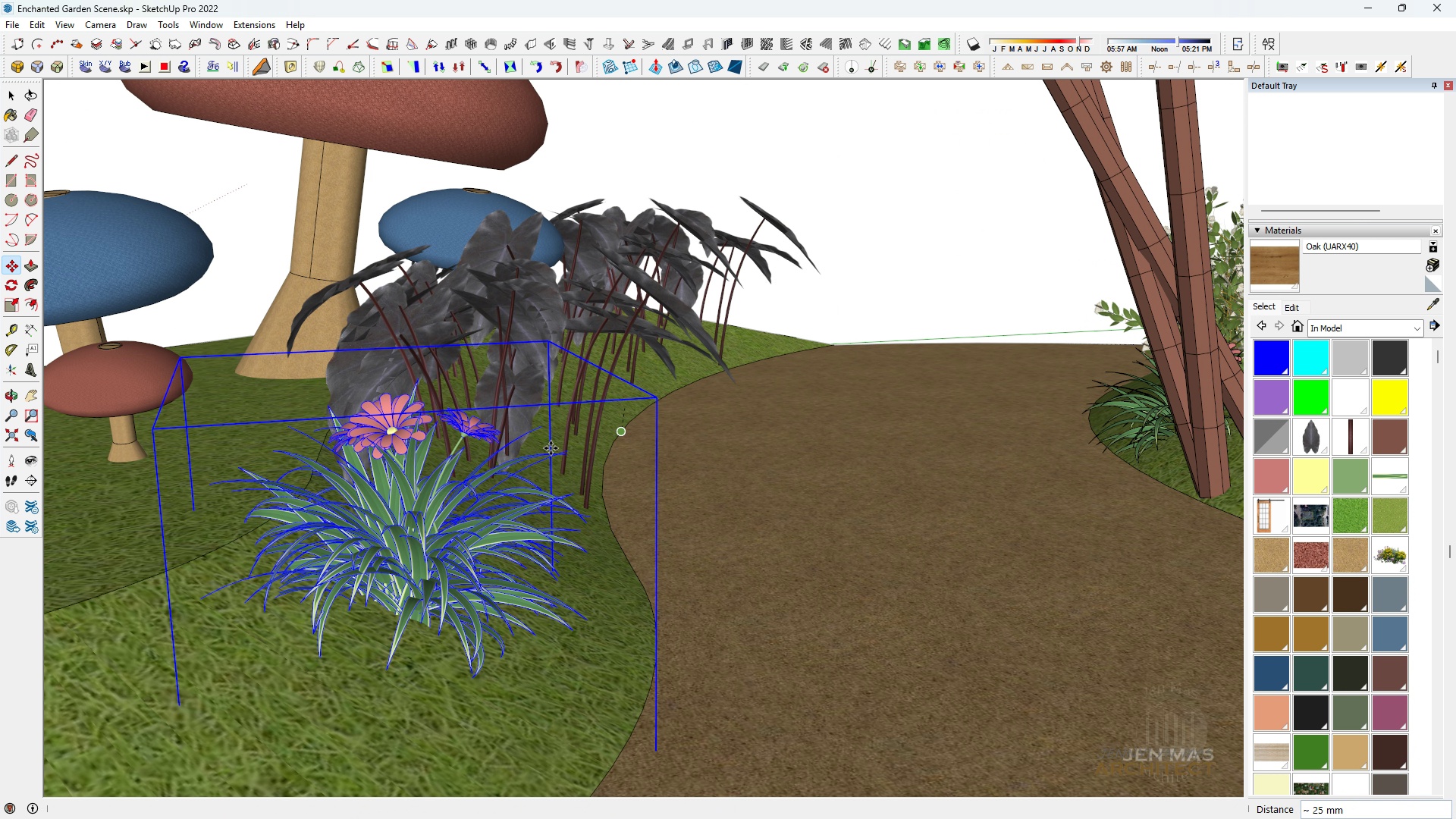 
key(H)
 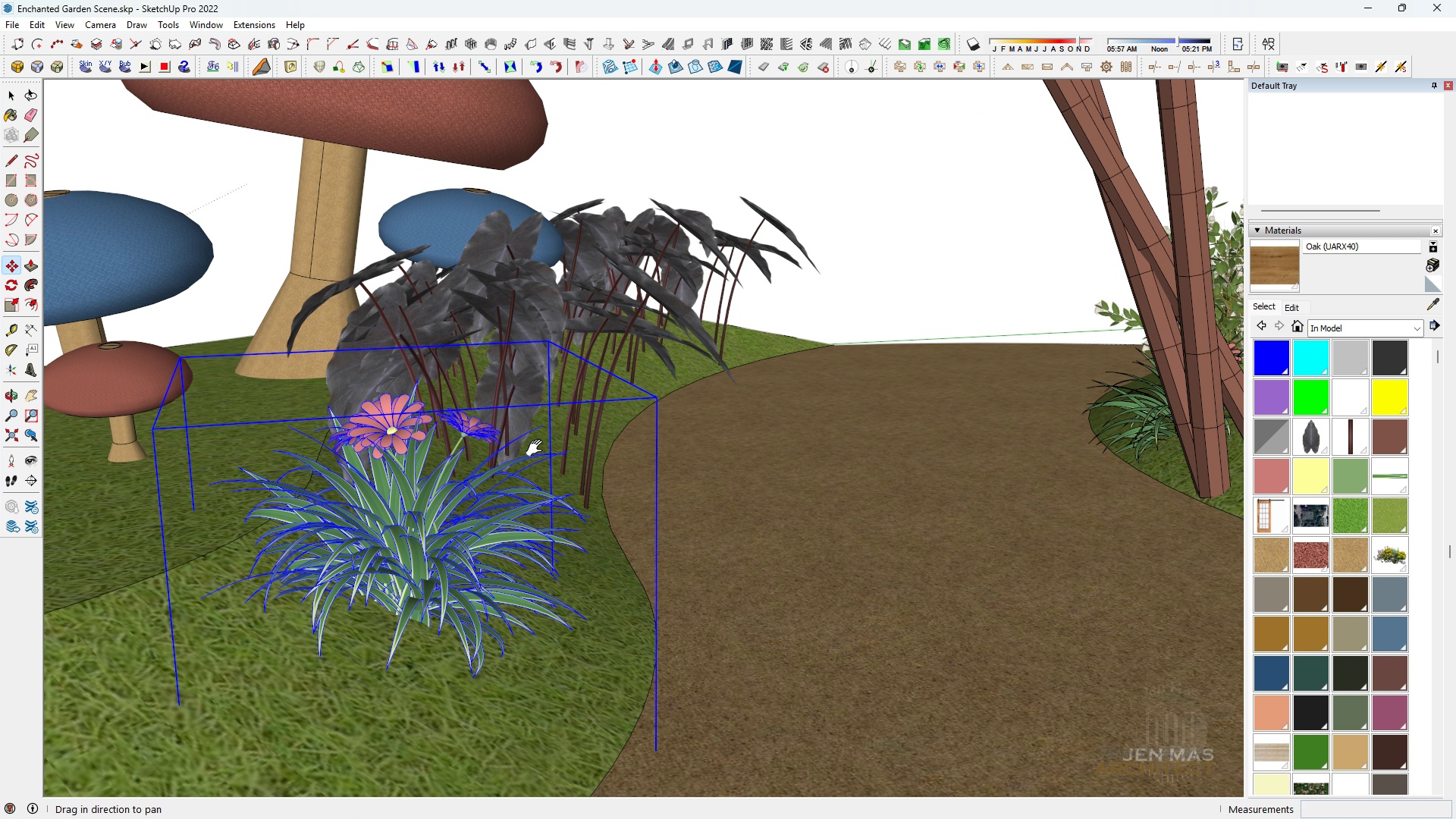 
scroll: coordinate [537, 447], scroll_direction: down, amount: 3.0
 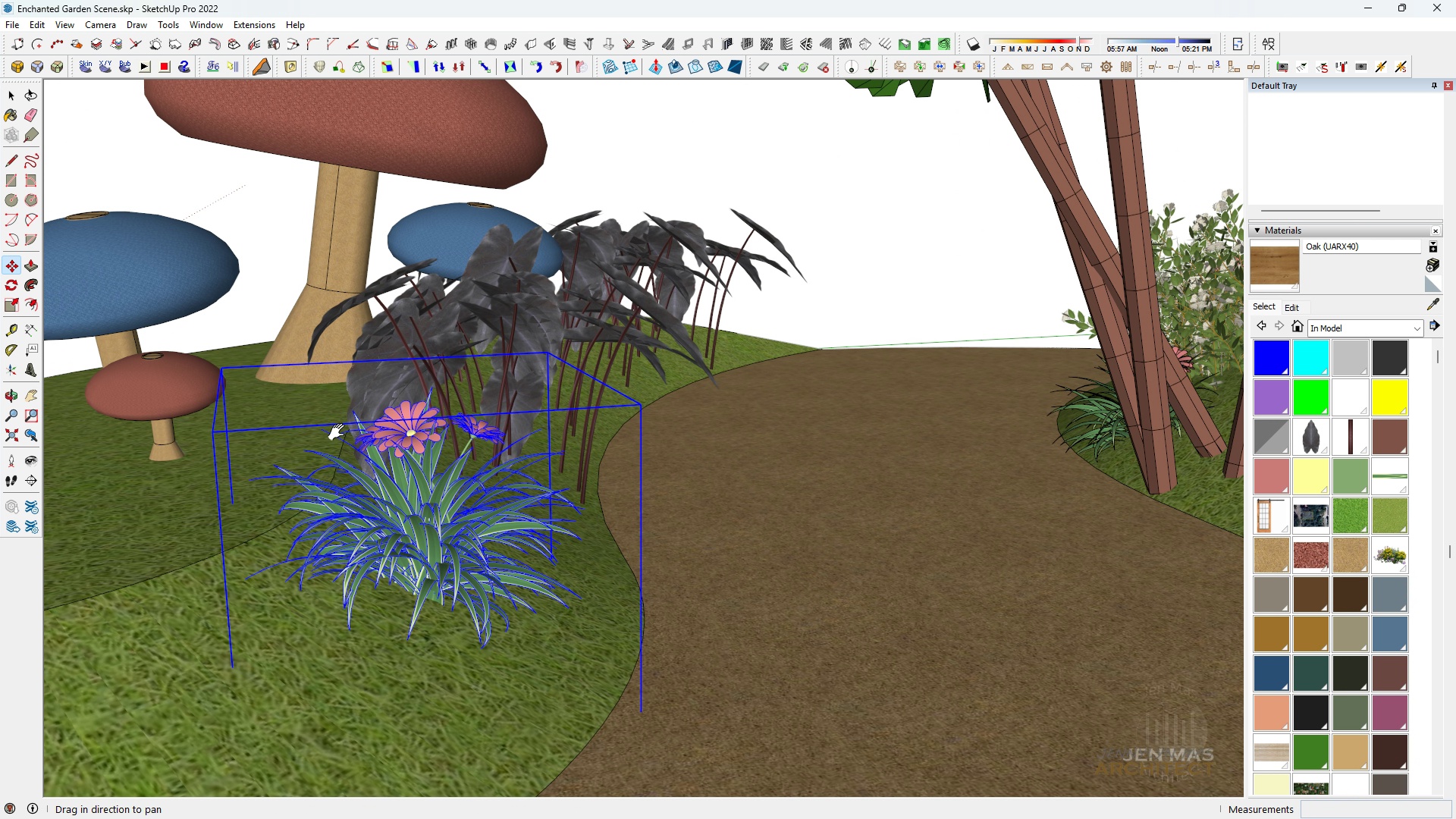 
left_click_drag(start_coordinate=[347, 430], to_coordinate=[581, 390])
 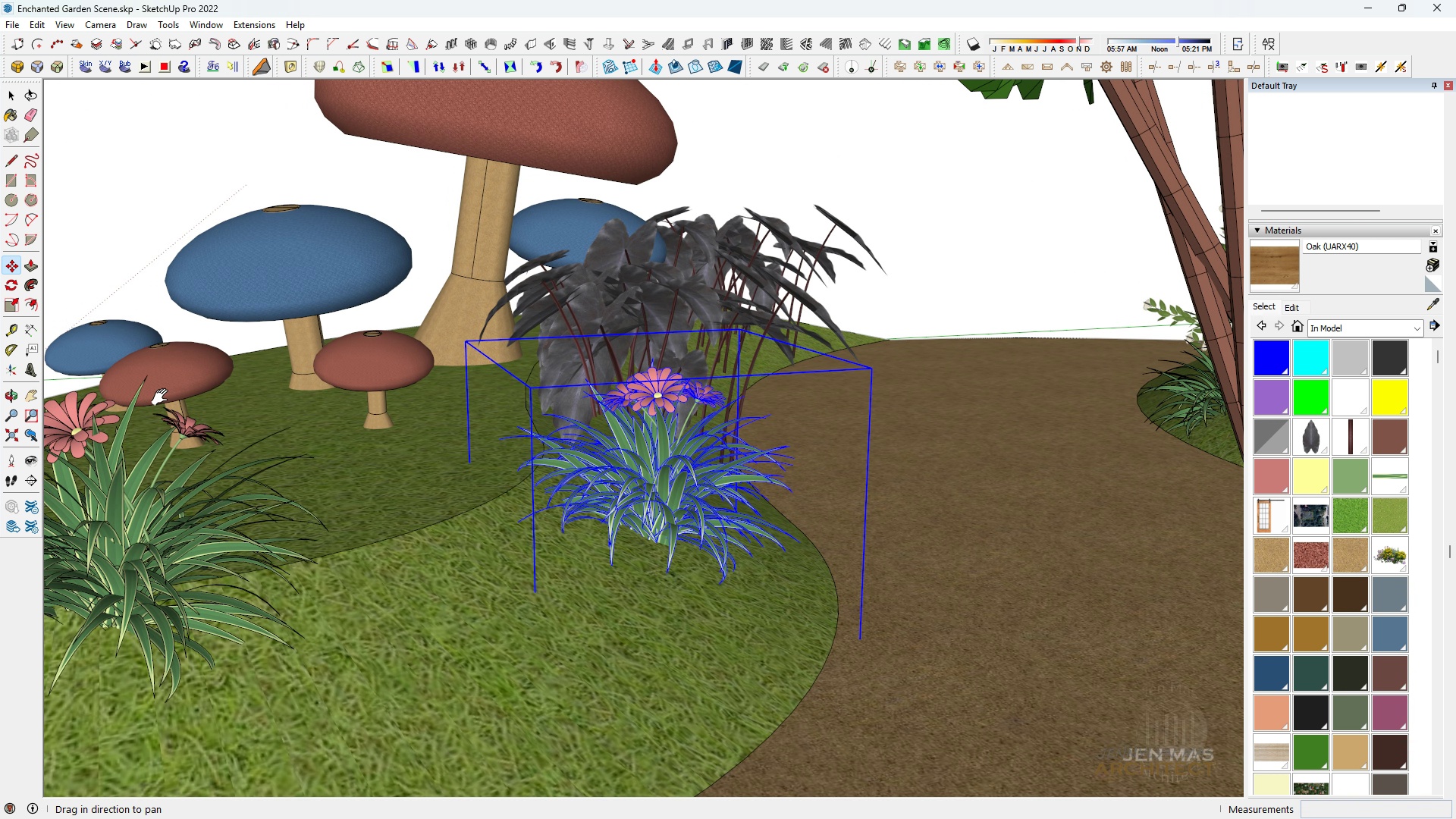 
key(Space)
 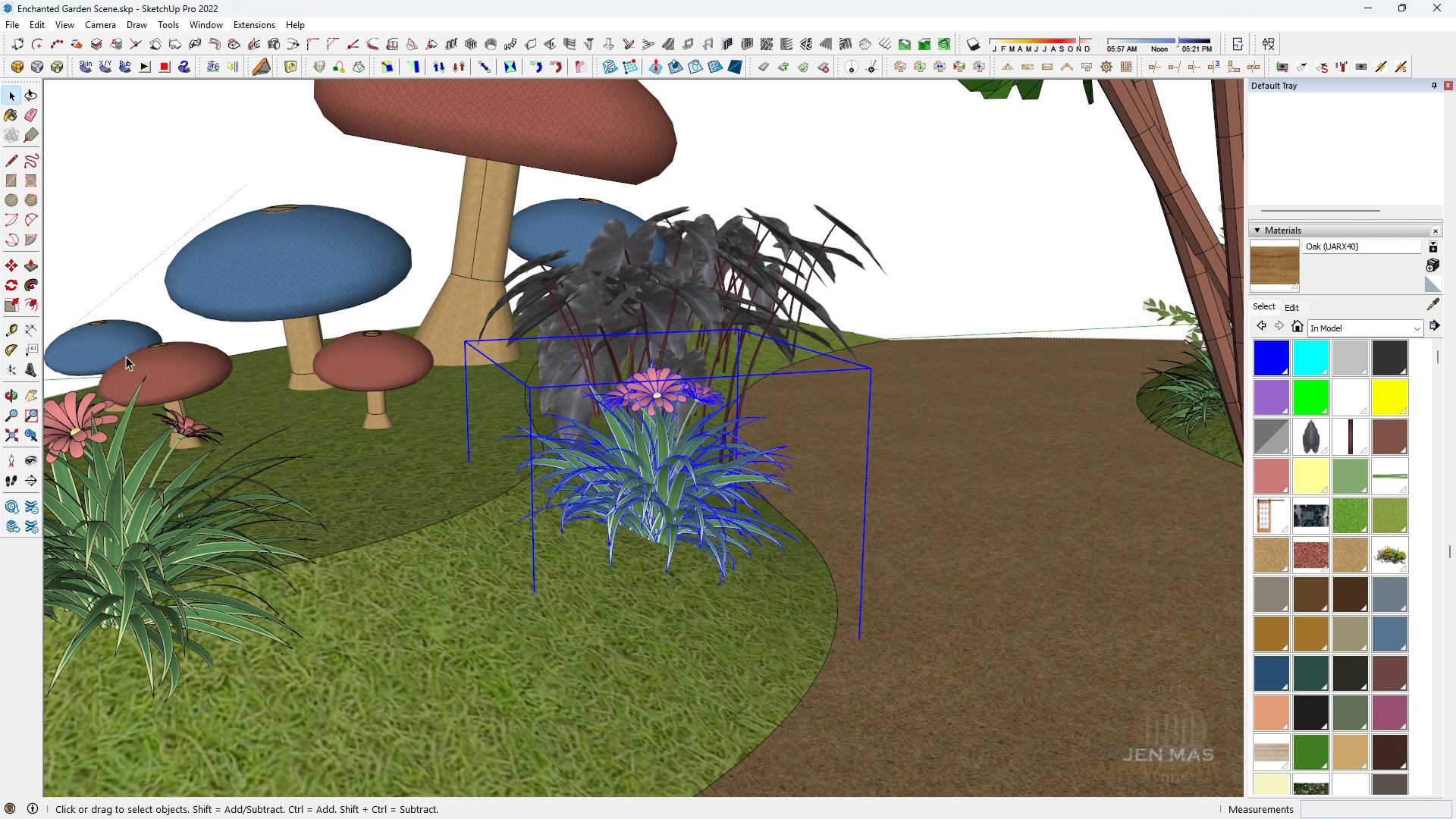 
left_click([126, 355])
 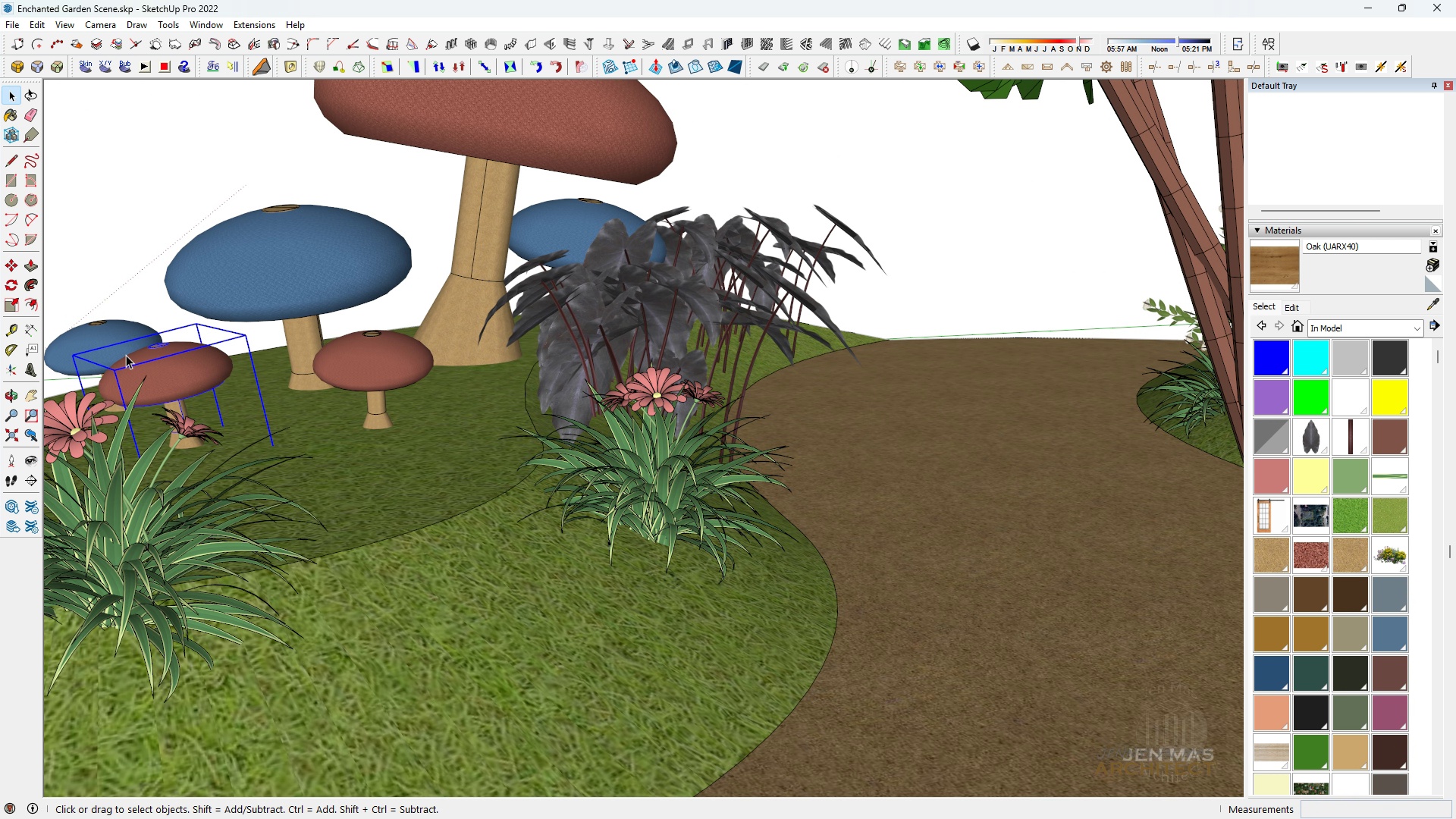 
key(M)
 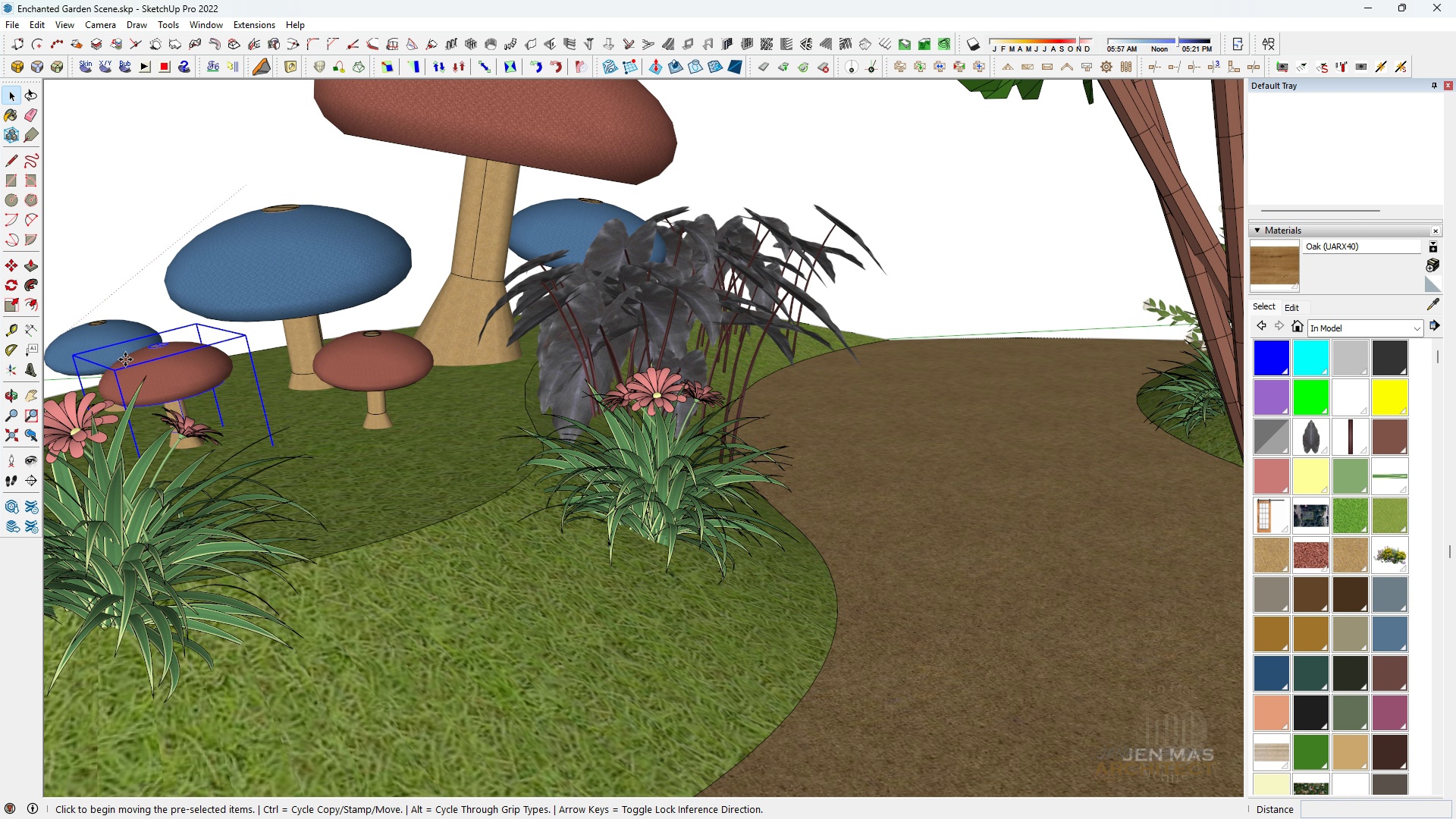 
key(Space)
 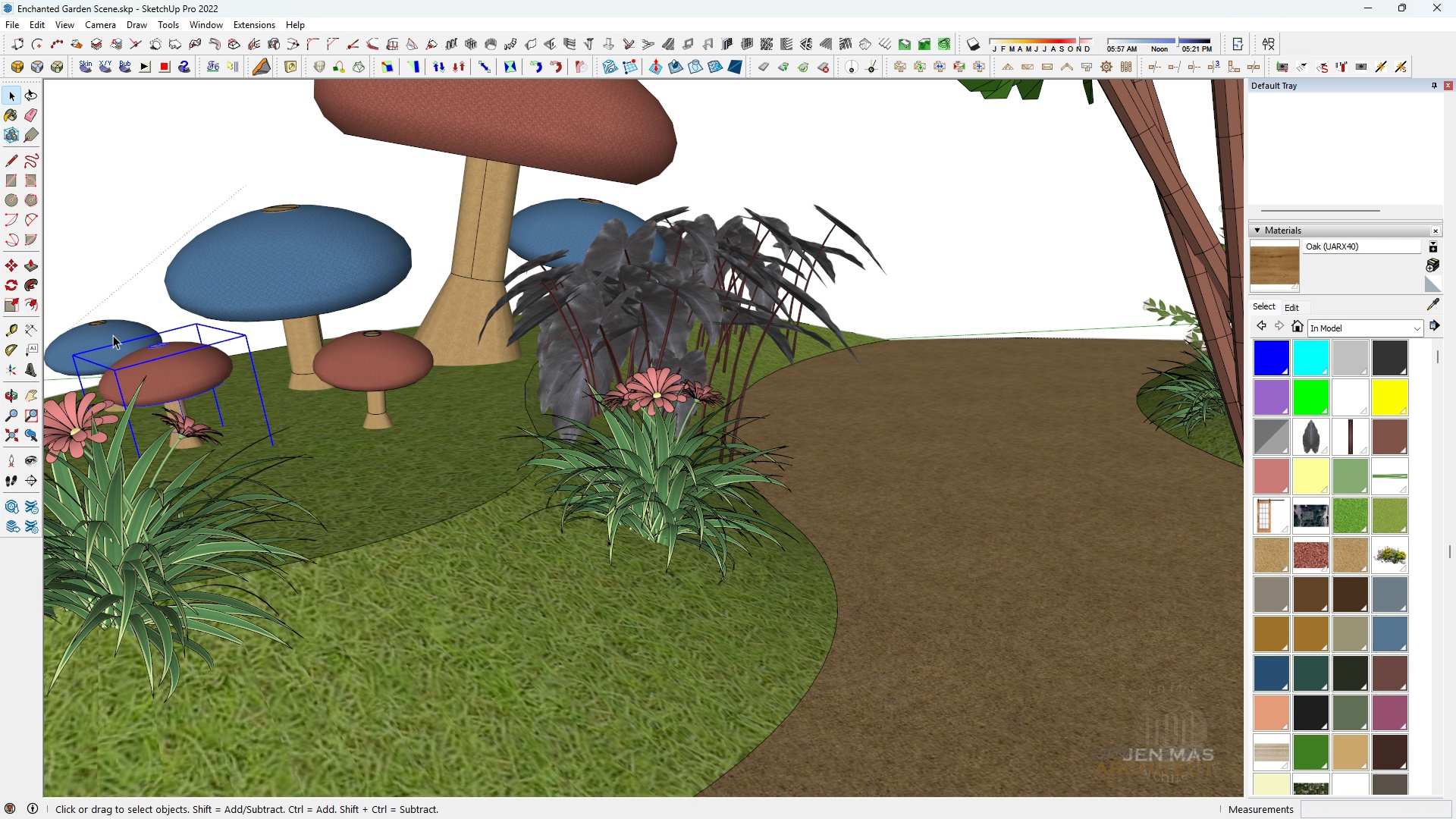 
left_click([113, 334])
 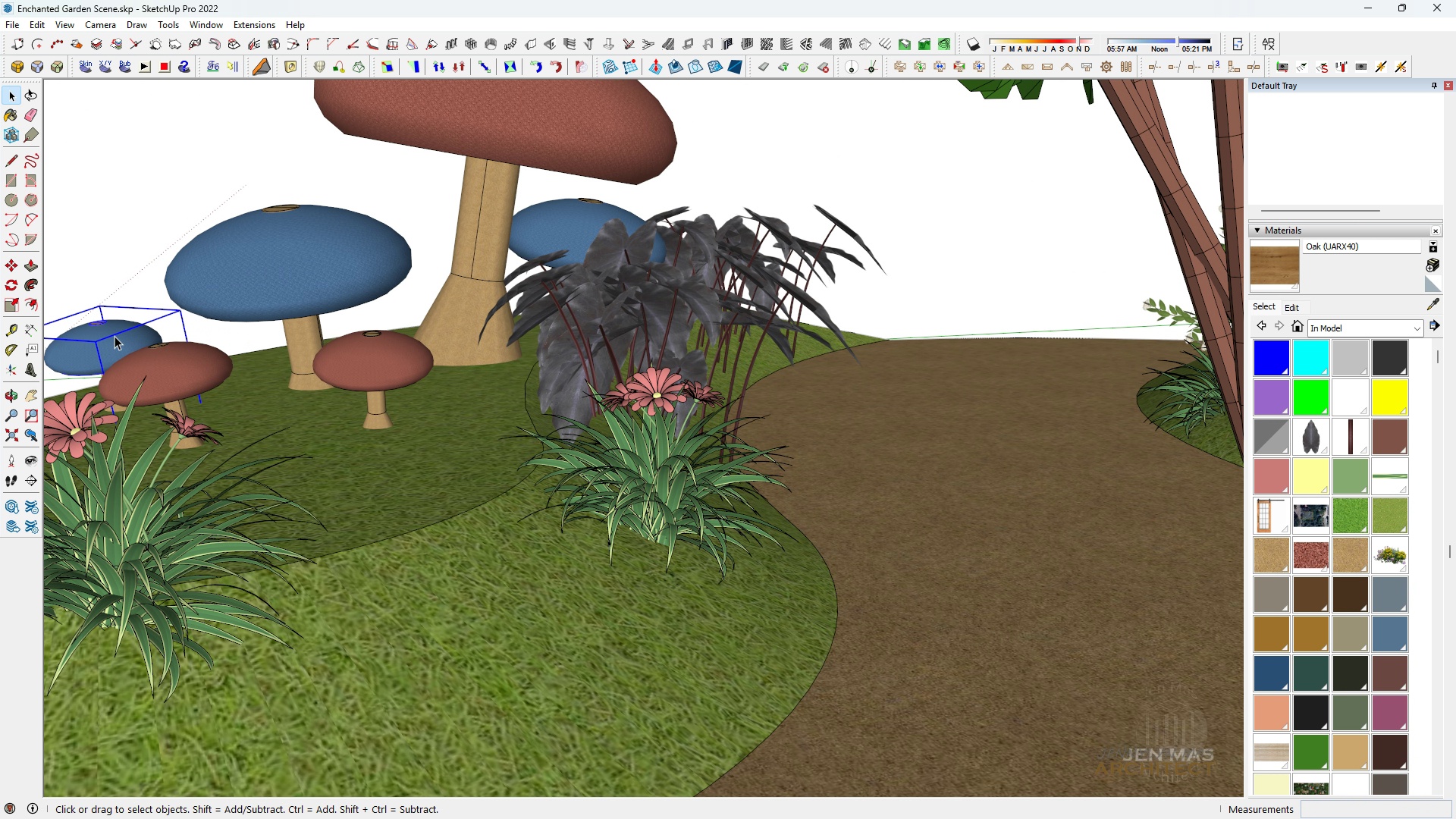 
key(M)
 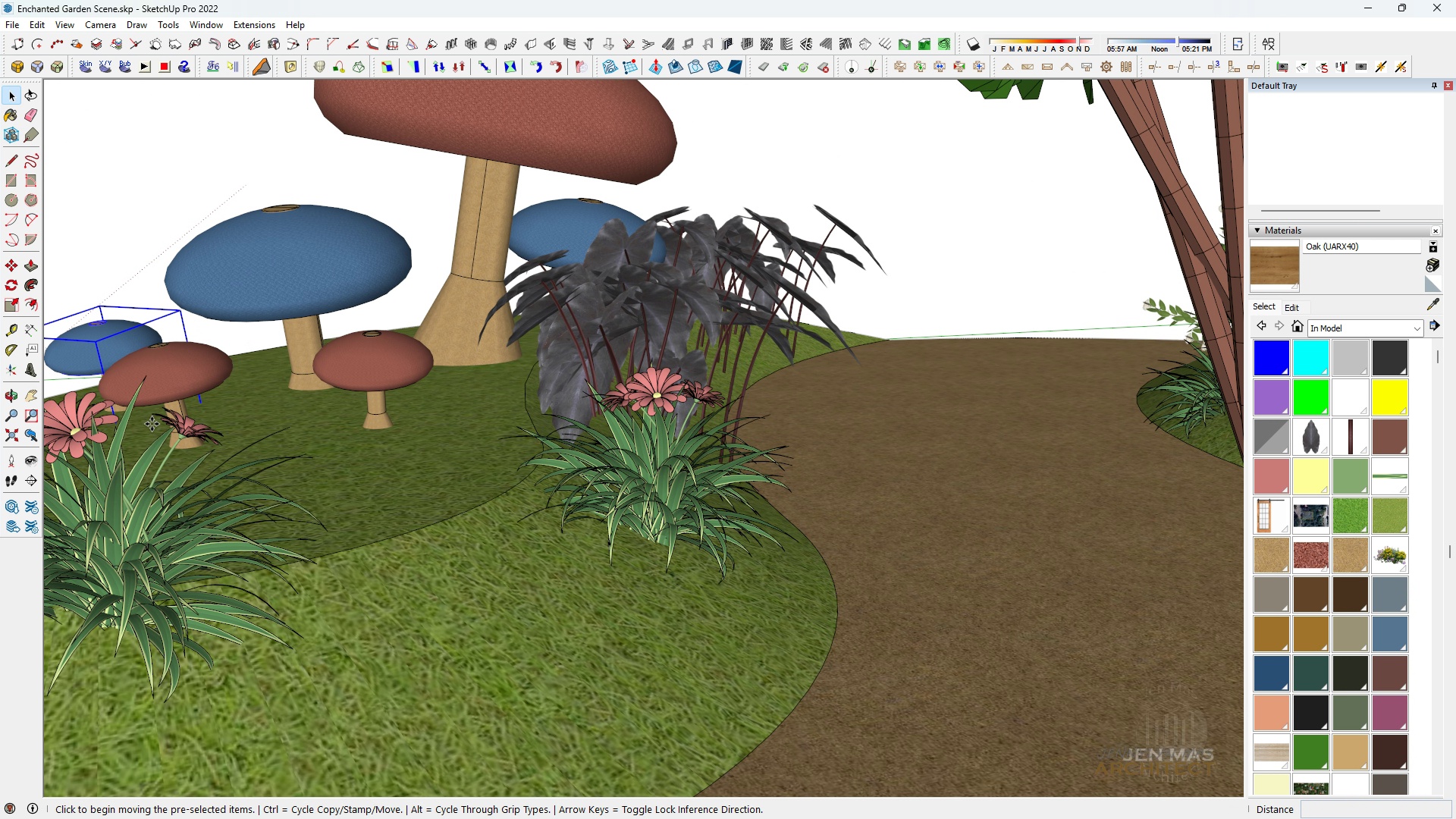 
key(Control+ControlLeft)
 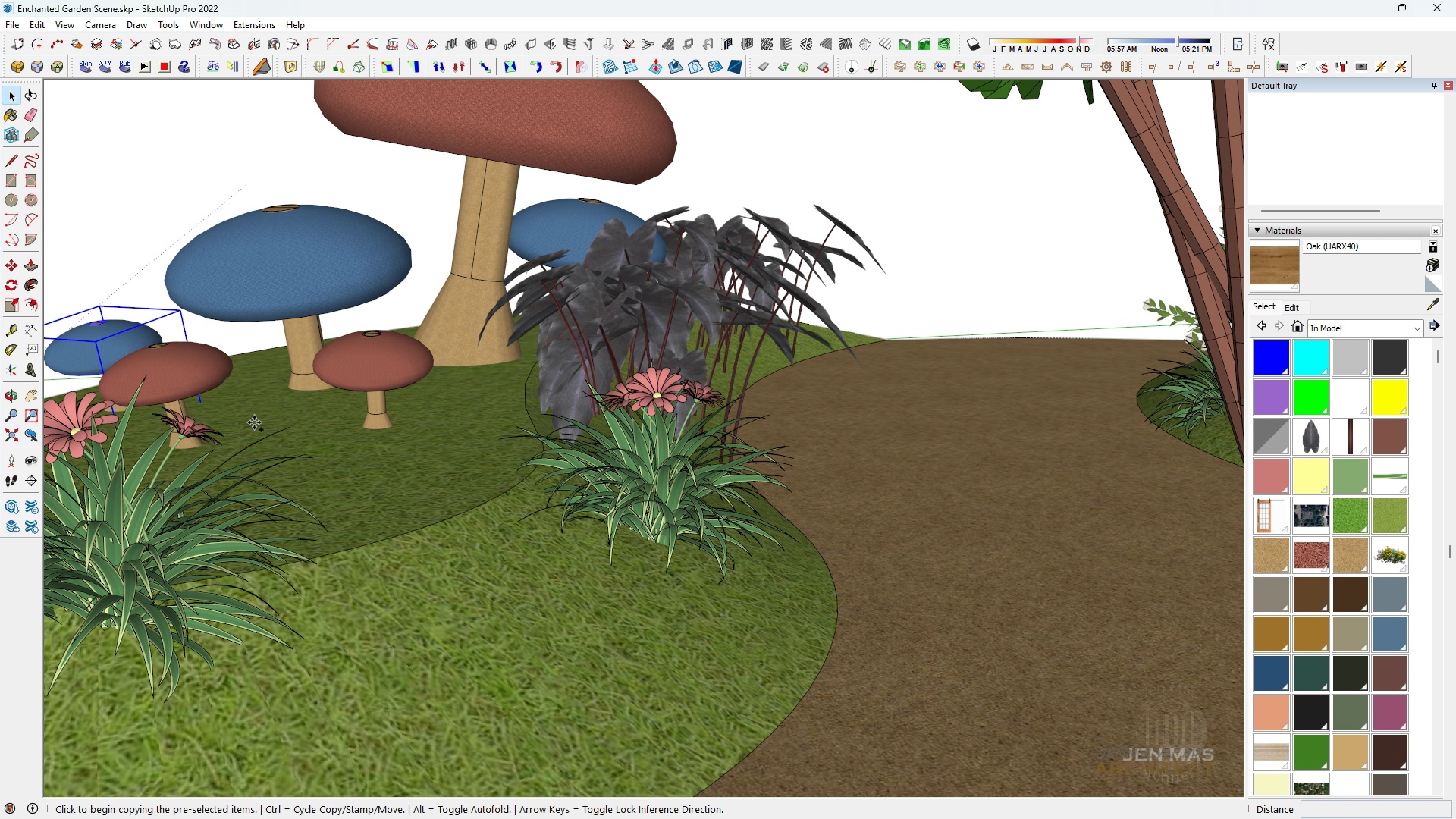 
left_click([254, 422])
 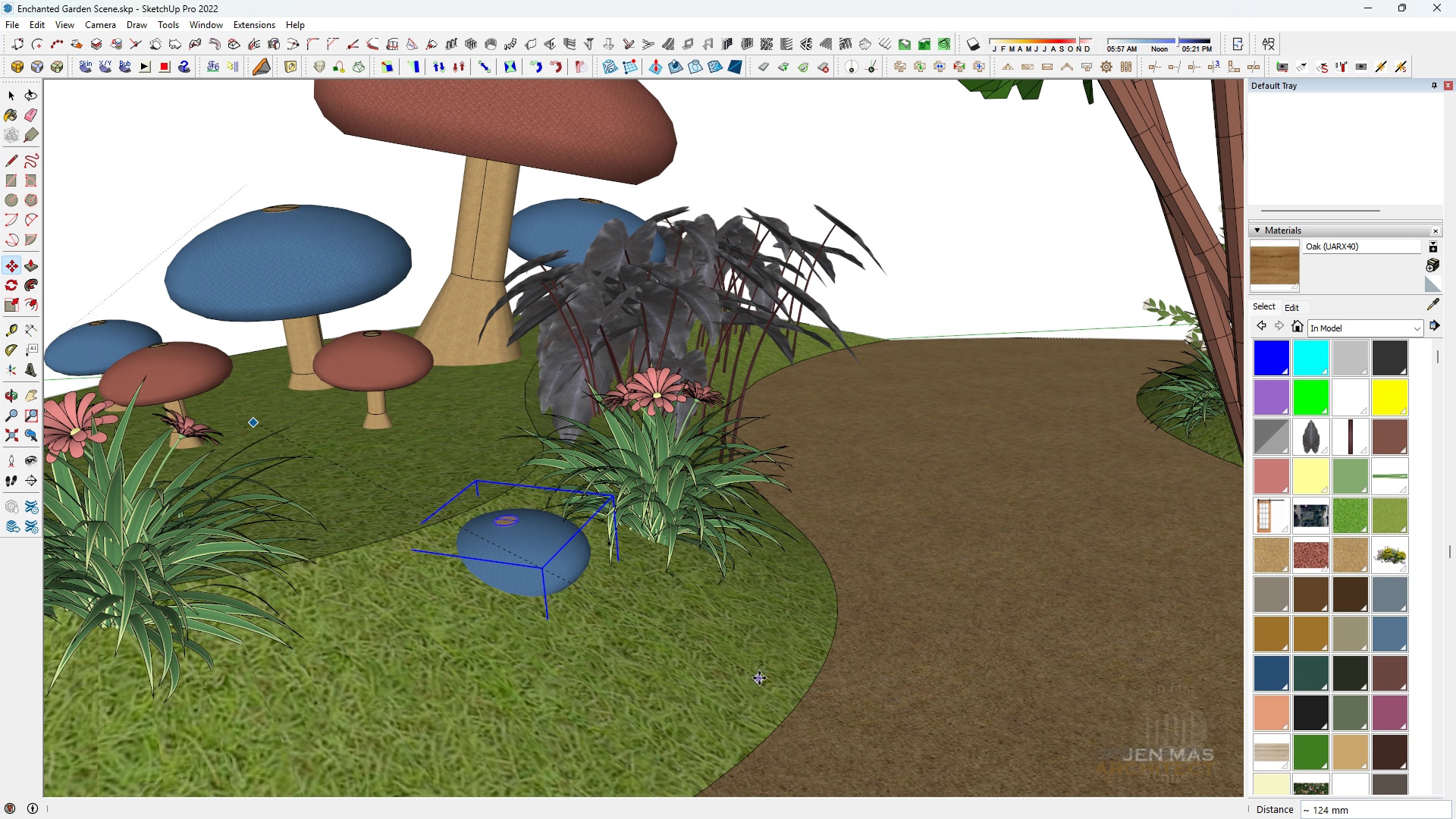 
scroll: coordinate [567, 620], scroll_direction: up, amount: 2.0
 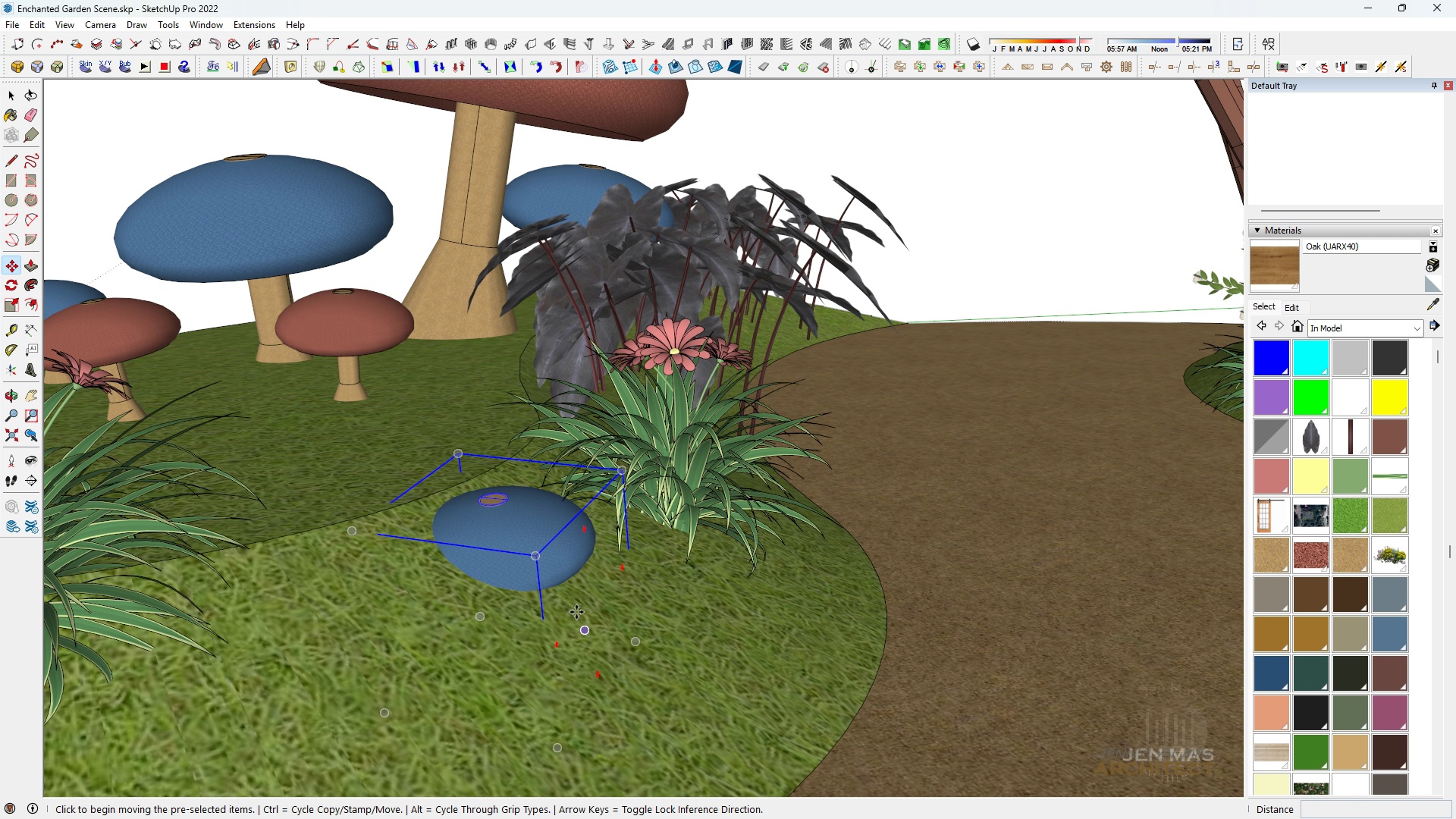 
key(Space)
 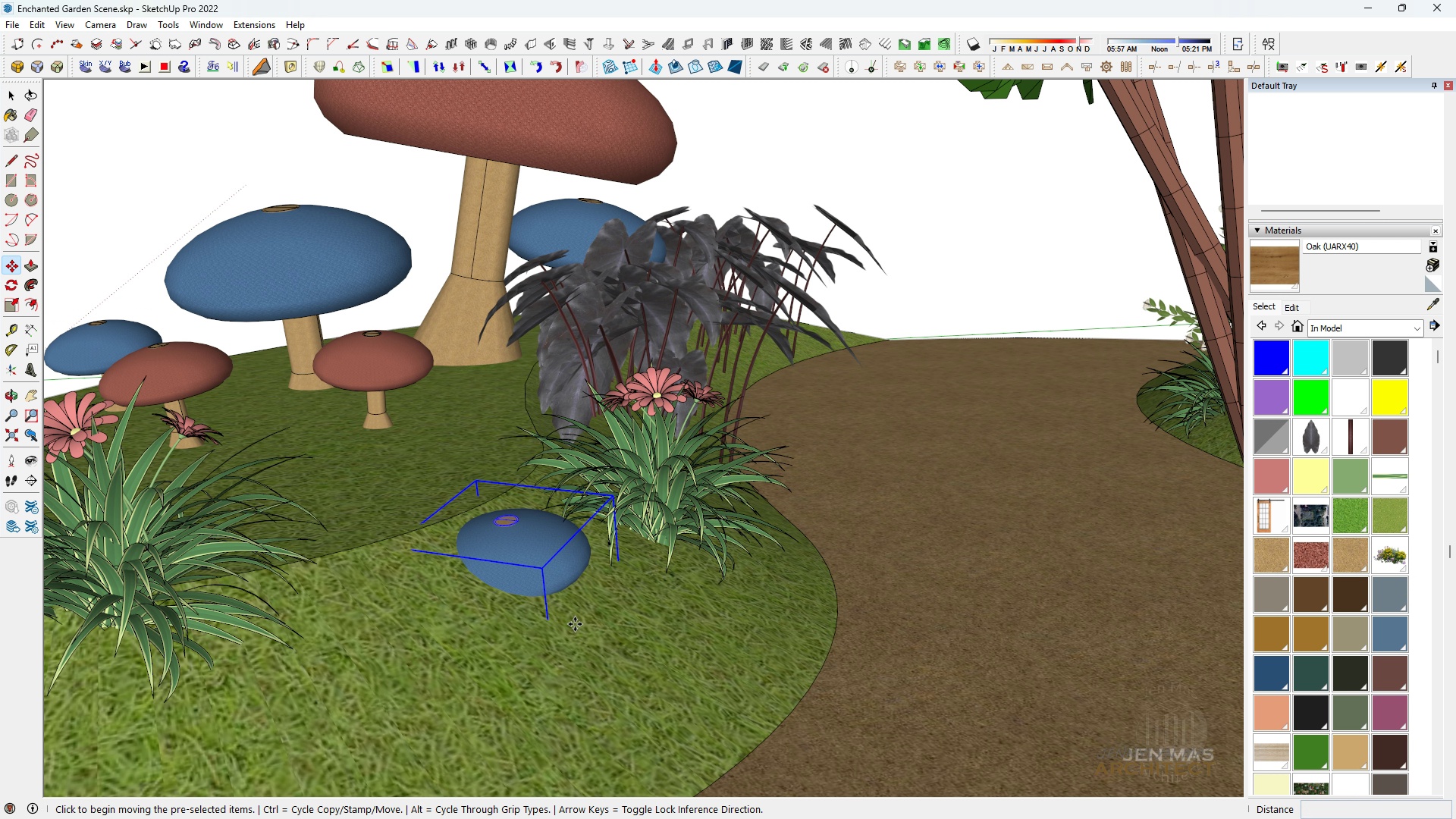 
key(M)
 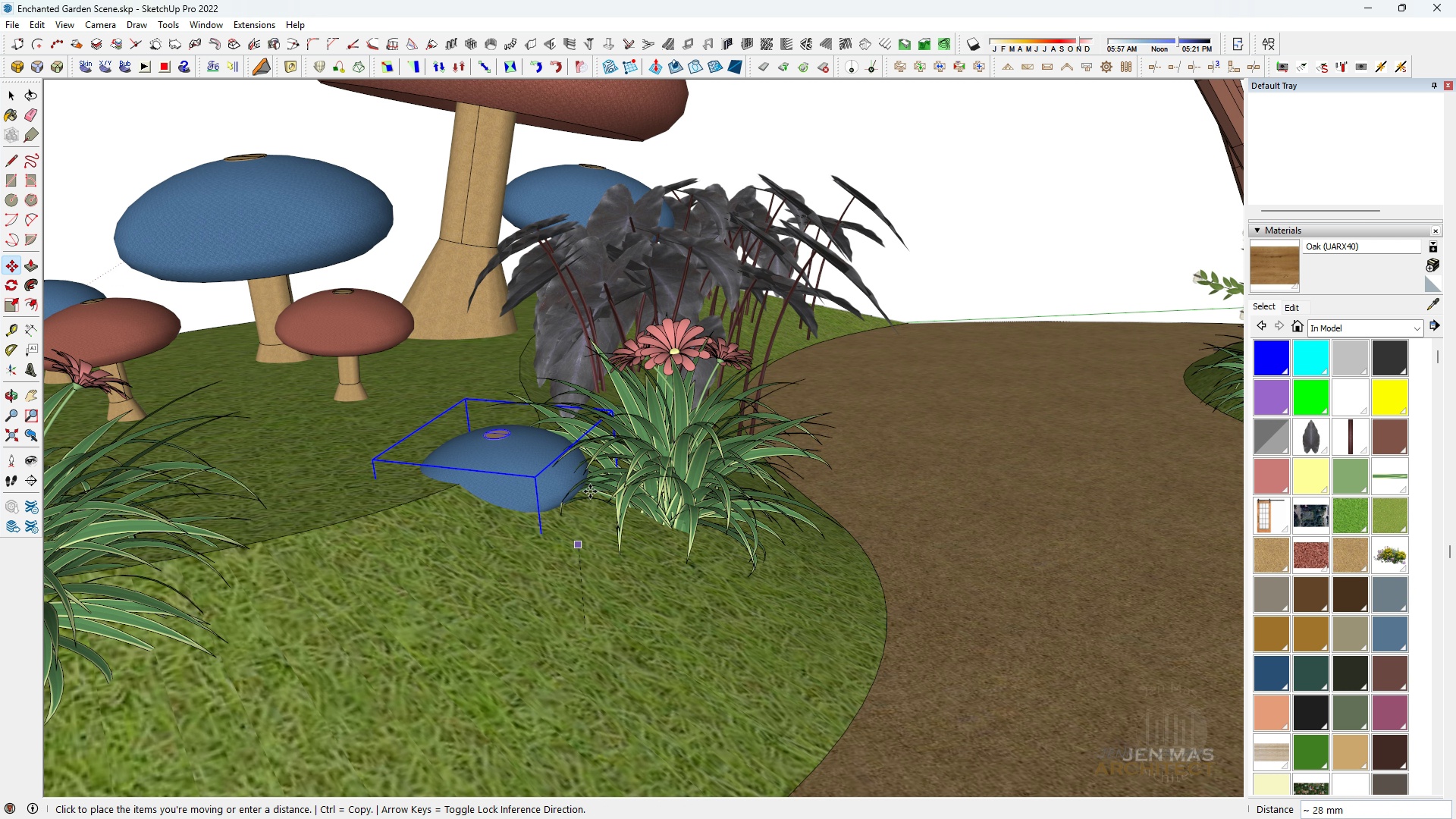 
key(Space)
 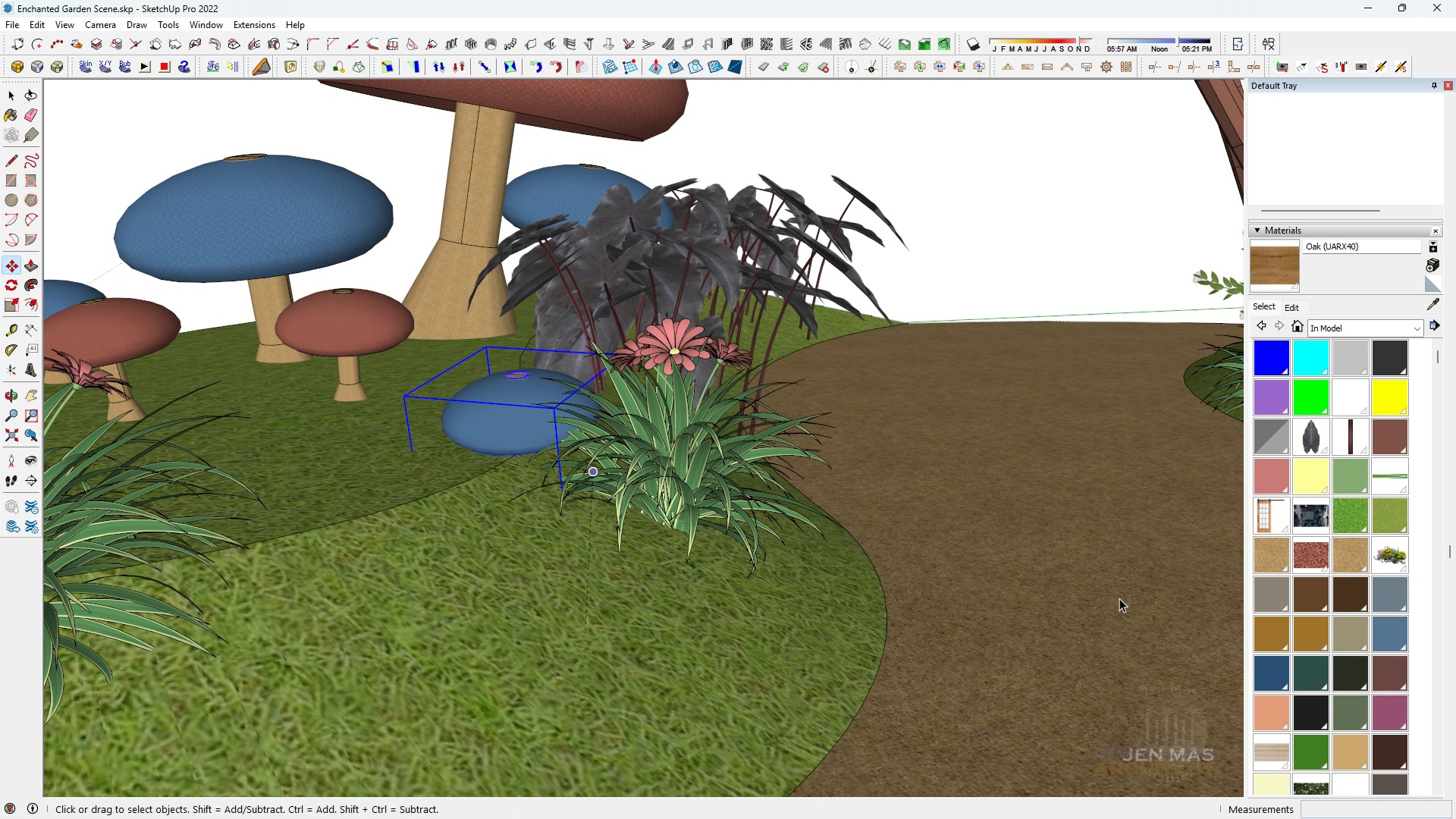 
key(M)
 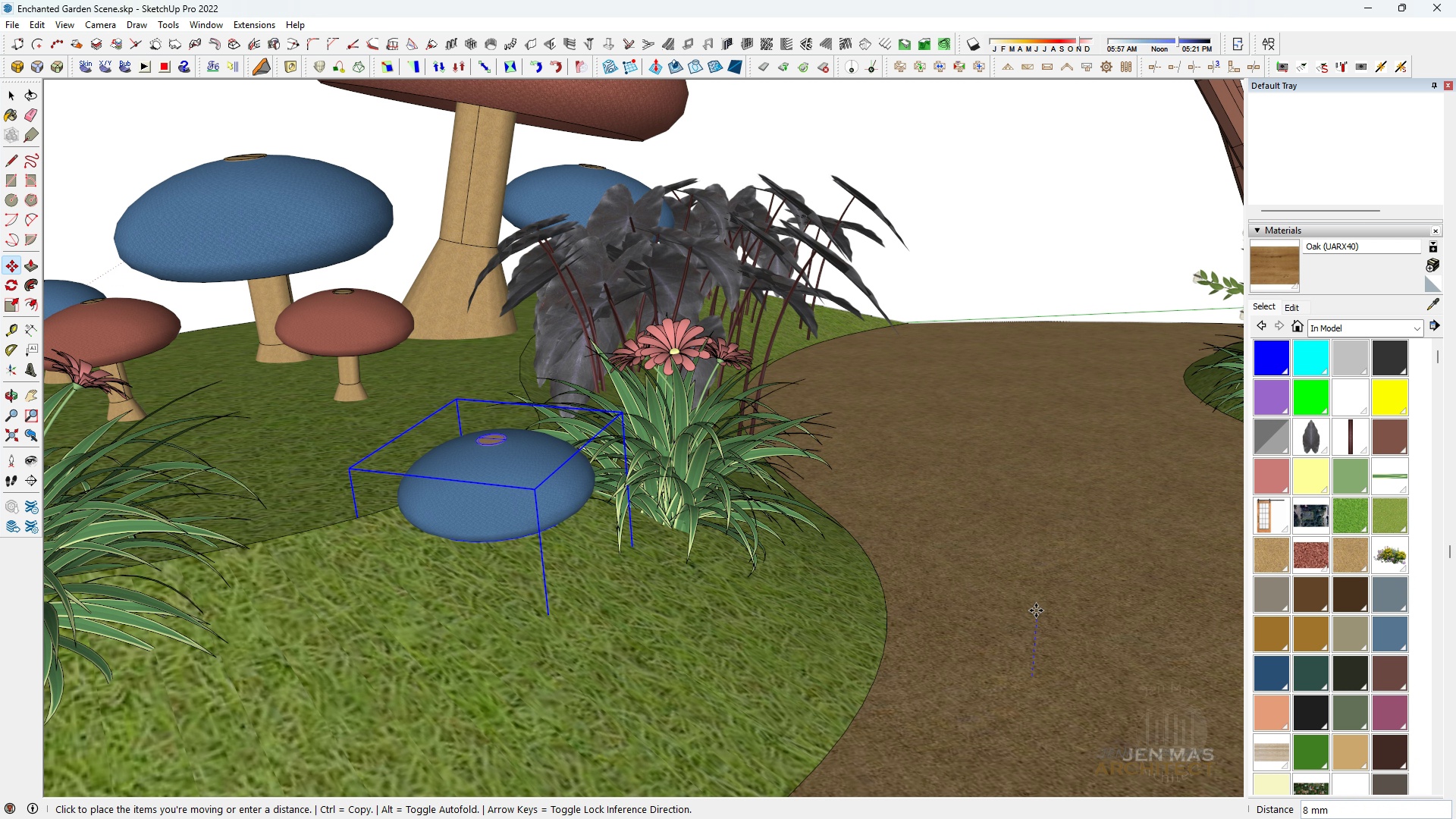 
left_click([1037, 595])
 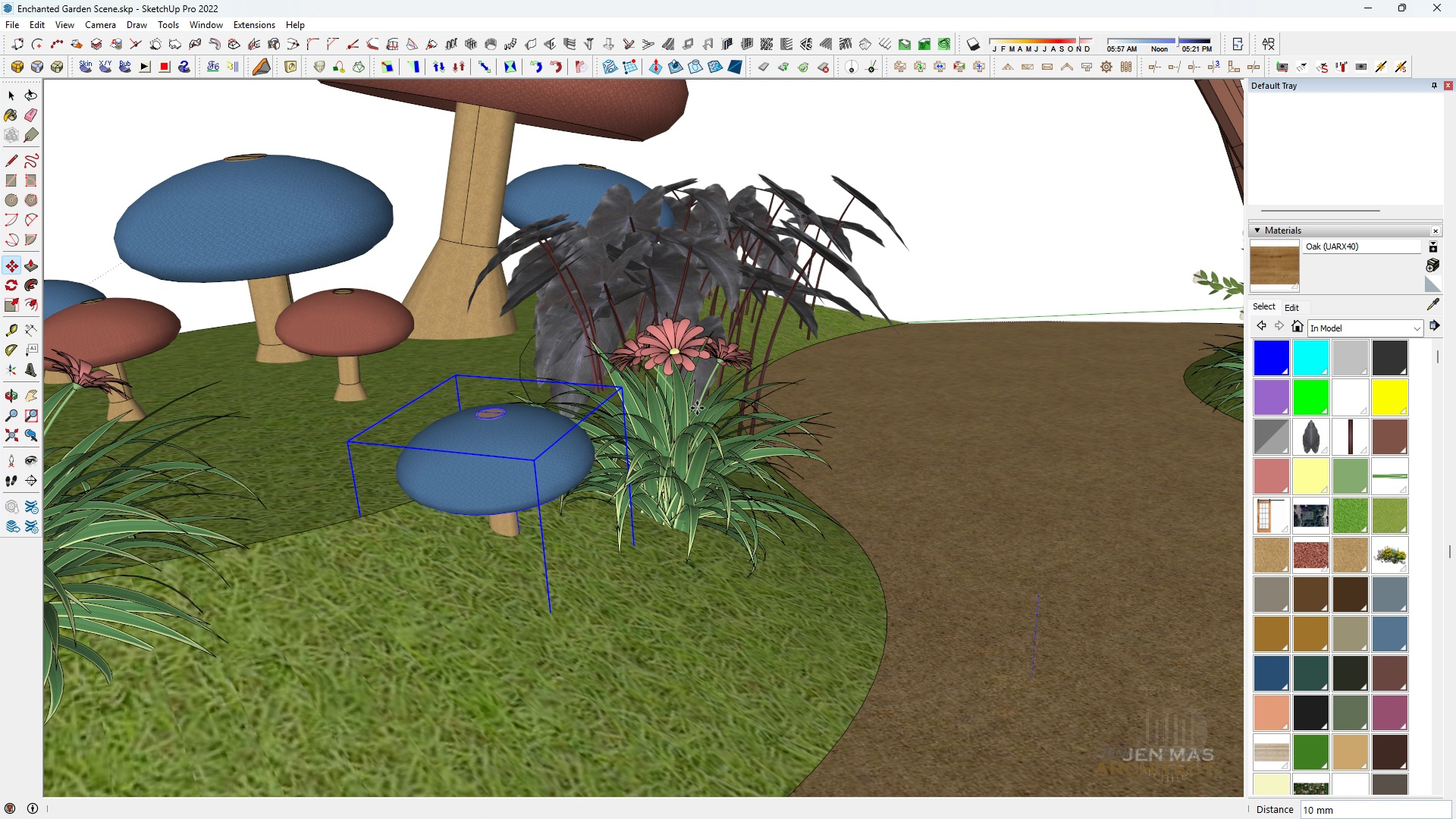 
type( hhhh )
 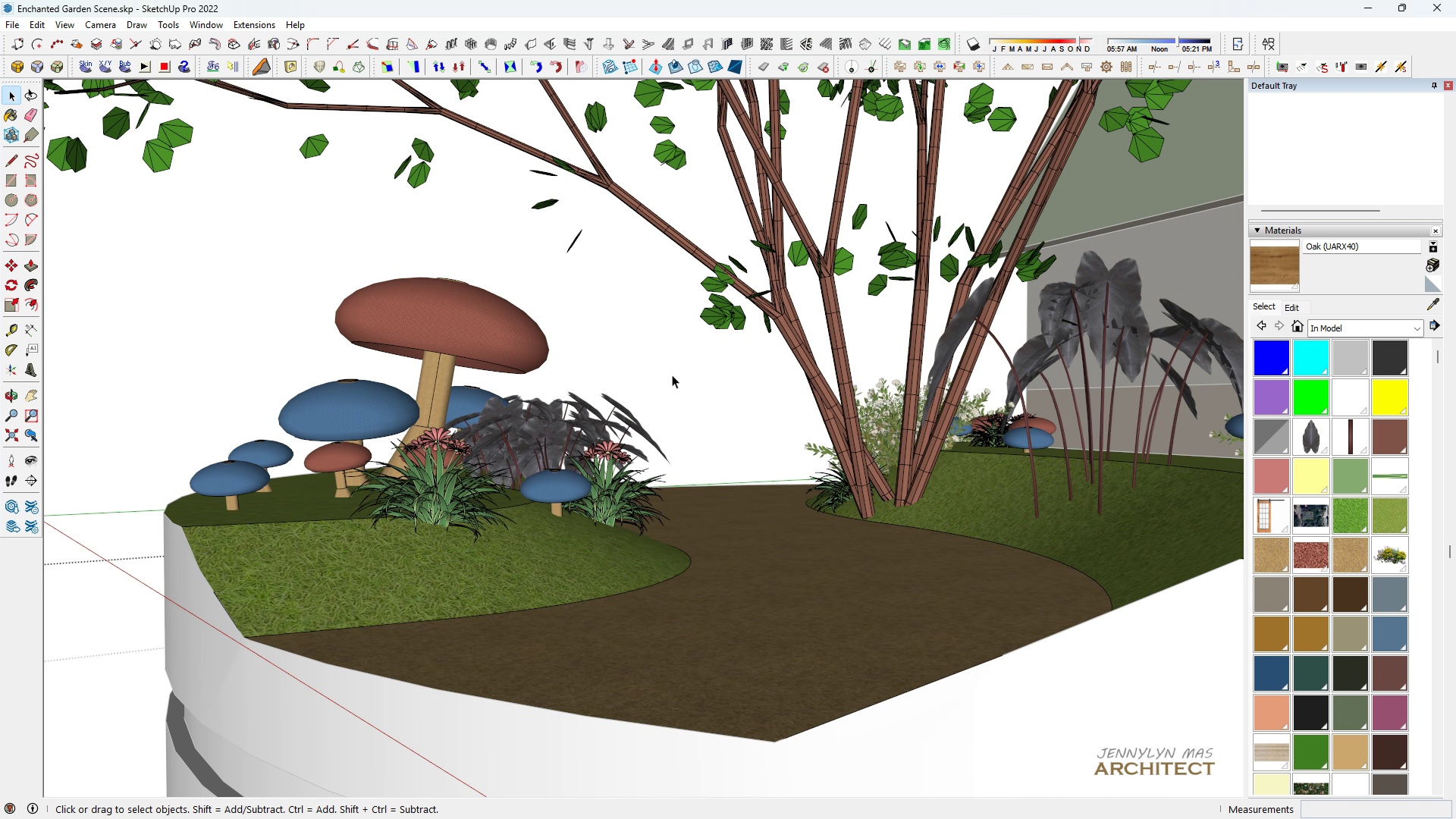 
scroll: coordinate [668, 410], scroll_direction: down, amount: 7.0
 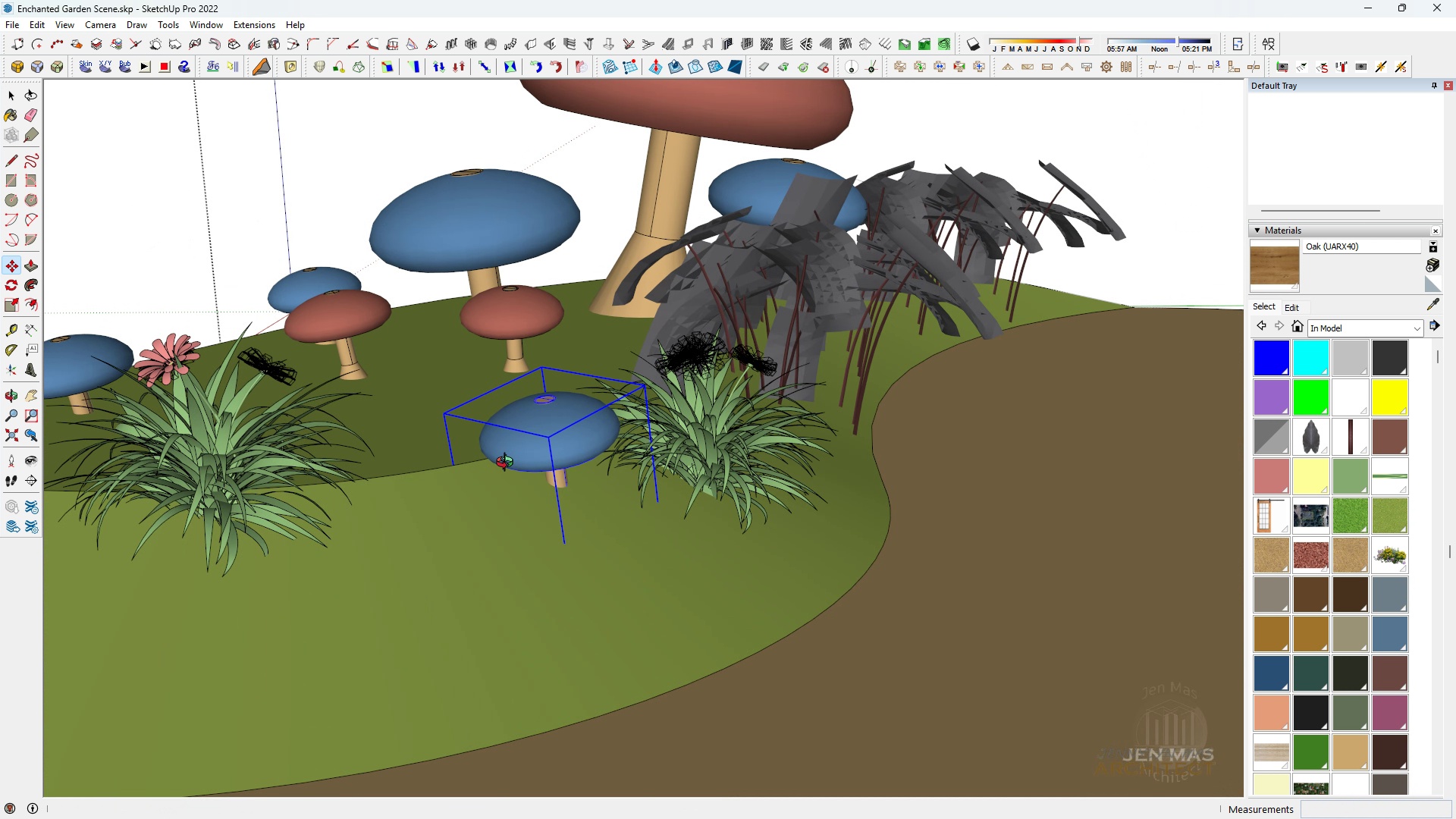 
left_click_drag(start_coordinate=[598, 442], to_coordinate=[675, 428])
 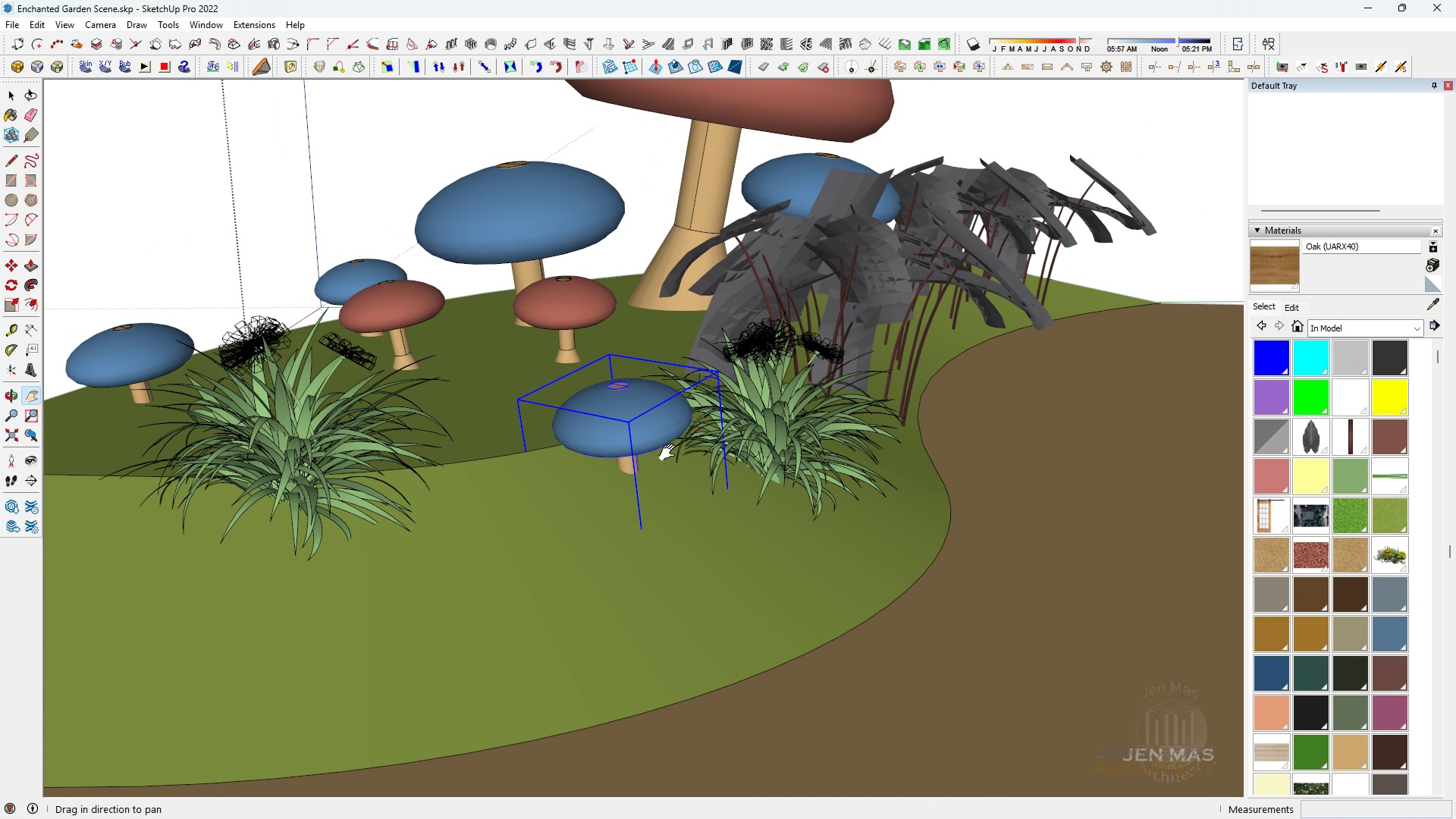 
scroll: coordinate [679, 472], scroll_direction: down, amount: 5.0
 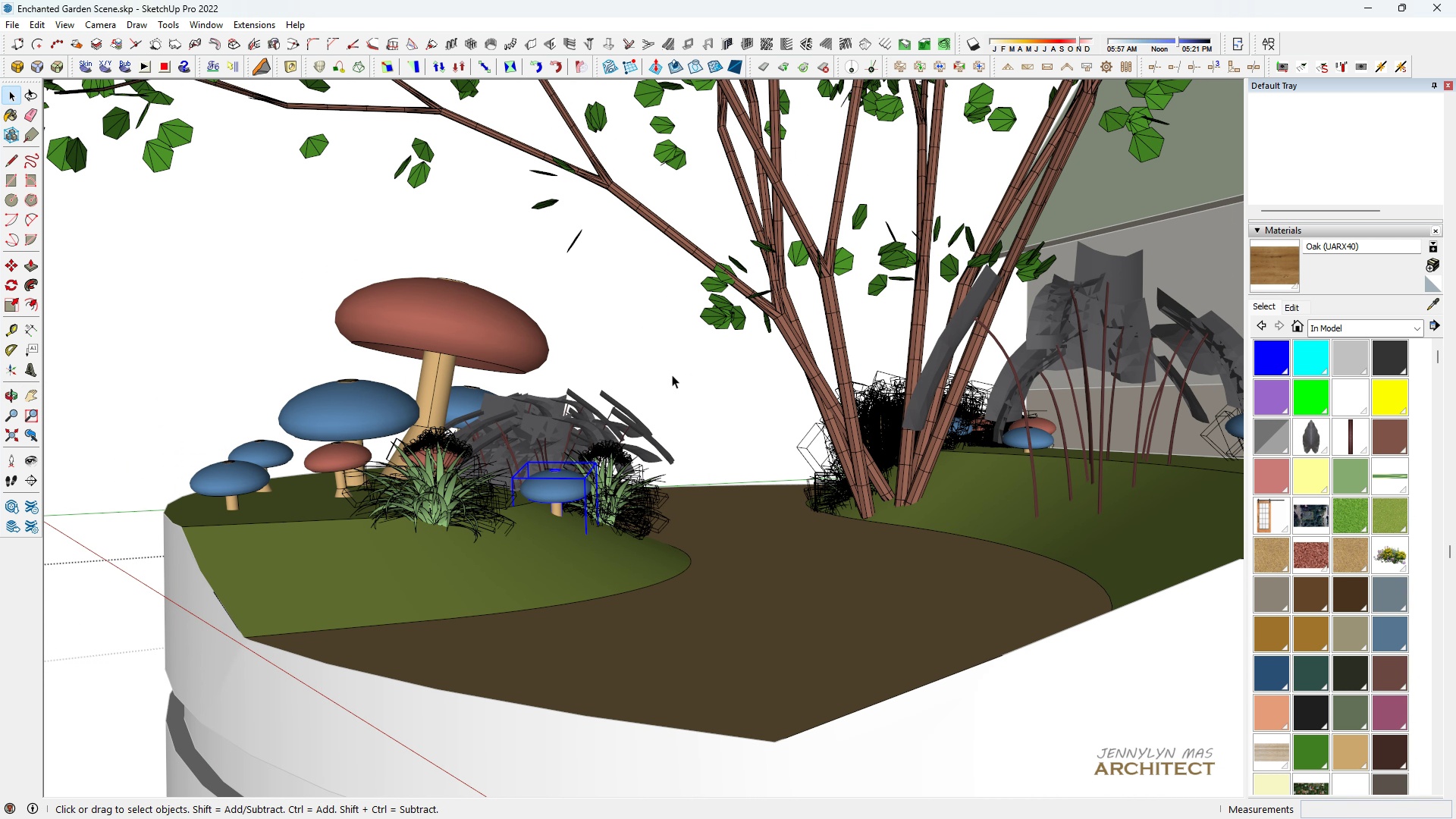 
double_click([672, 375])
 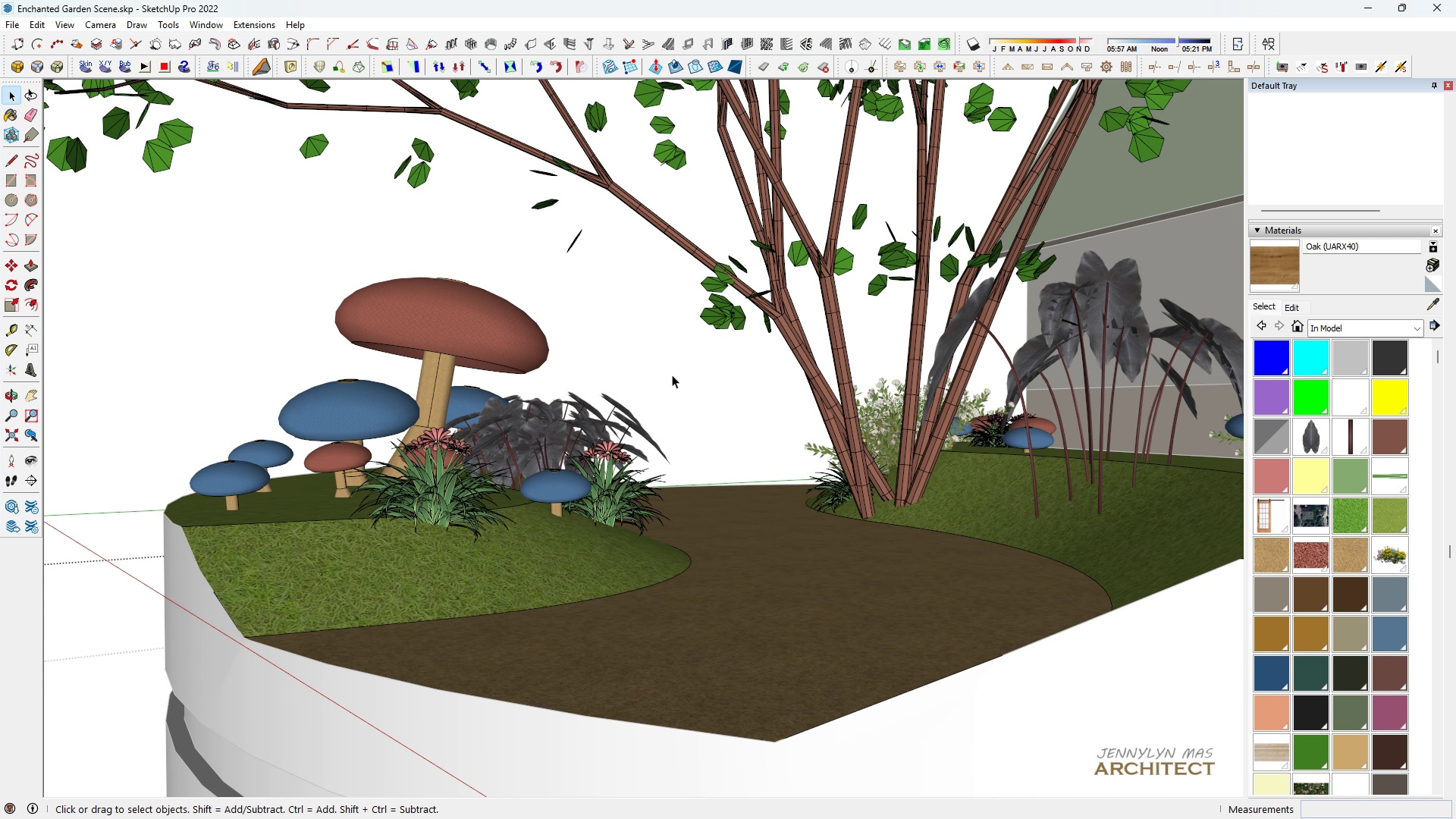 
triple_click([672, 375])
 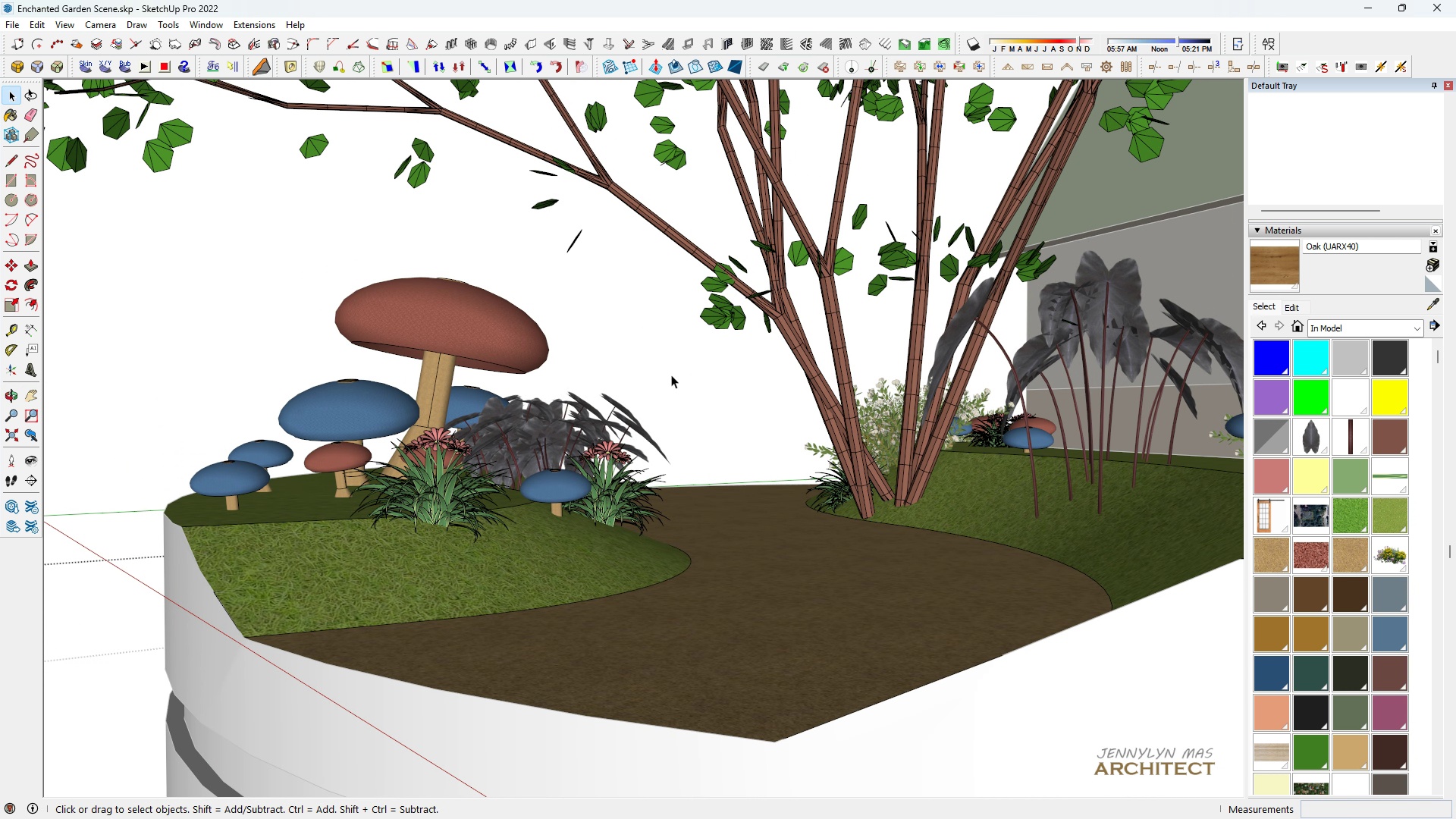 
triple_click([672, 375])
 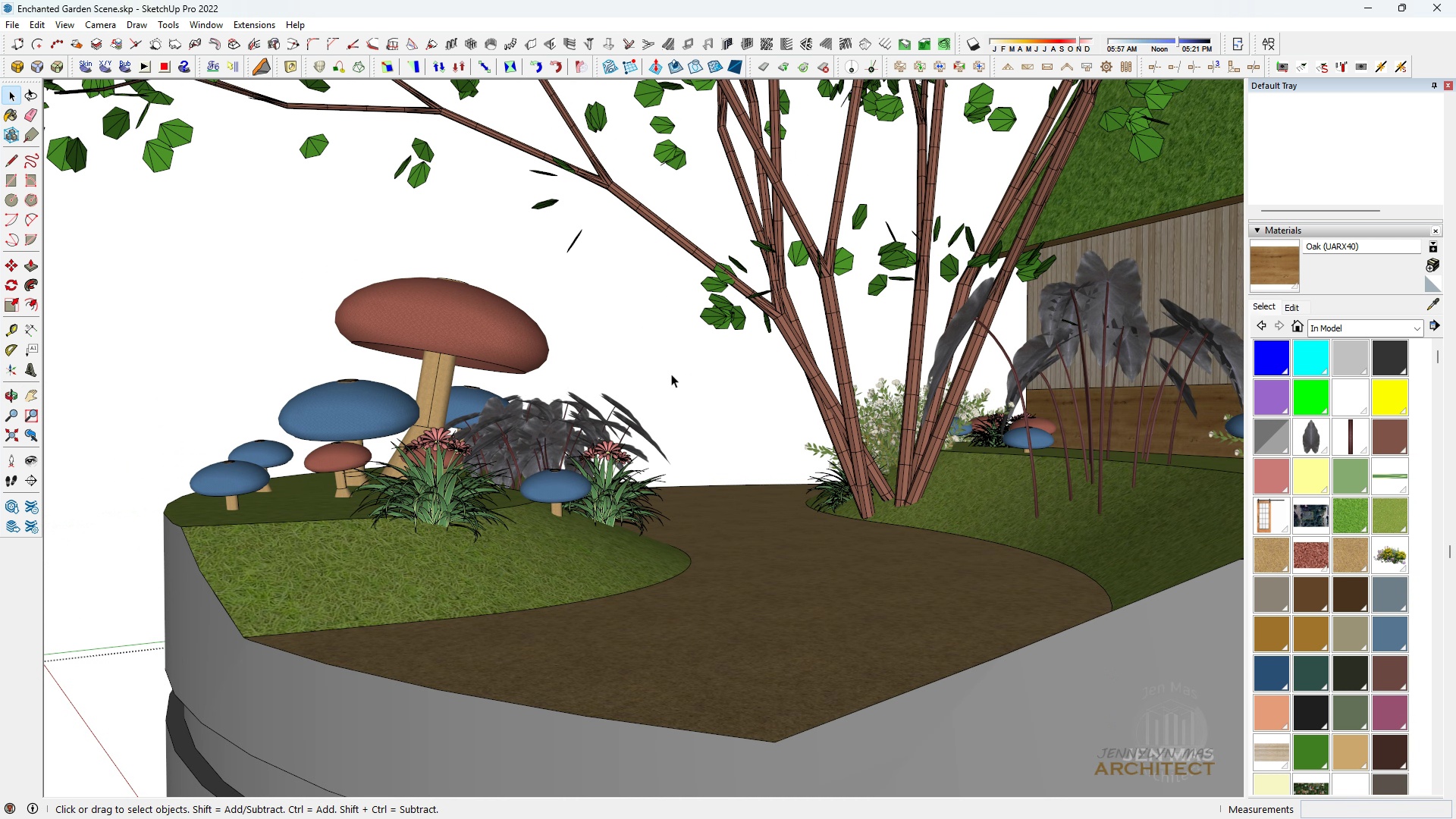 
triple_click([671, 374])
 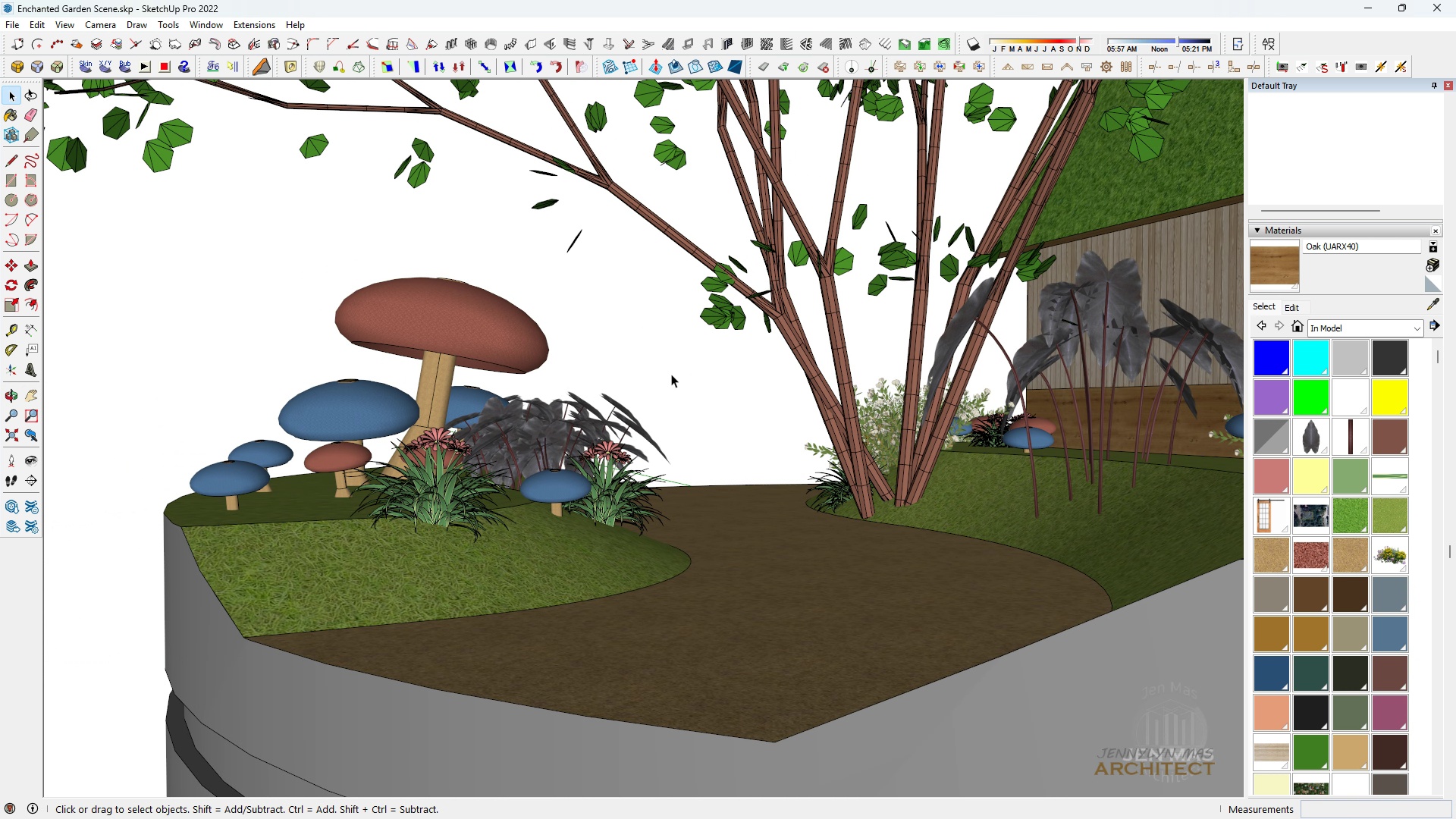 
triple_click([671, 374])
 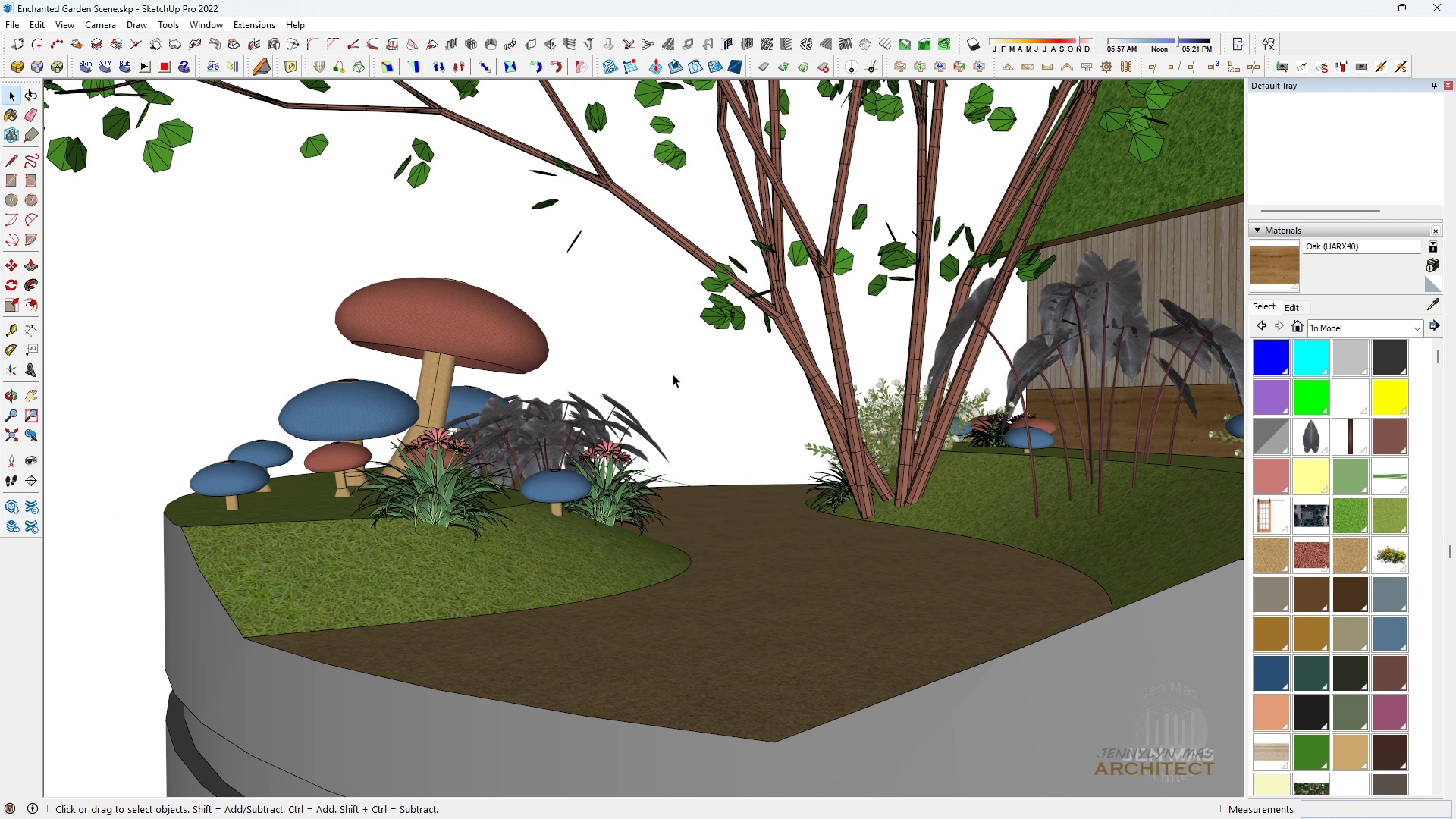 
triple_click([671, 374])
 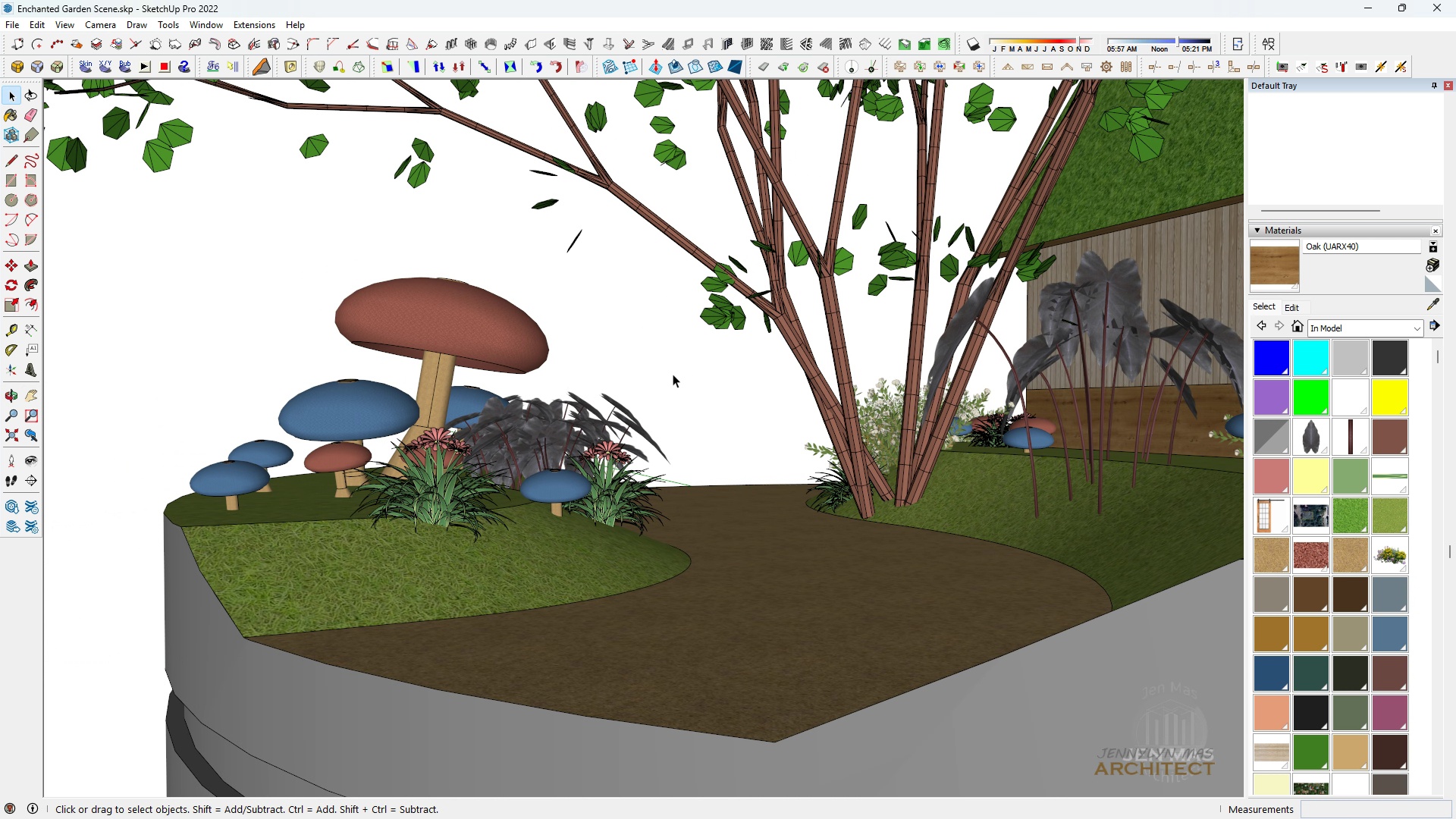 
triple_click([673, 374])
 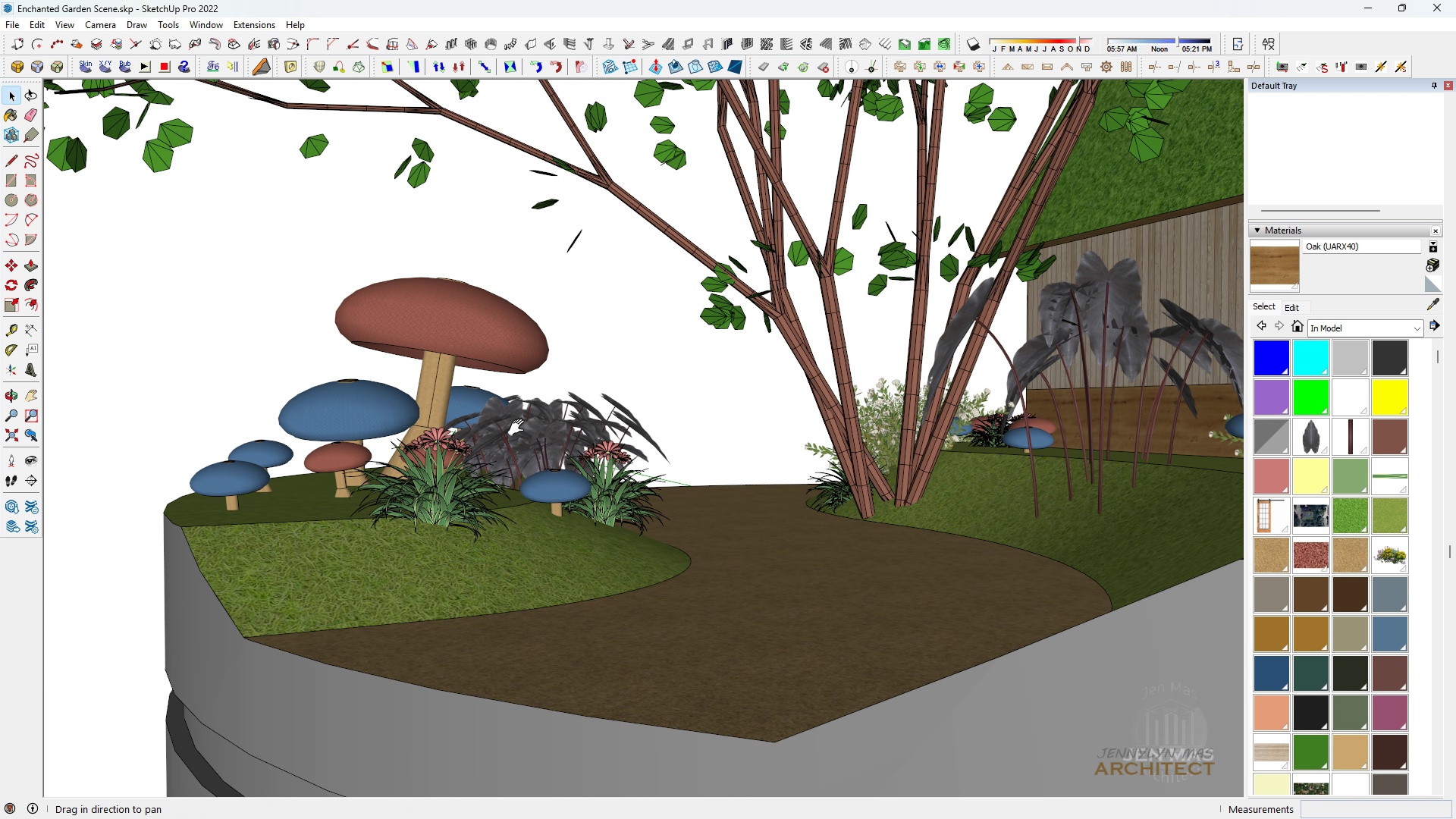 
type(hhhhh )
 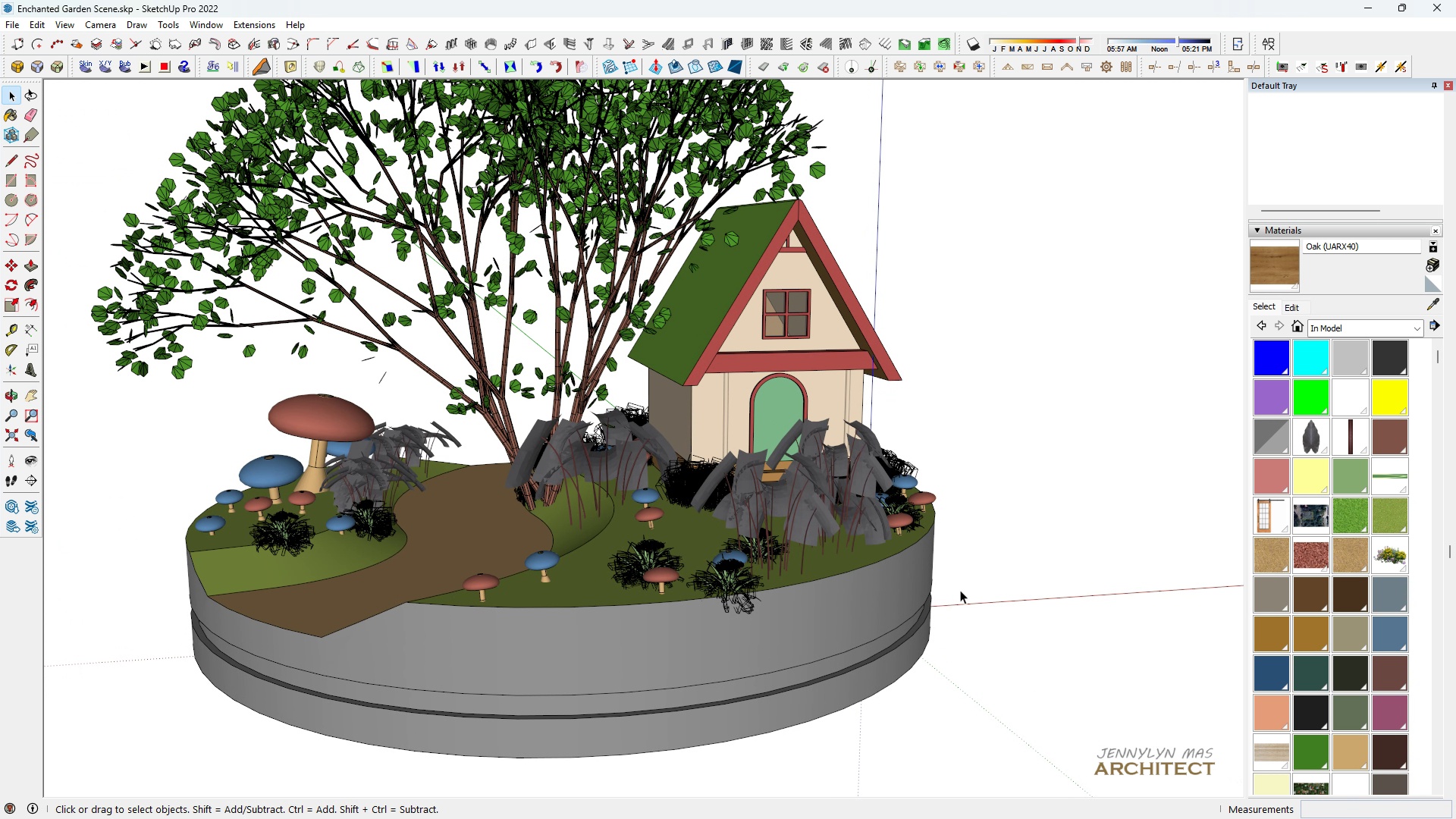 
scroll: coordinate [497, 451], scroll_direction: down, amount: 5.0
 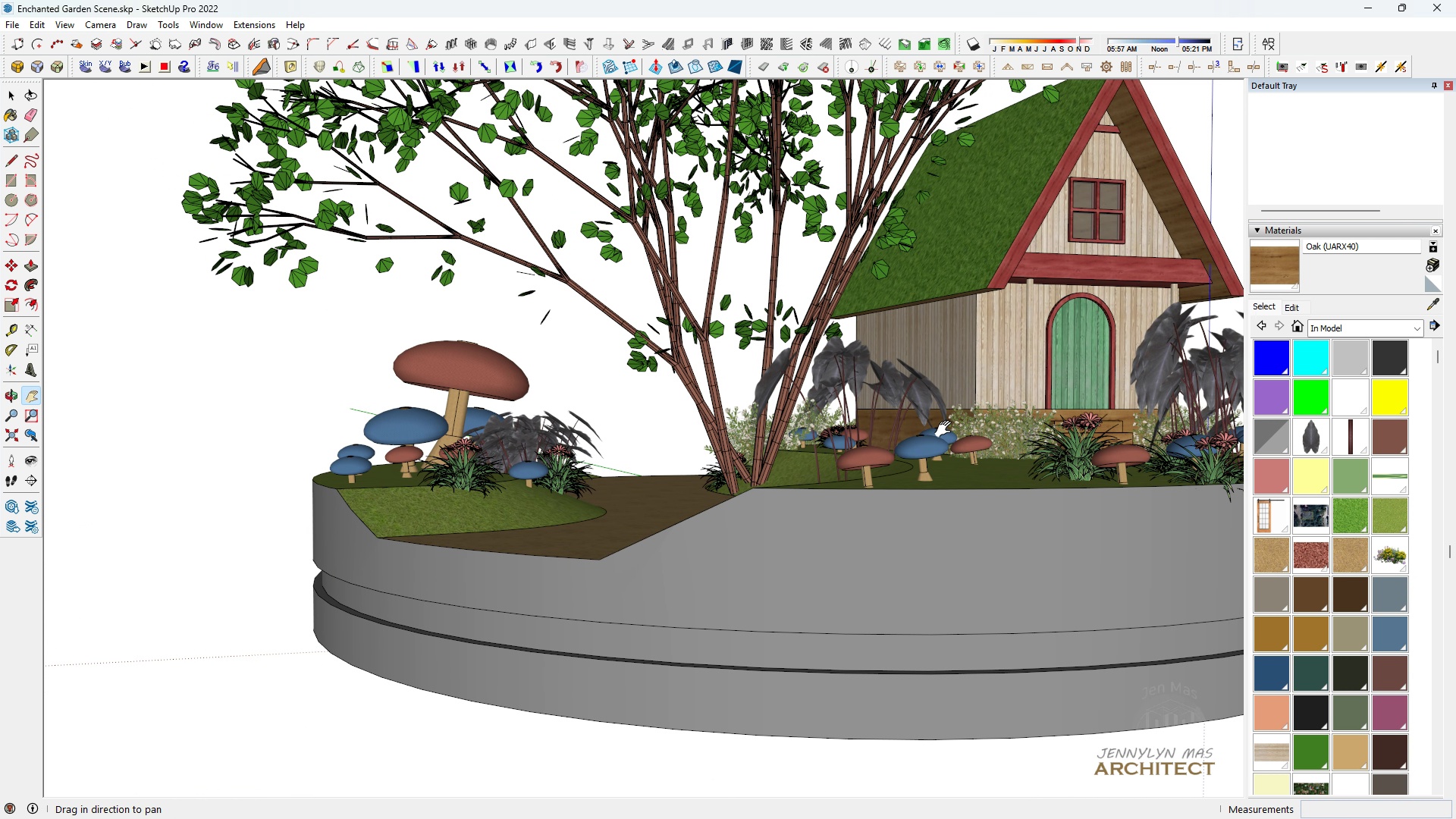 
left_click_drag(start_coordinate=[942, 429], to_coordinate=[639, 489])
 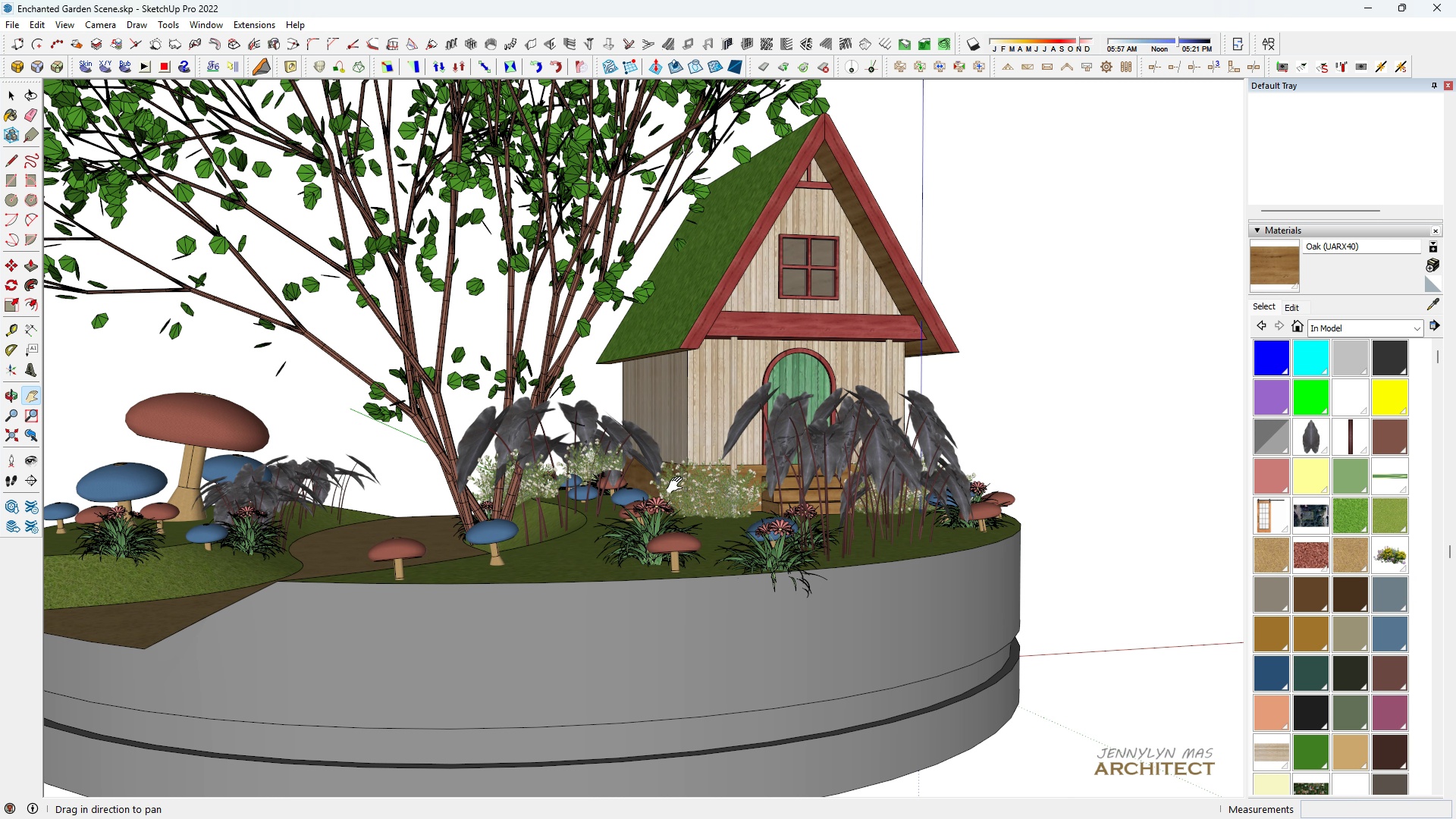 
scroll: coordinate [676, 491], scroll_direction: down, amount: 3.0
 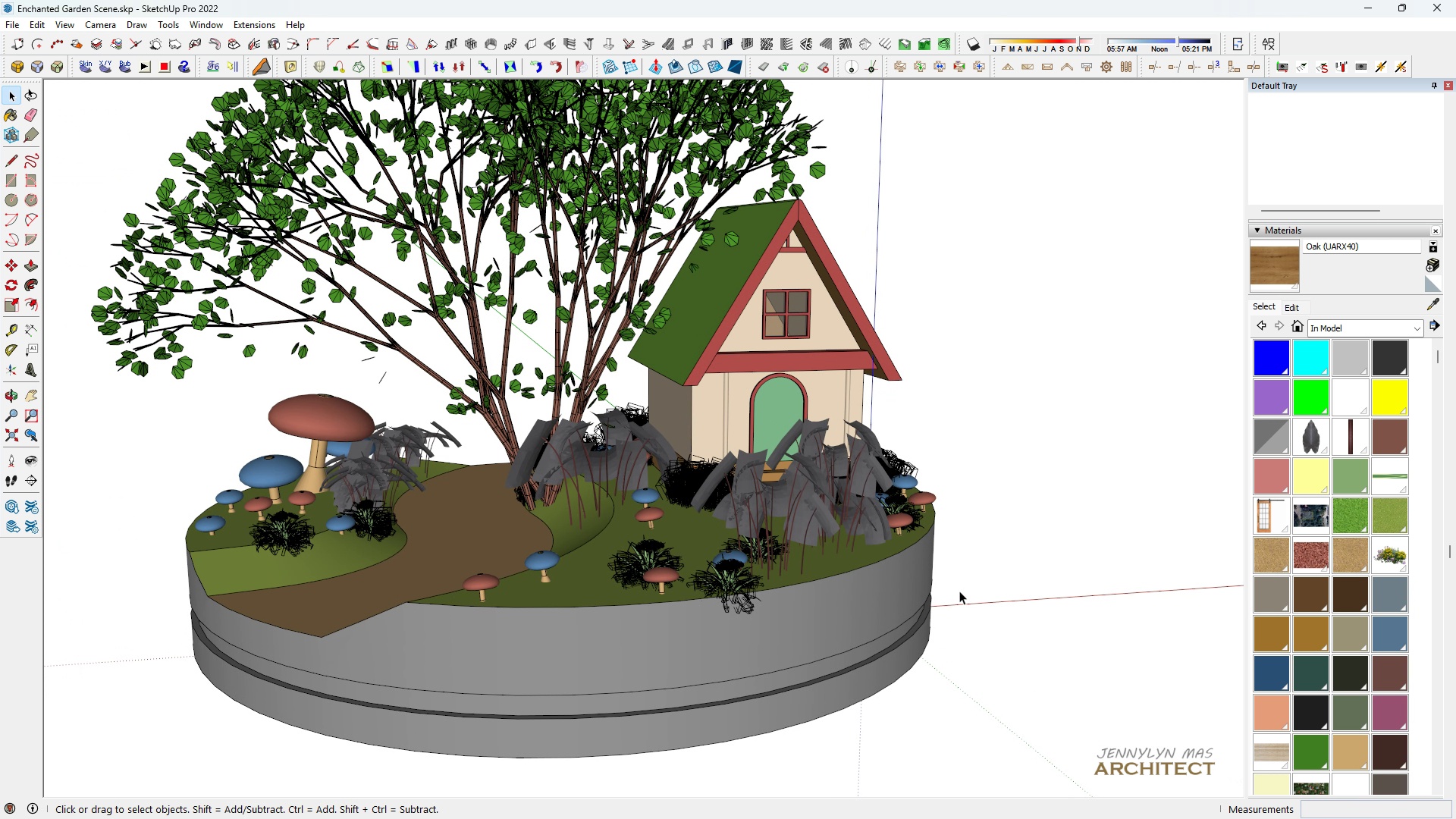 
double_click([960, 590])
 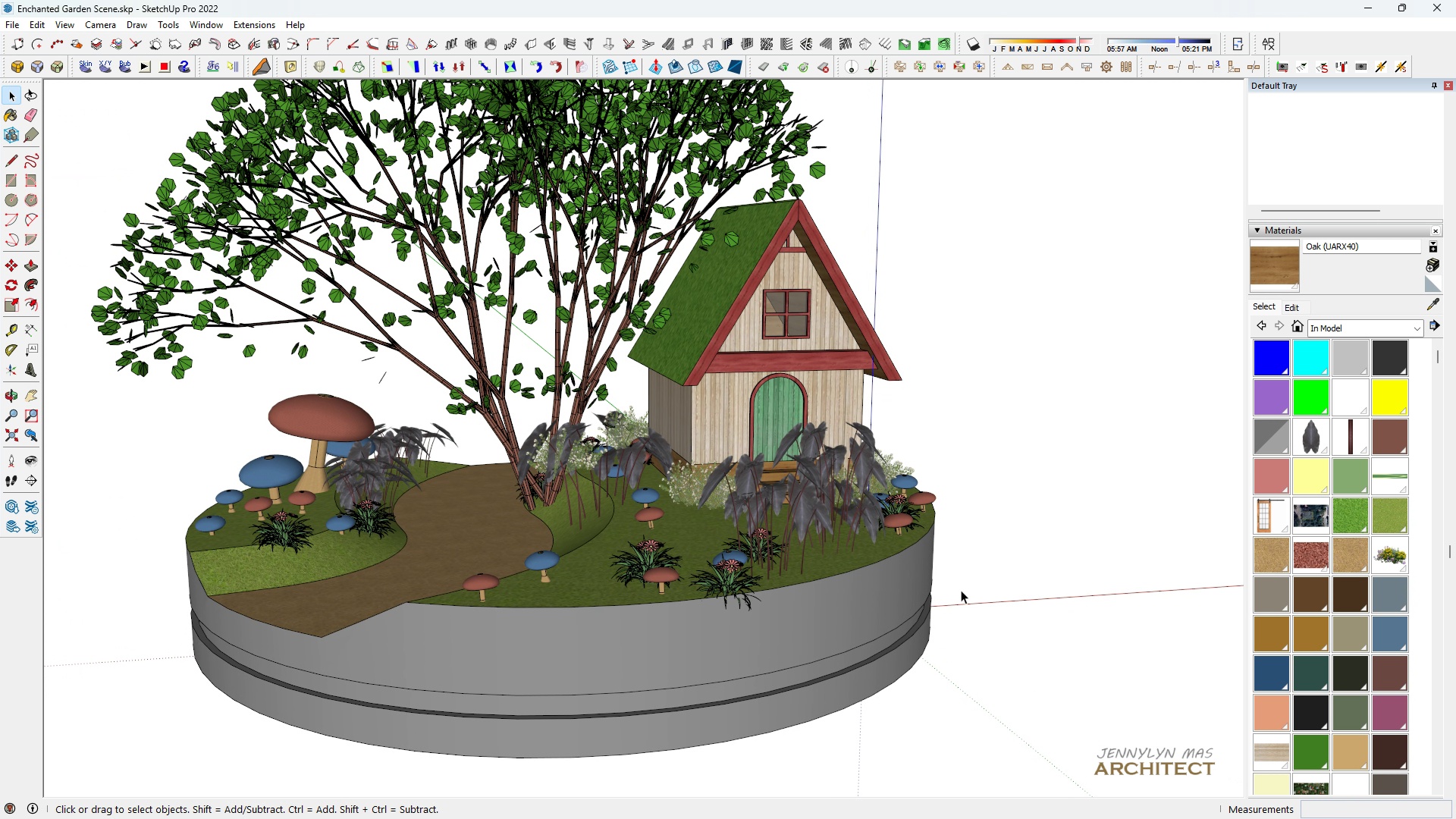 
triple_click([961, 590])
 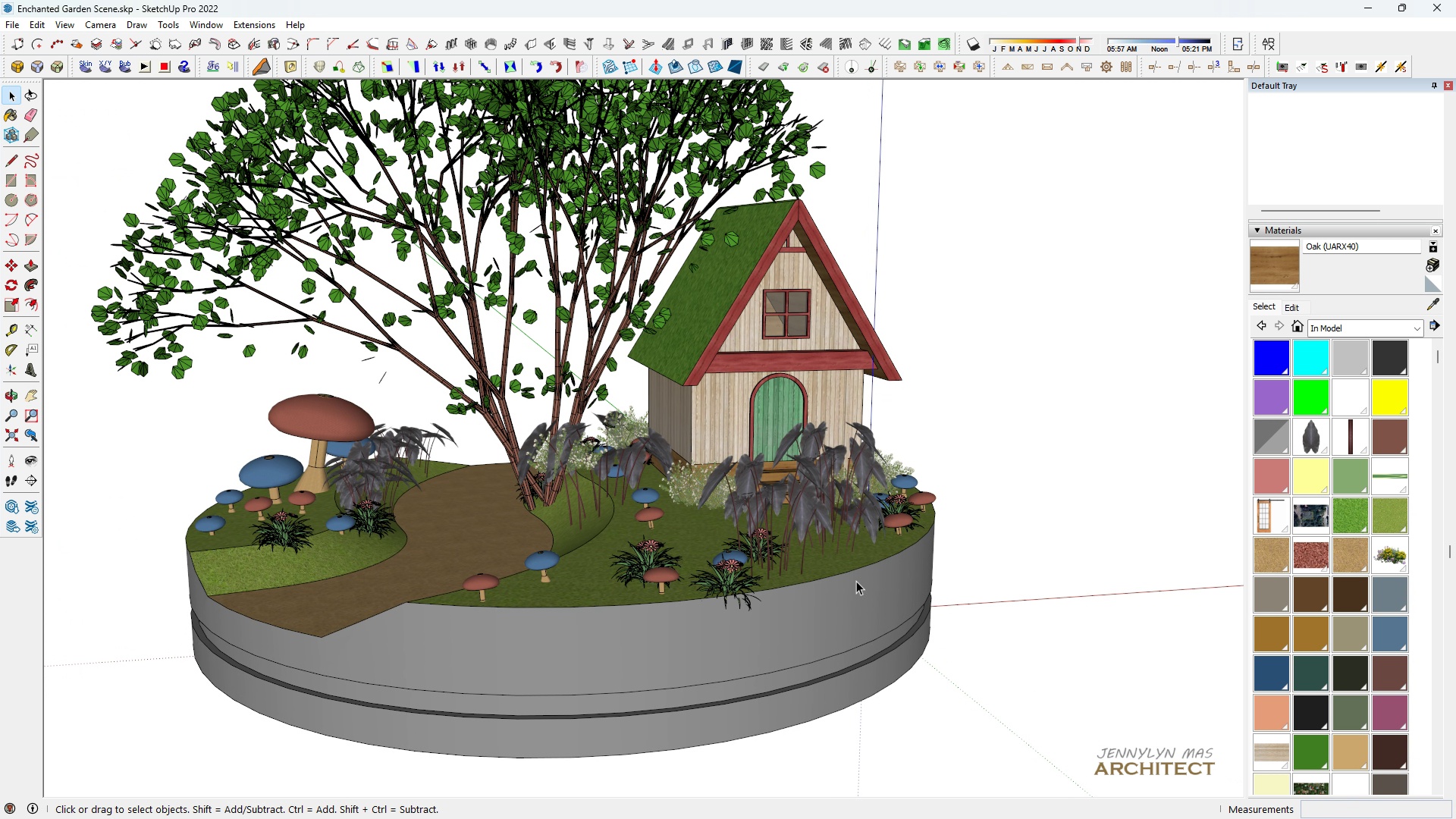 
type(hhhh h h )
 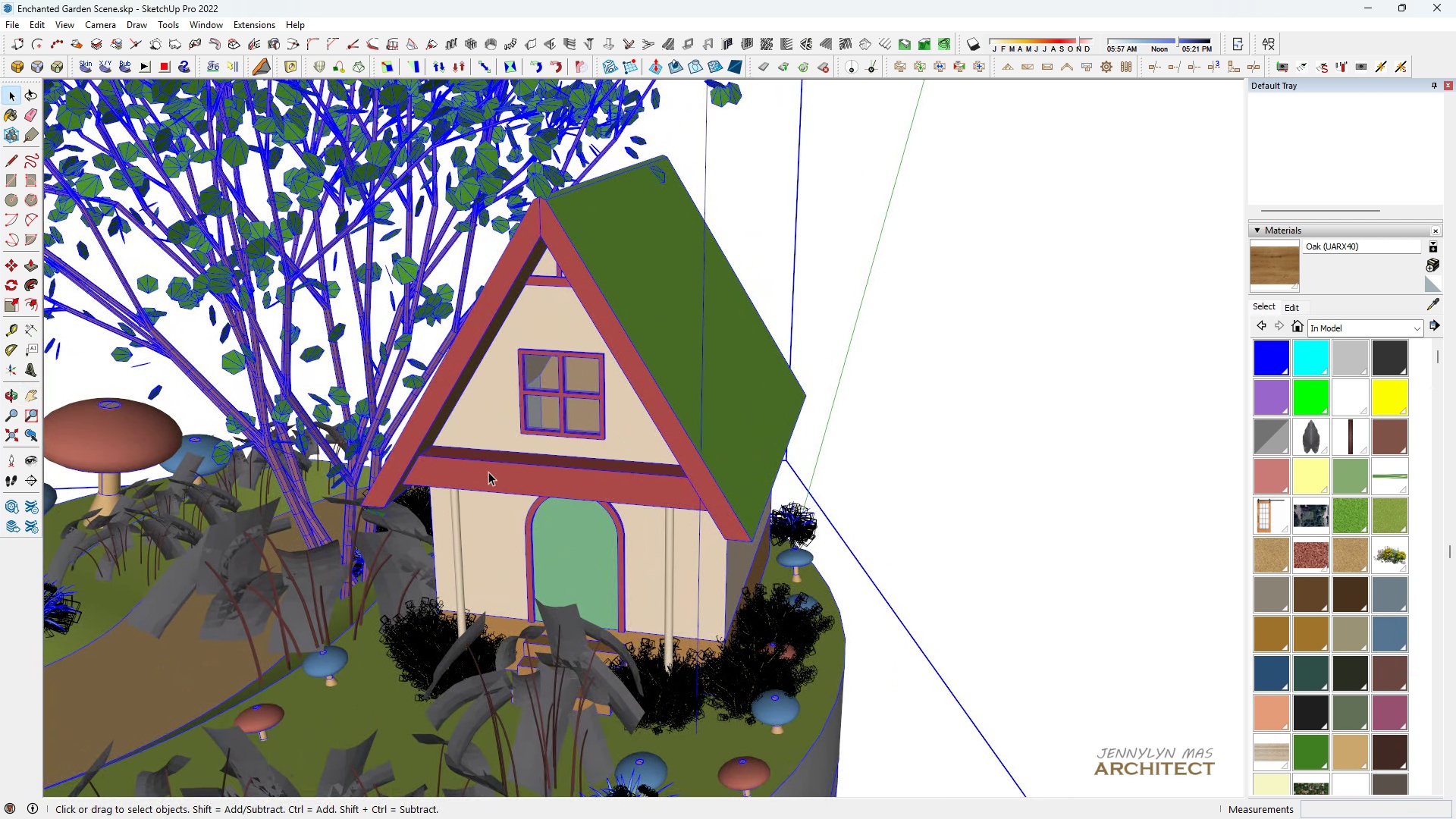 
scroll: coordinate [574, 527], scroll_direction: up, amount: 3.0
 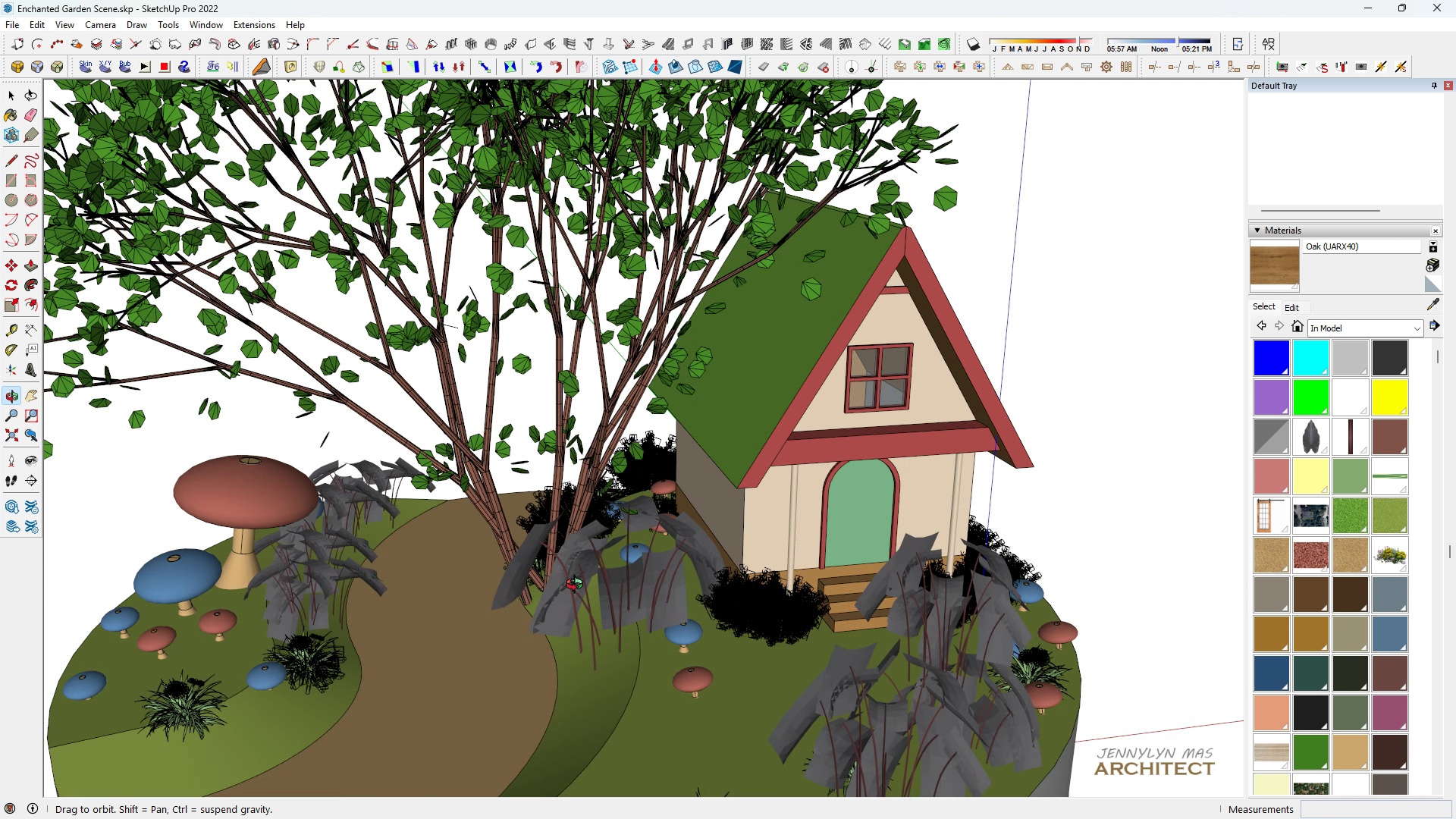 
scroll: coordinate [599, 544], scroll_direction: down, amount: 3.0
 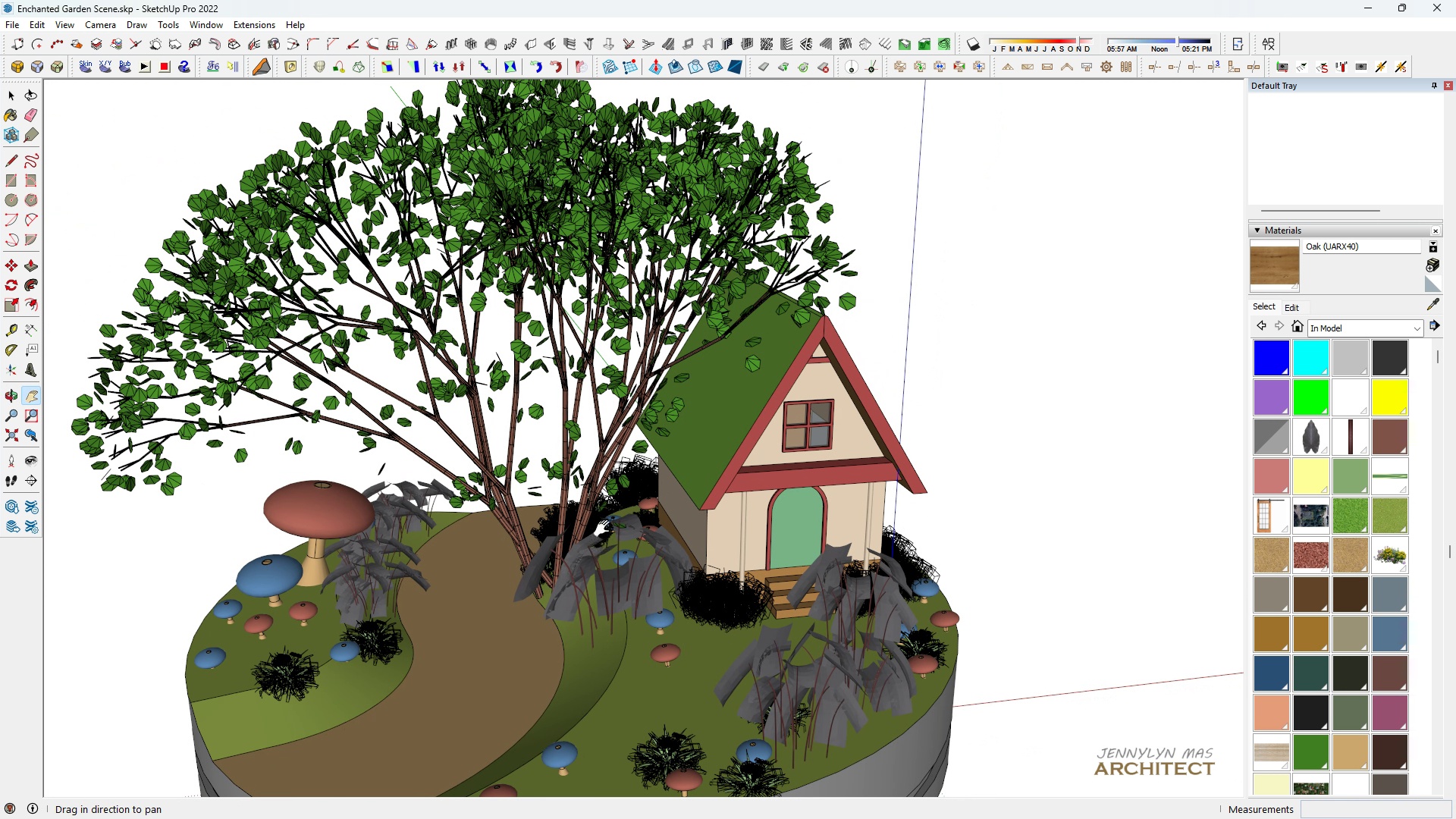 
left_click_drag(start_coordinate=[602, 538], to_coordinate=[620, 505])
 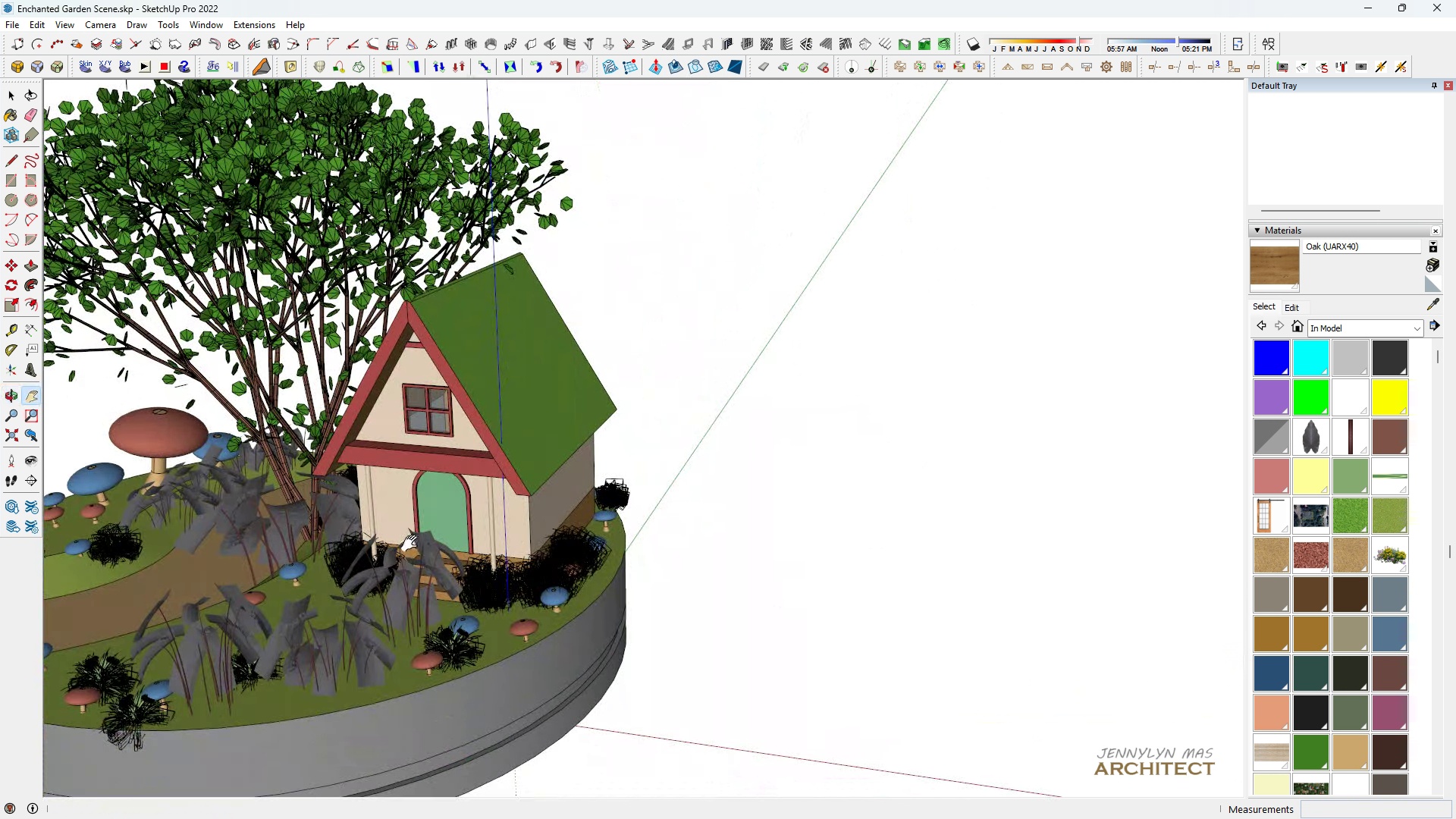 
left_click_drag(start_coordinate=[458, 516], to_coordinate=[557, 620])
 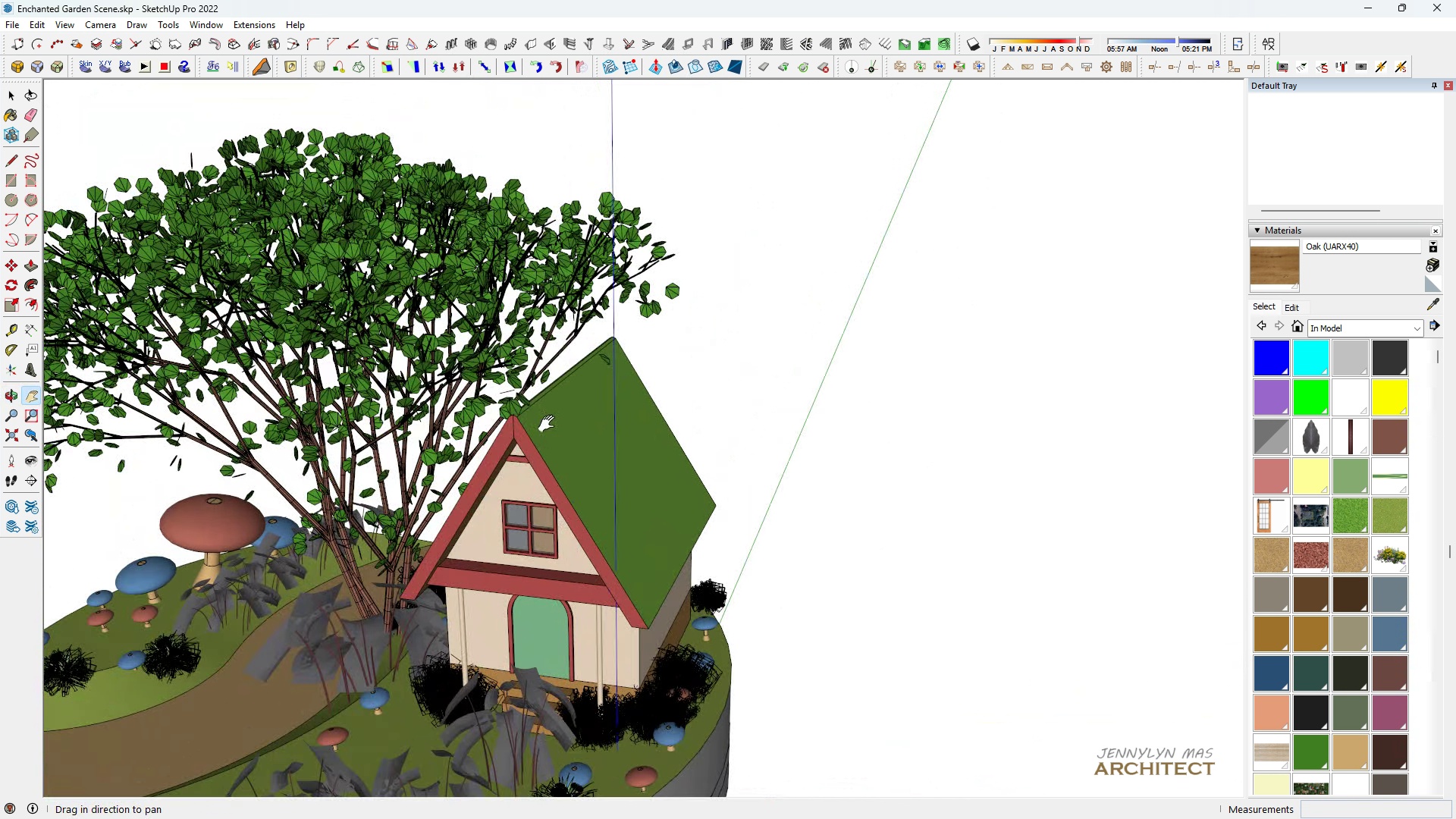 
scroll: coordinate [346, 562], scroll_direction: up, amount: 6.0
 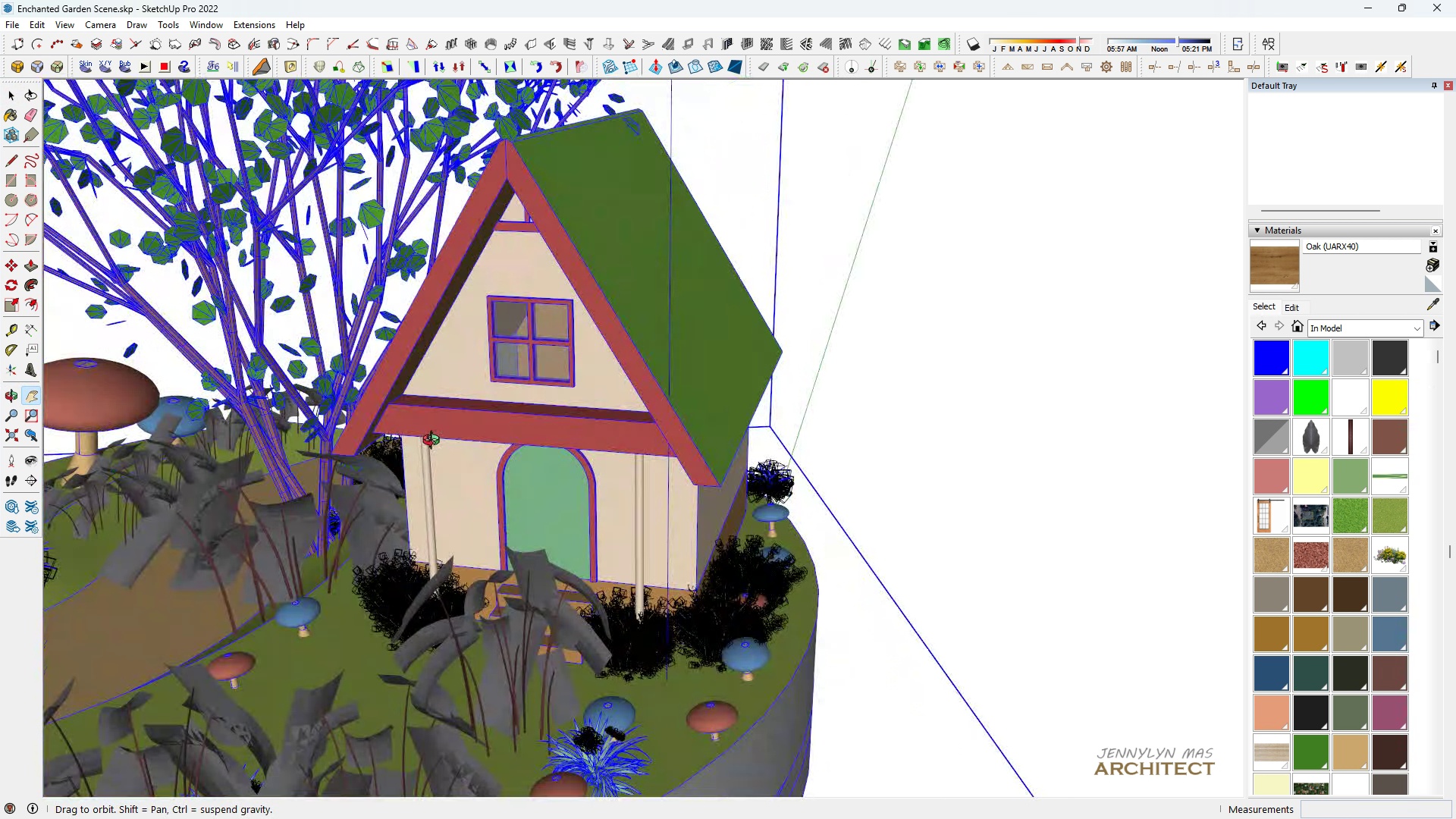 
left_click_drag(start_coordinate=[578, 355], to_coordinate=[615, 432])
 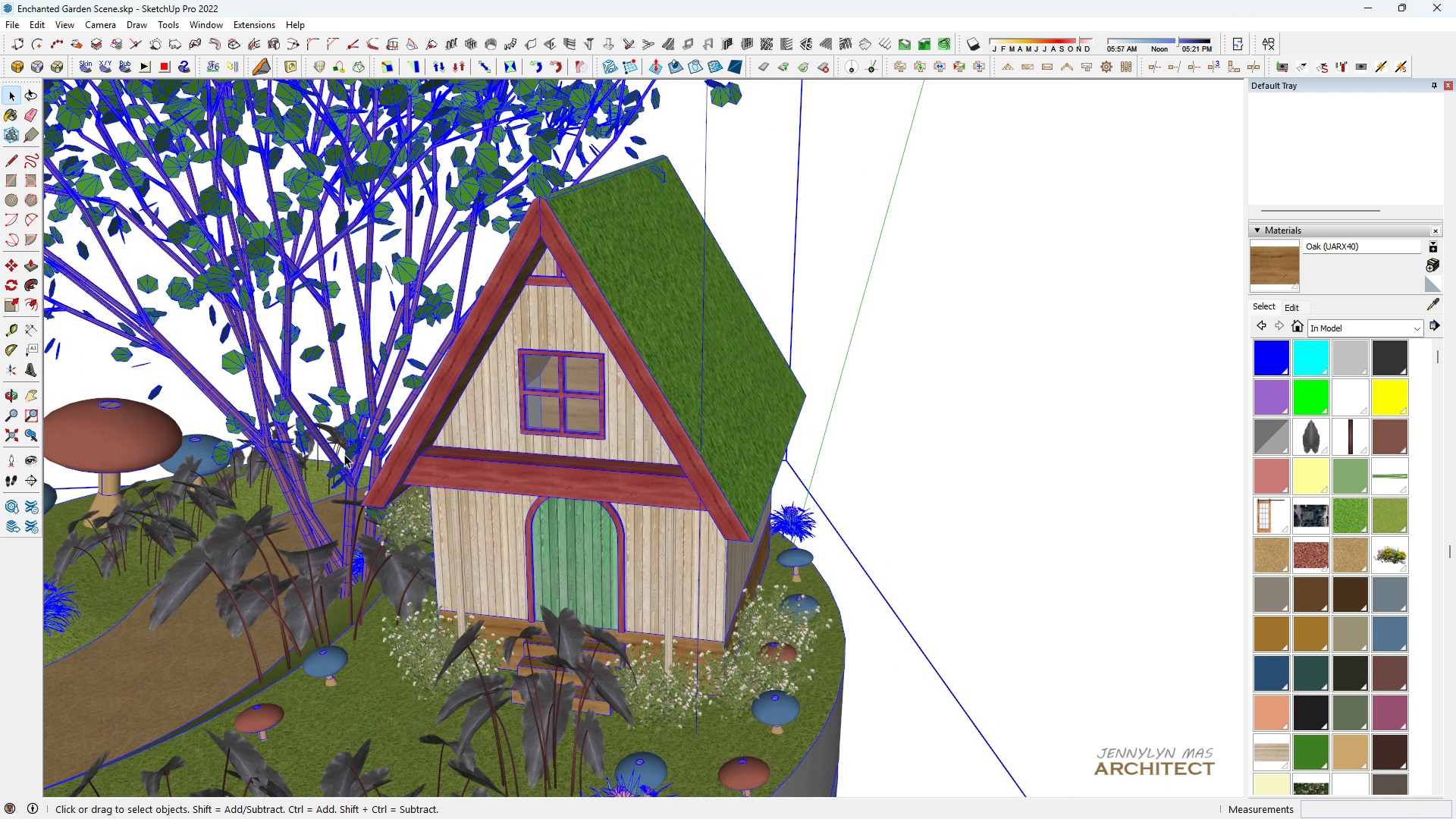 
double_click([345, 448])
 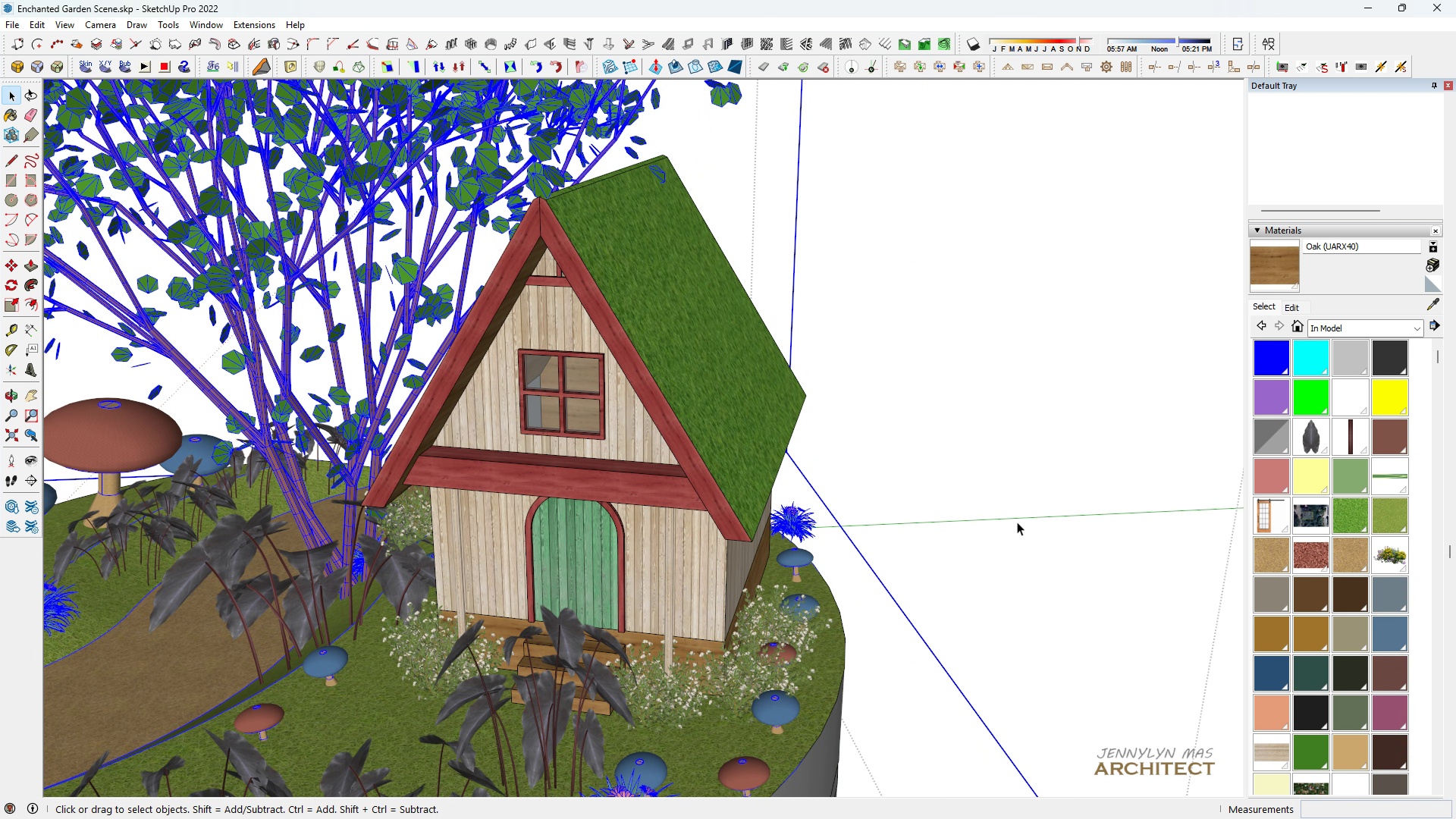 
scroll: coordinate [772, 535], scroll_direction: down, amount: 5.0
 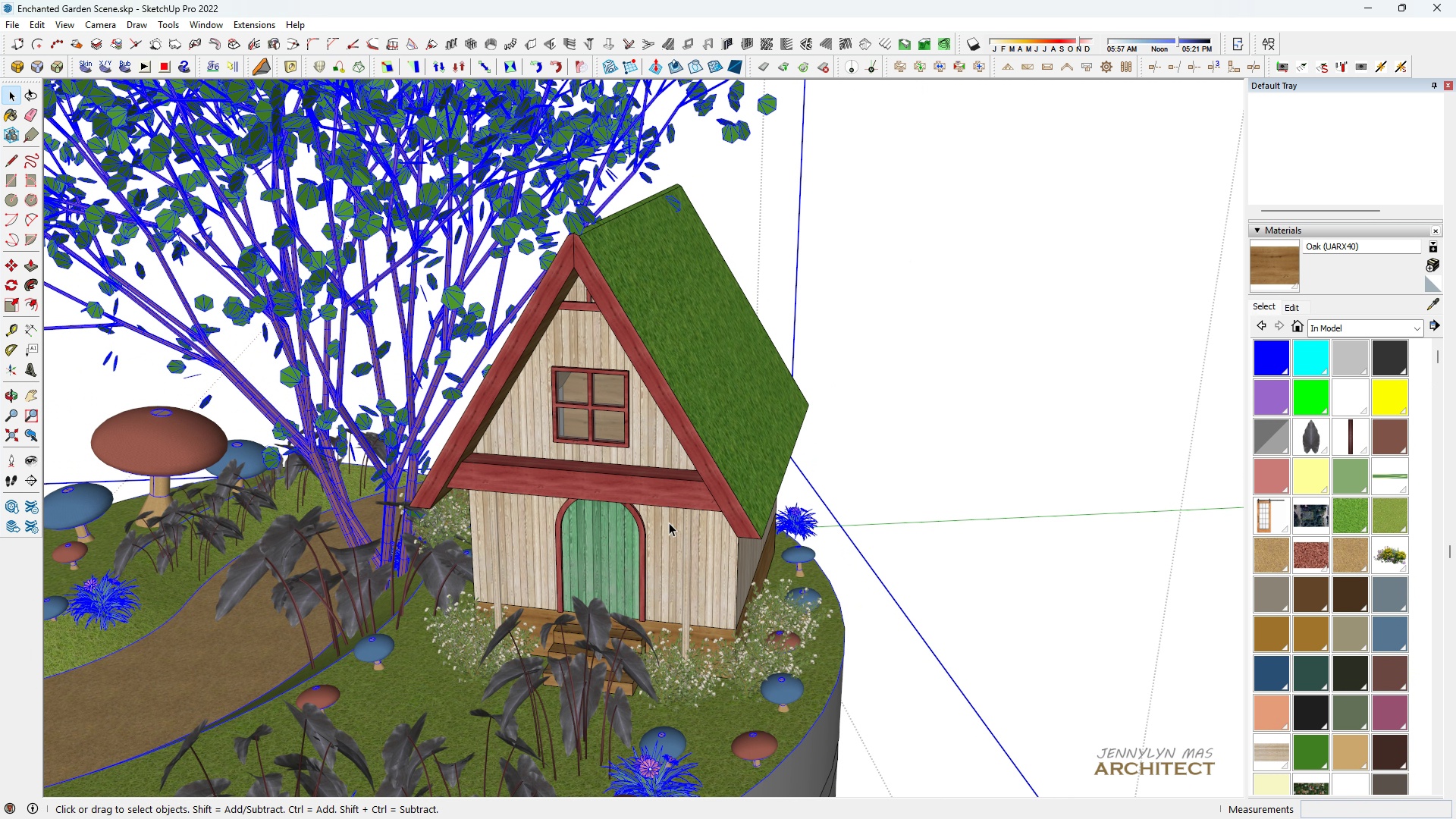 
key(H)
 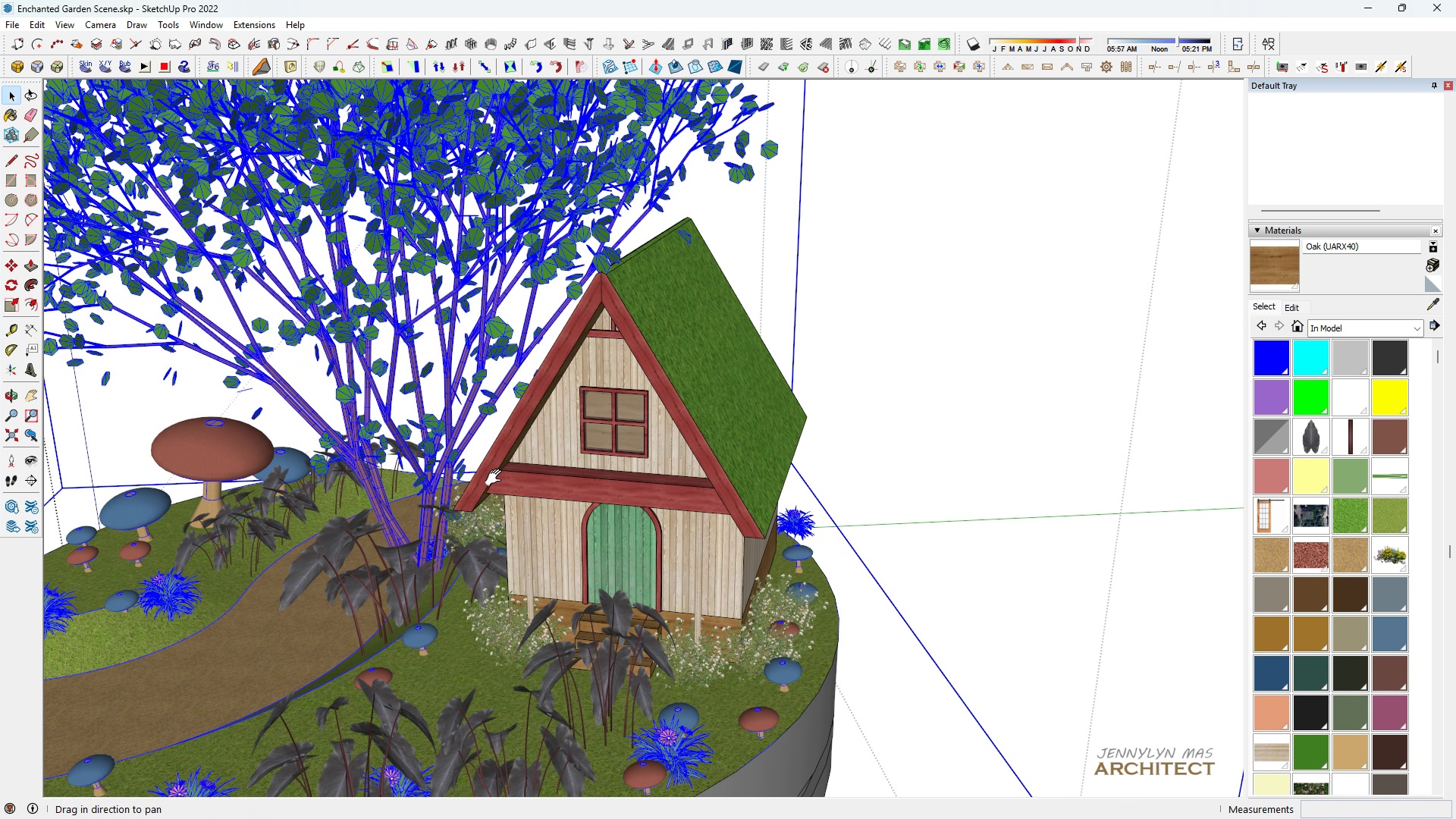 
left_click_drag(start_coordinate=[504, 478], to_coordinate=[540, 529])
 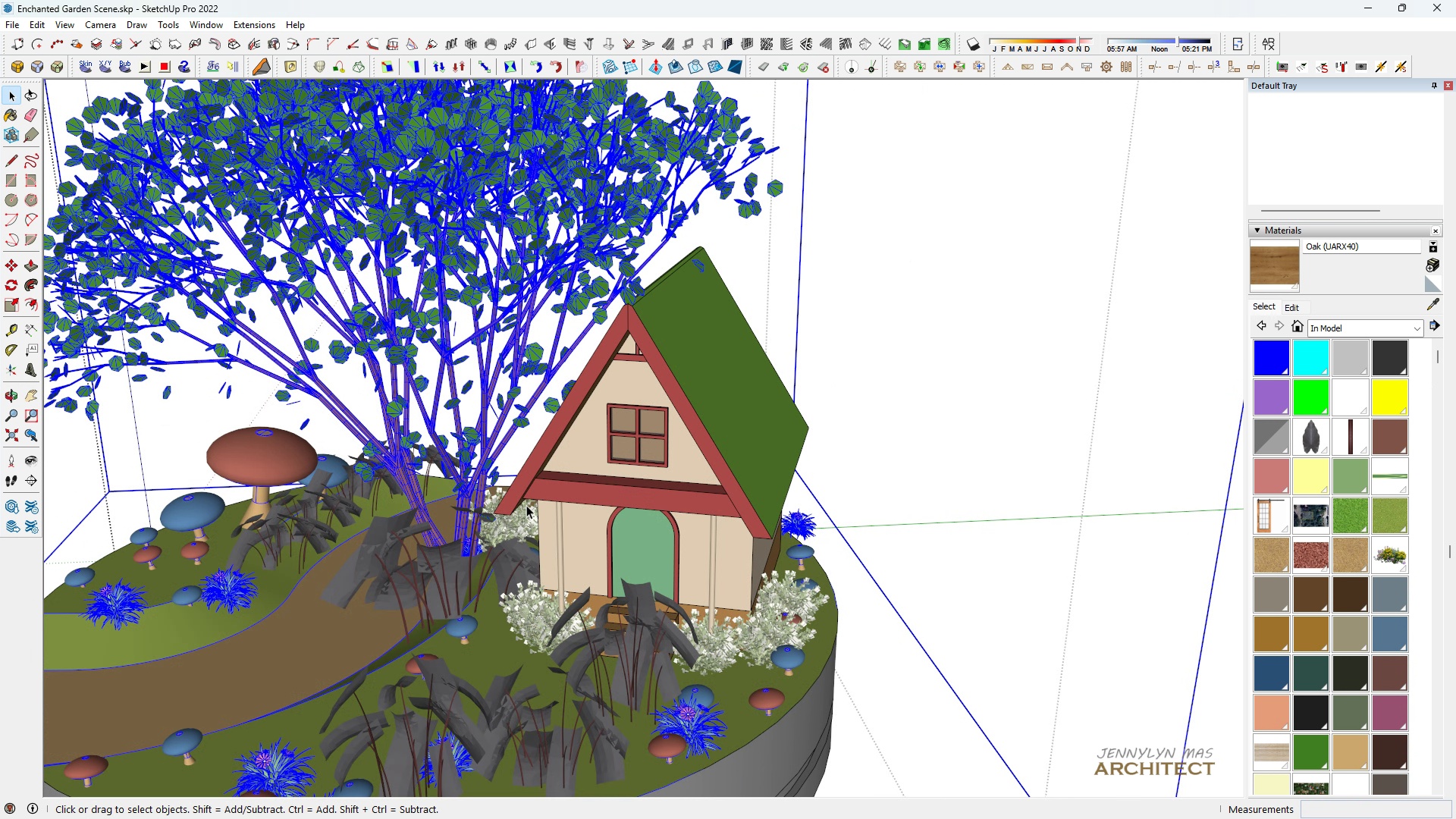 
key(Space)
 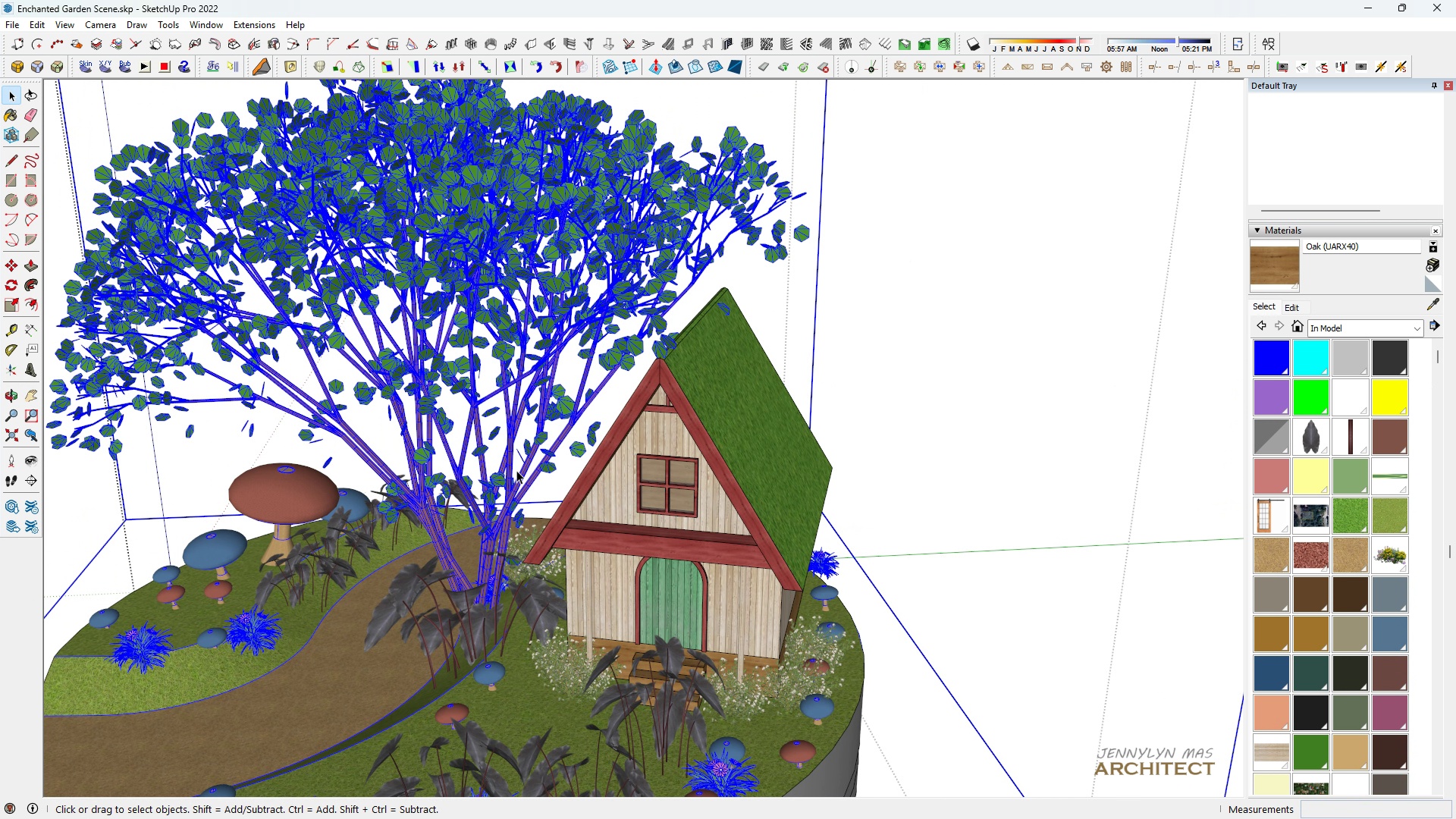 
double_click([516, 470])
 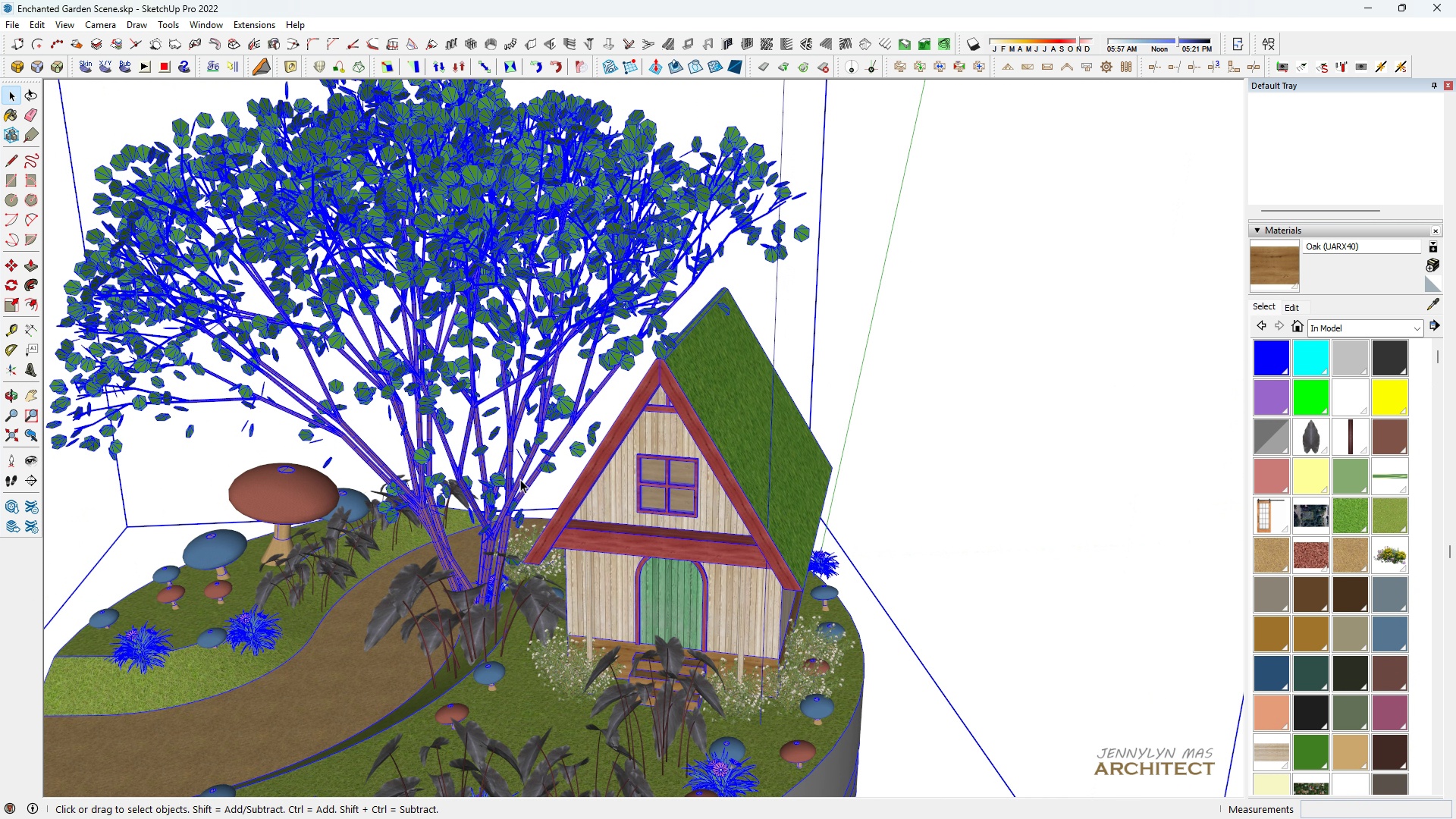 
left_click([520, 479])
 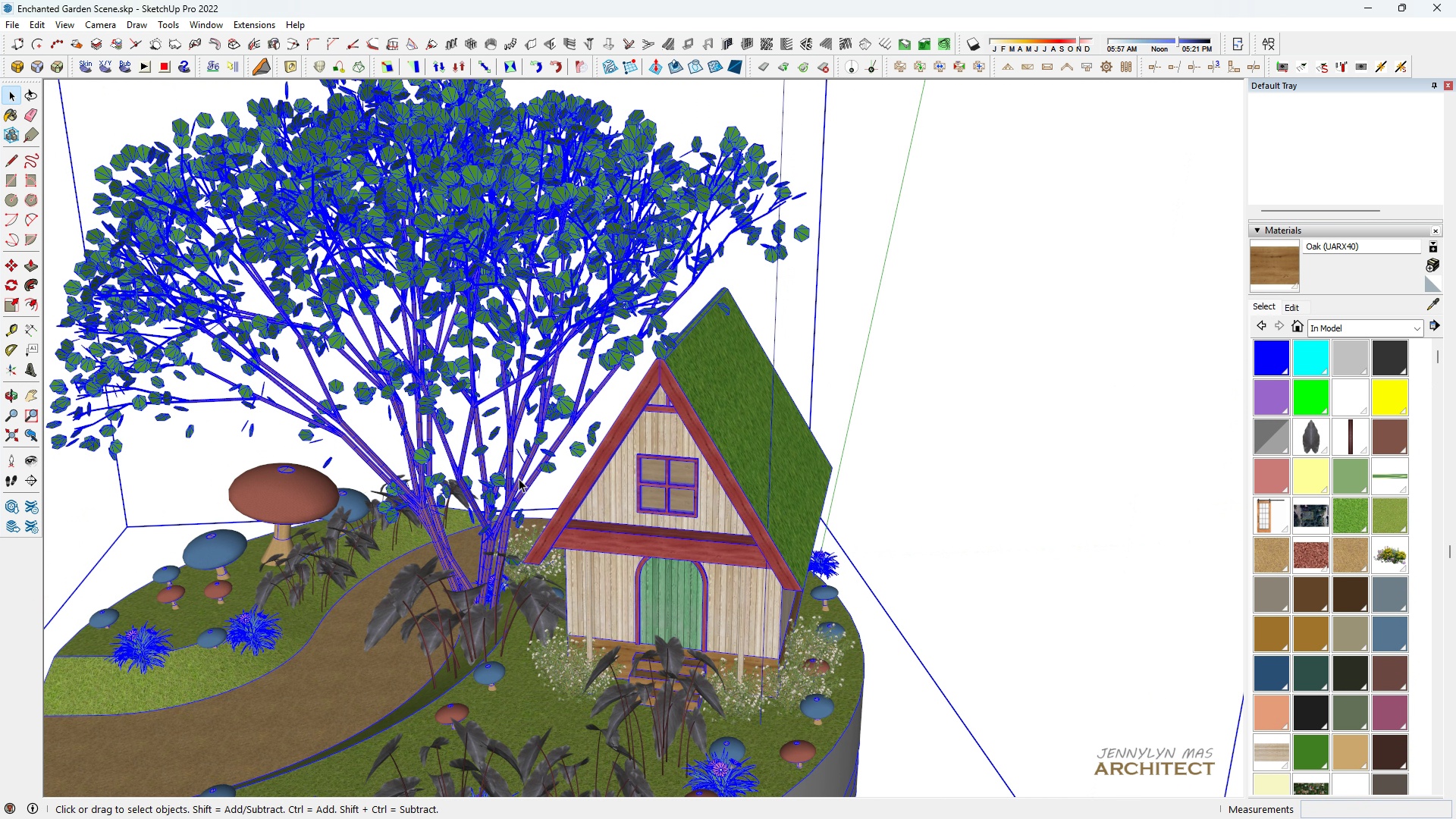 
double_click([519, 479])
 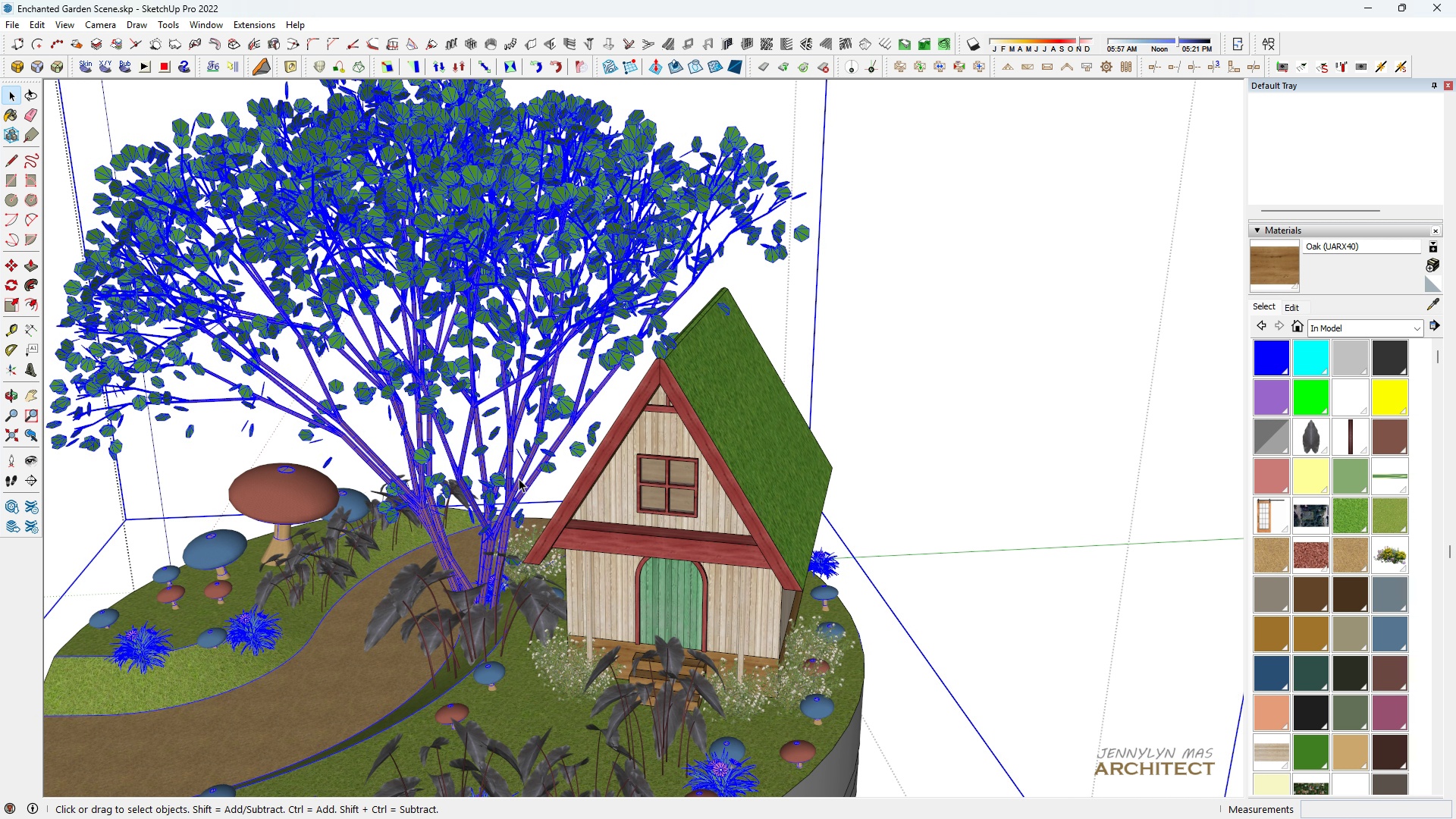 
left_click([519, 479])
 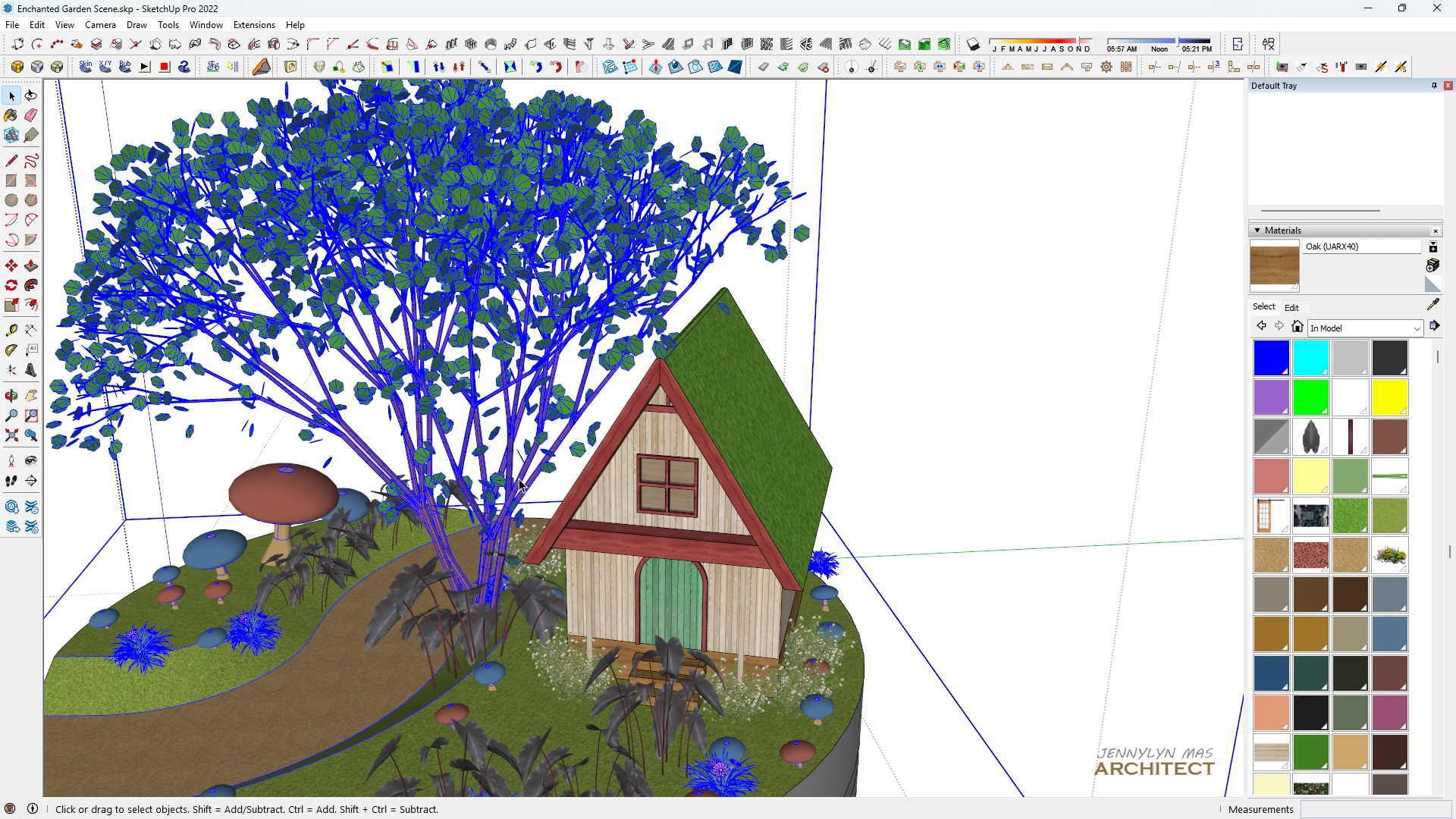 
double_click([519, 479])
 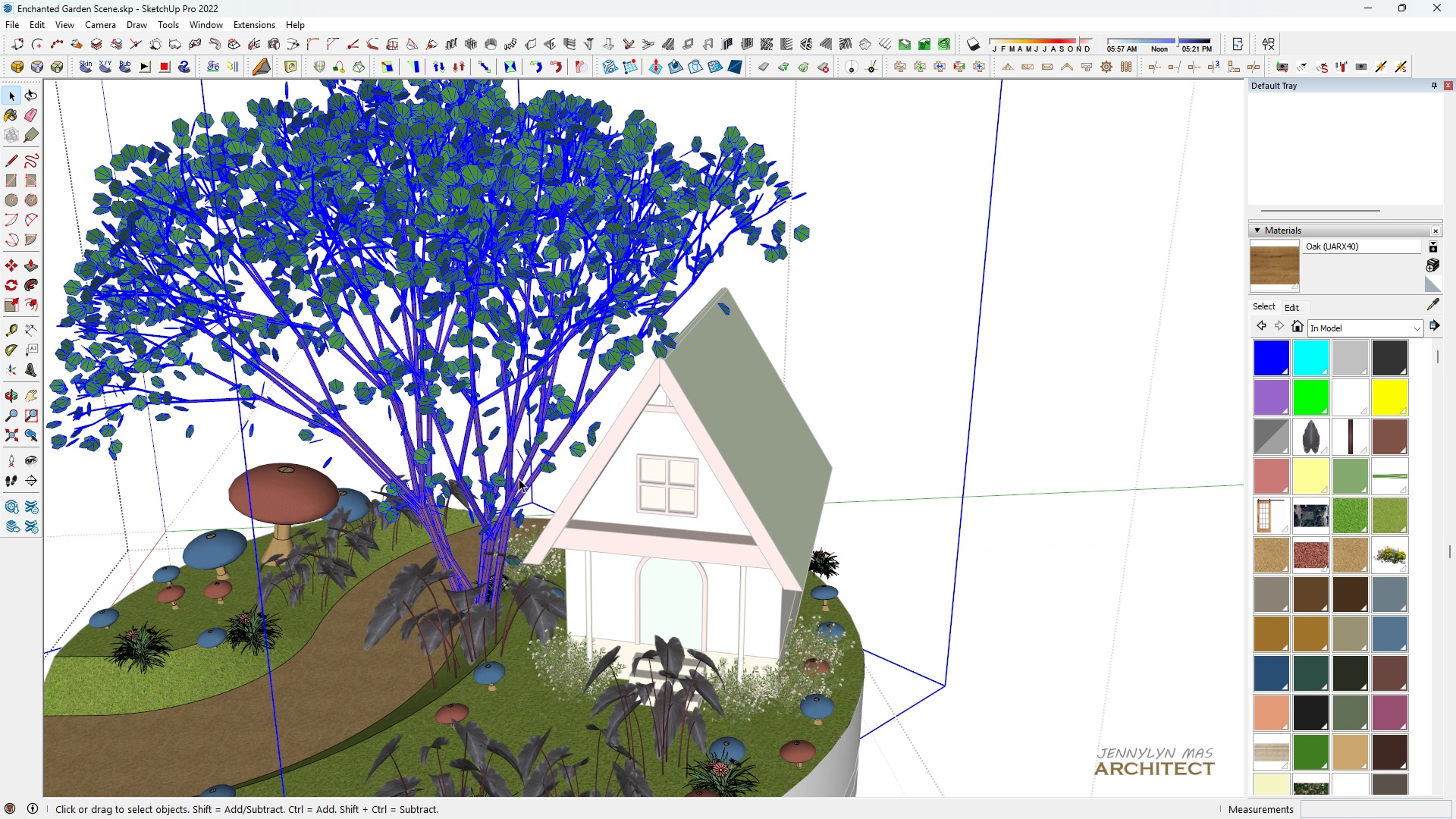 
left_click([519, 479])
 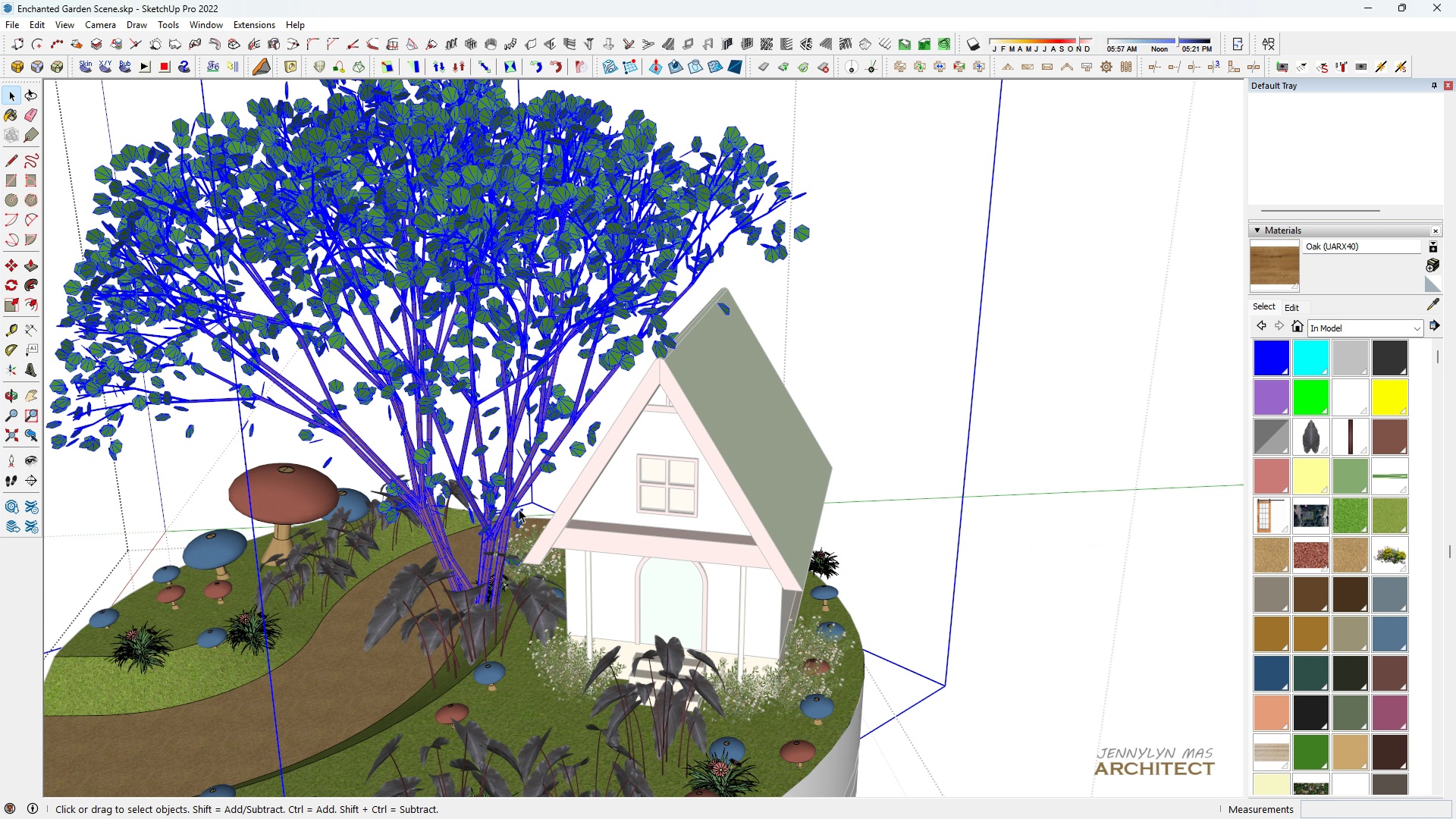 
key(S)
 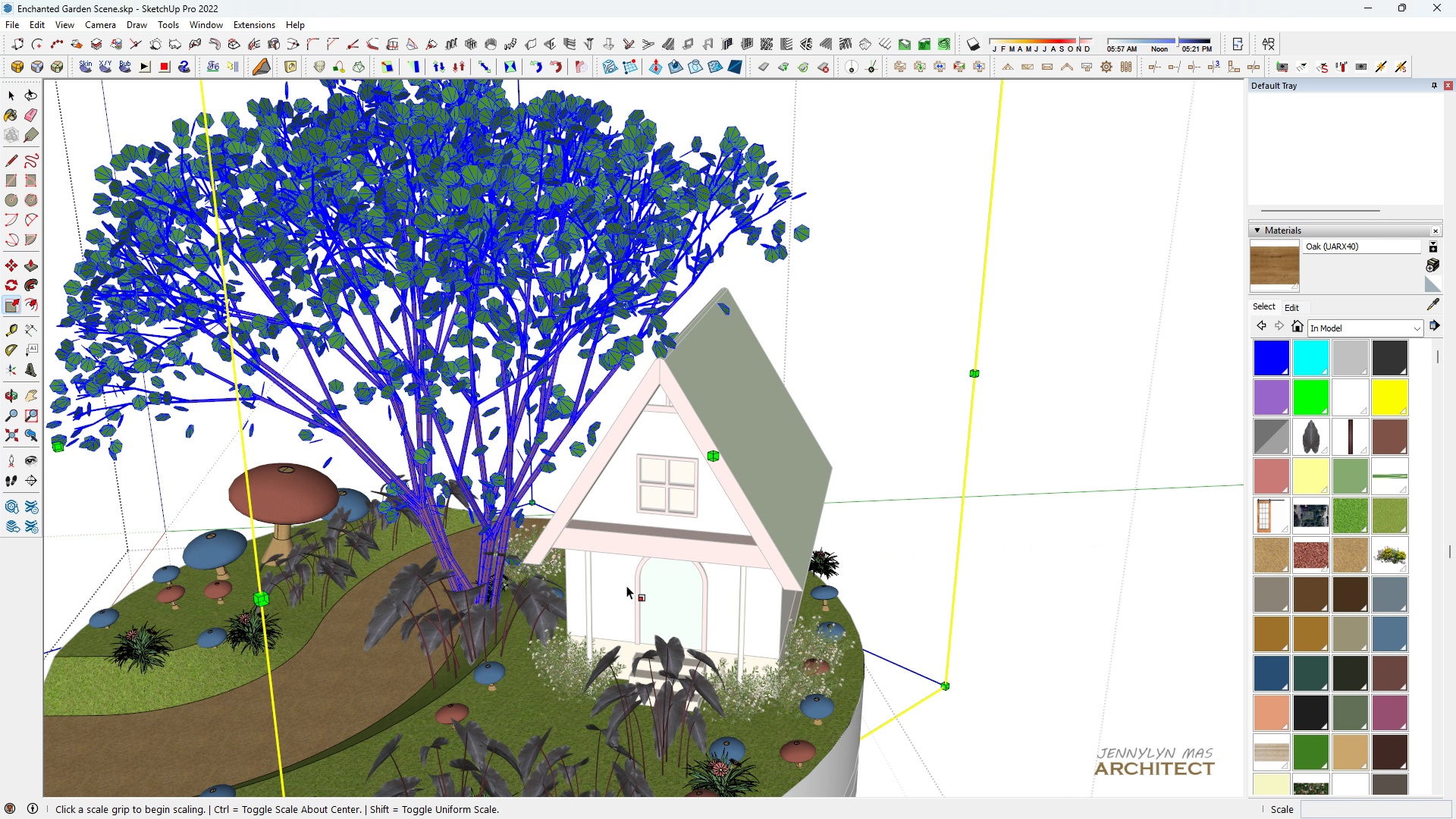 
scroll: coordinate [629, 575], scroll_direction: down, amount: 7.0
 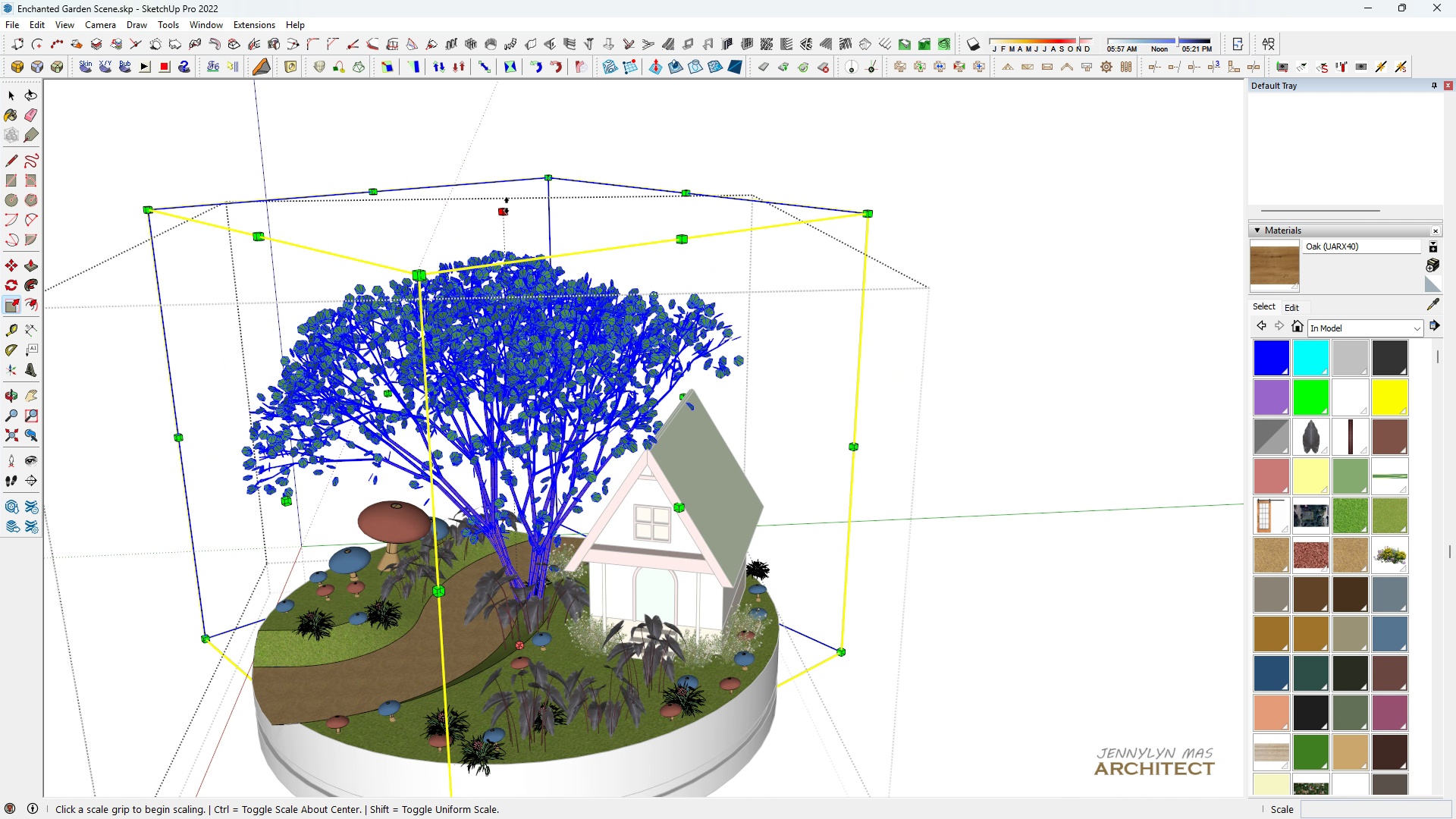 
left_click([507, 206])
 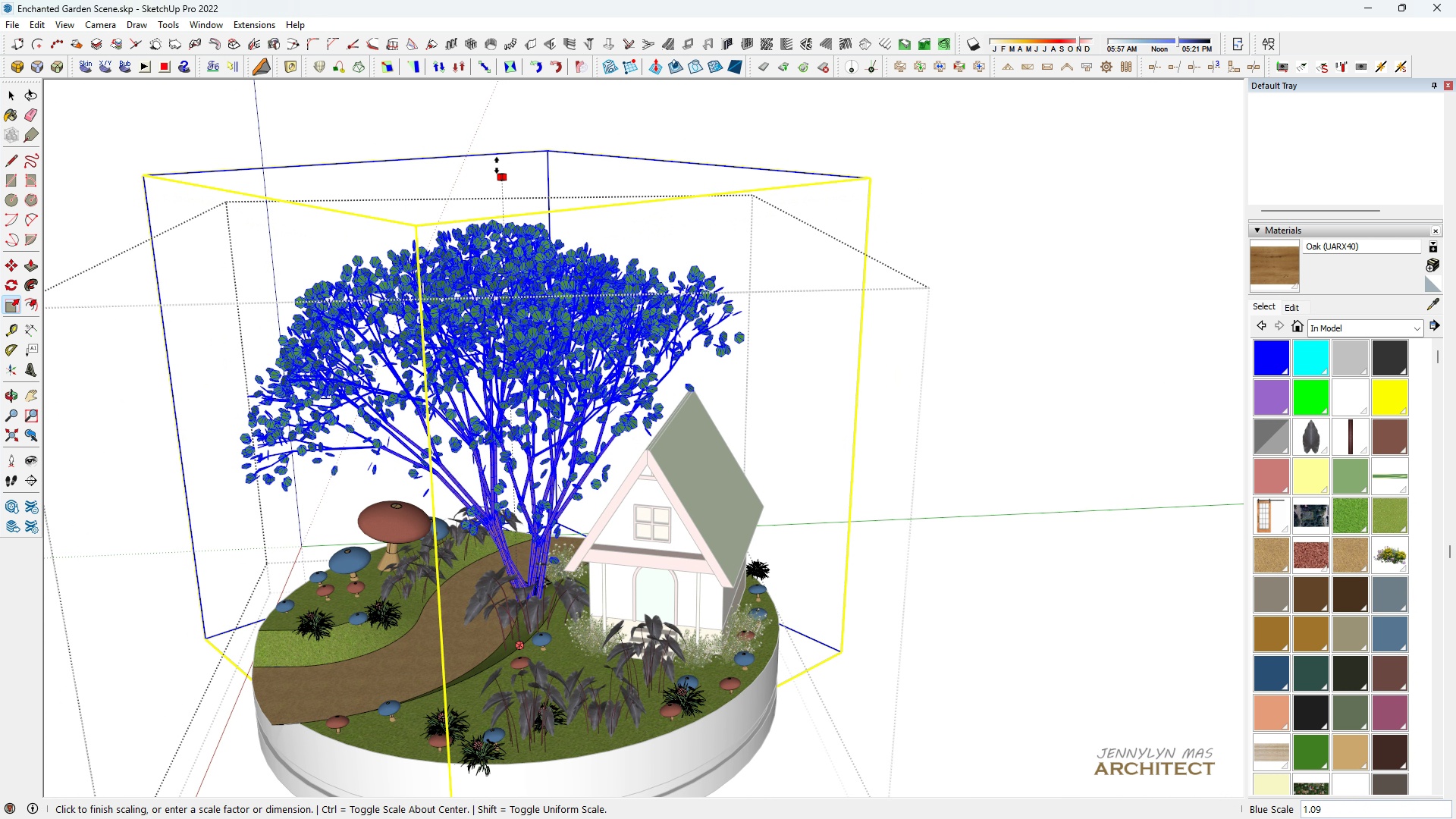 
left_click([497, 165])
 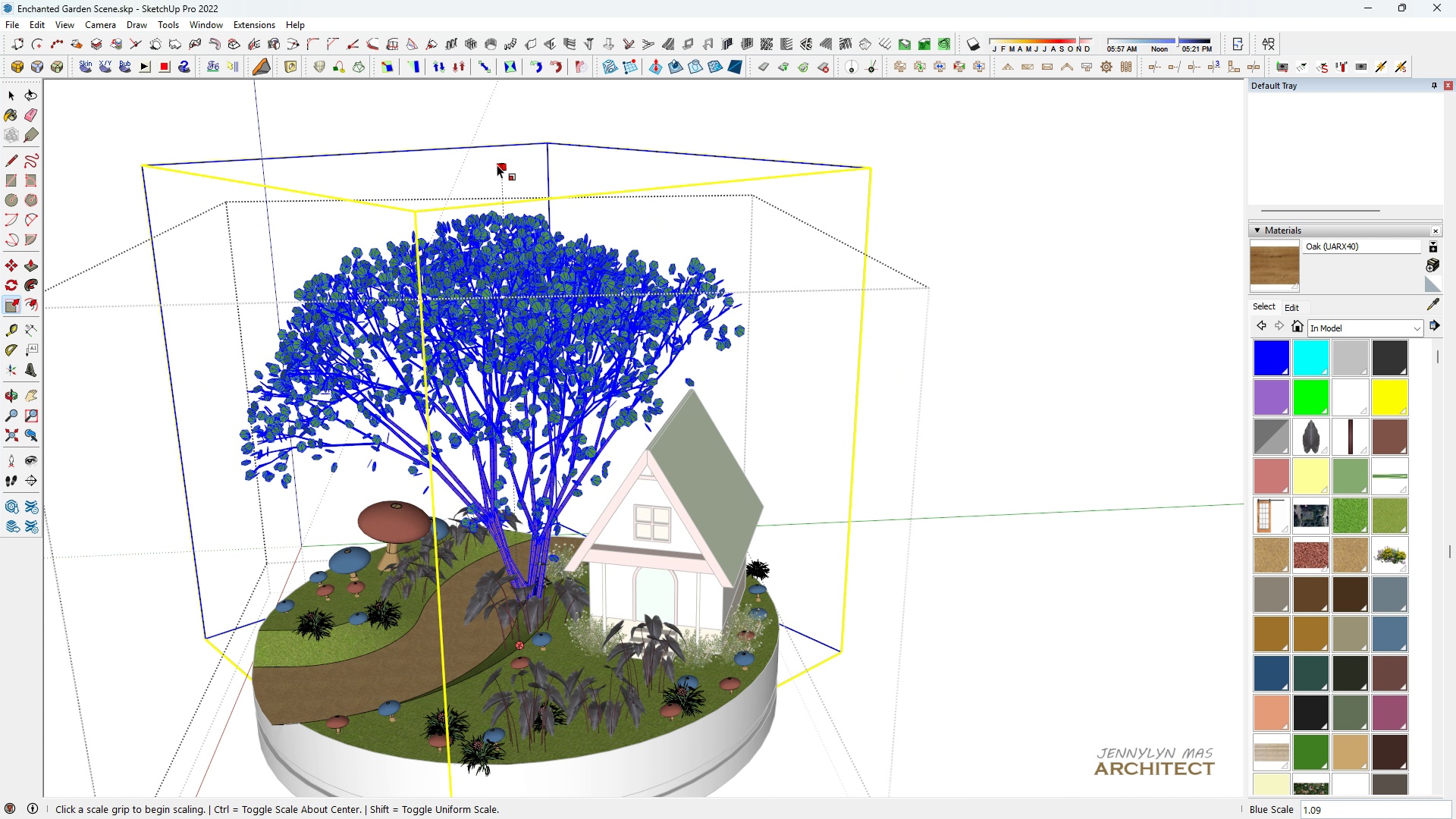 
key(Space)
 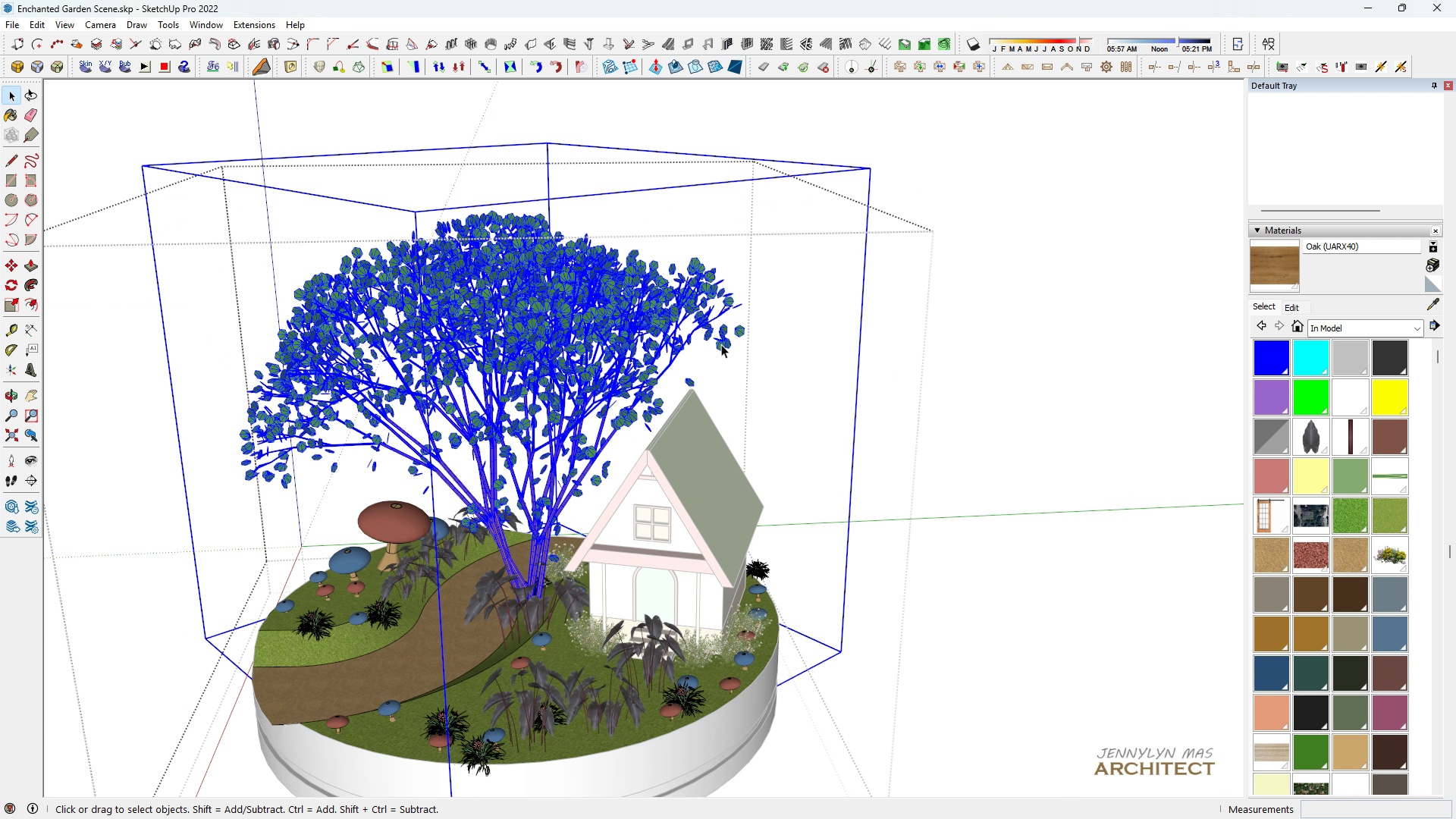 
double_click([721, 344])
 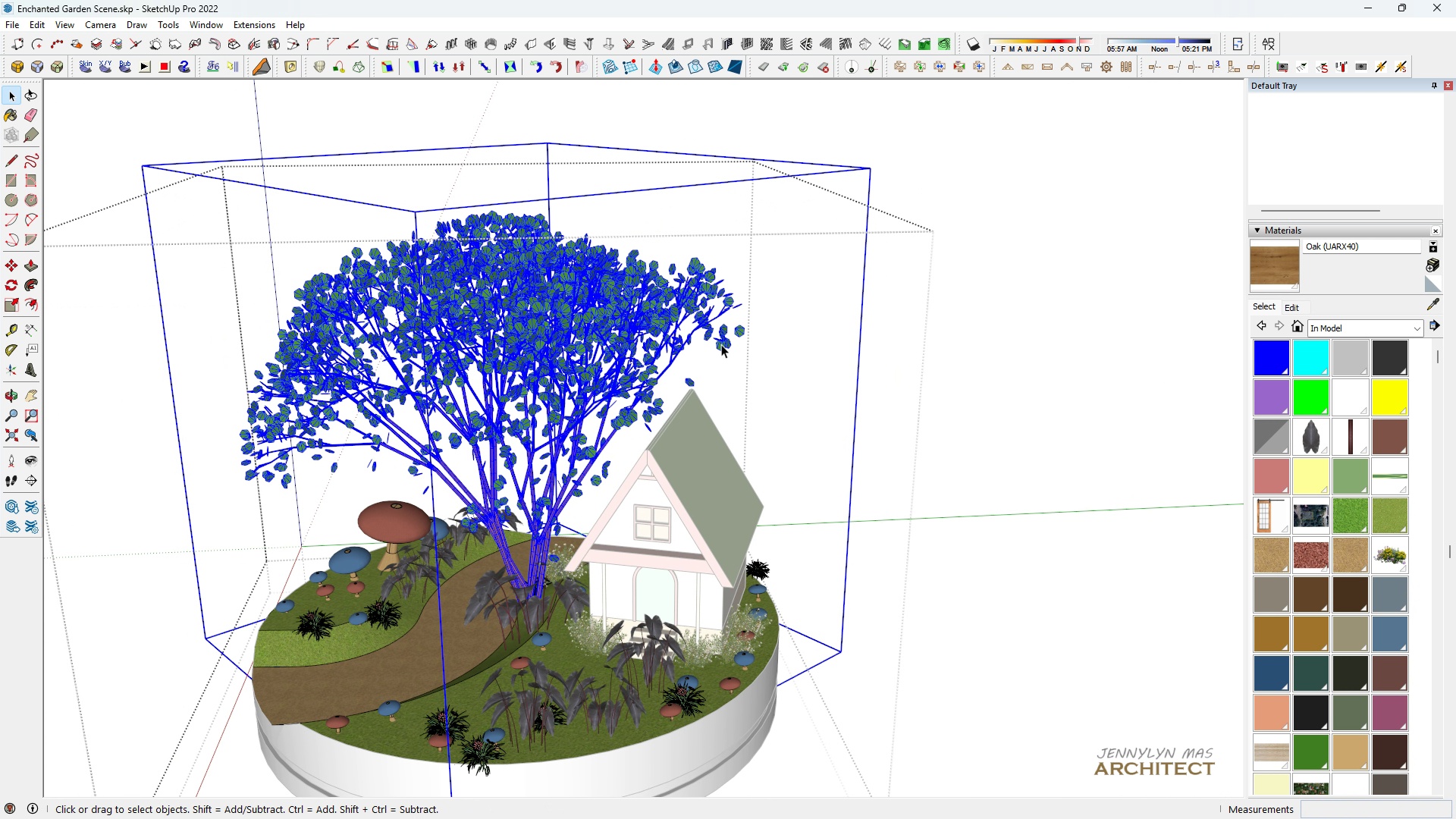 
triple_click([721, 344])
 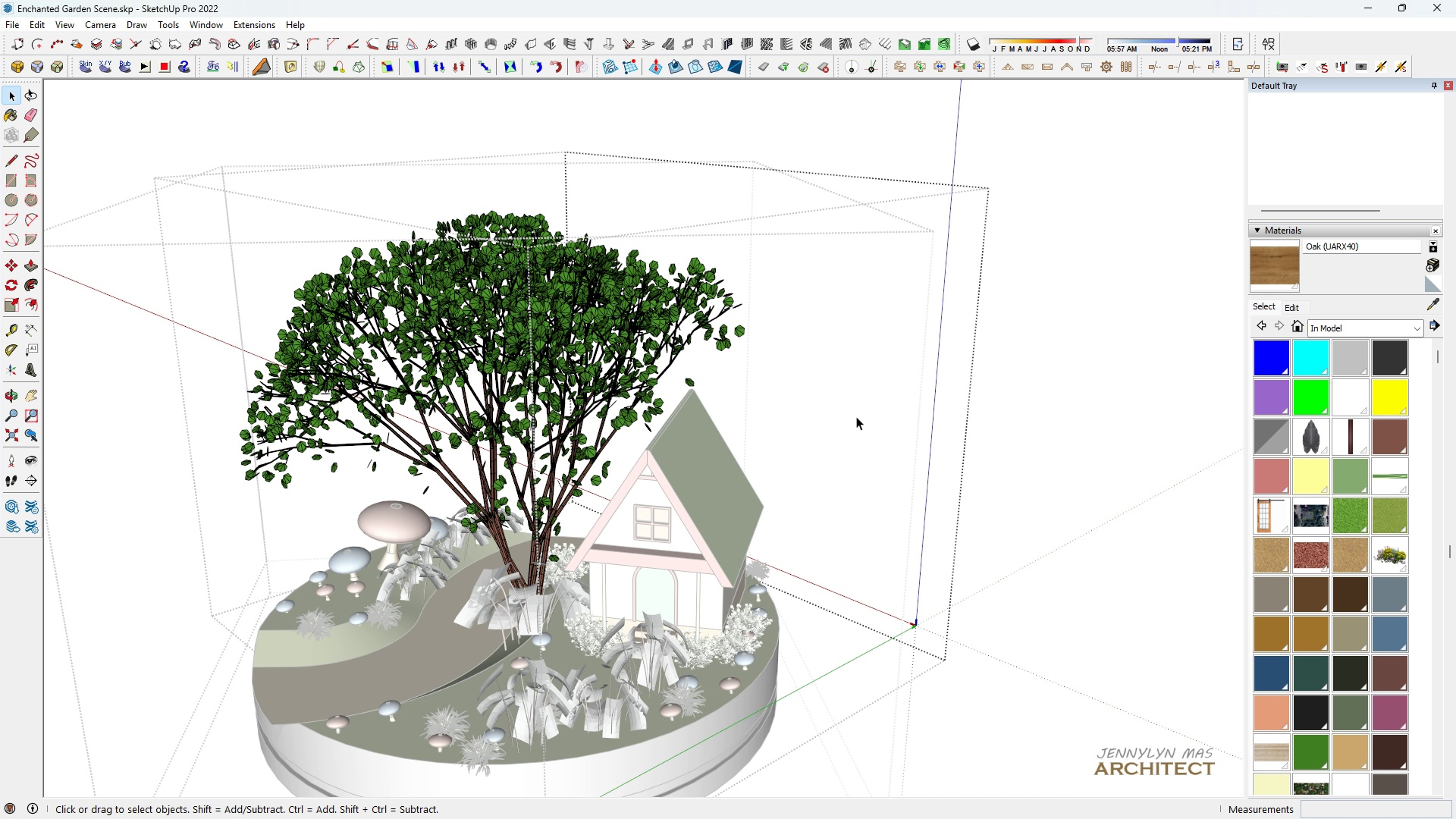 
key(Space)
 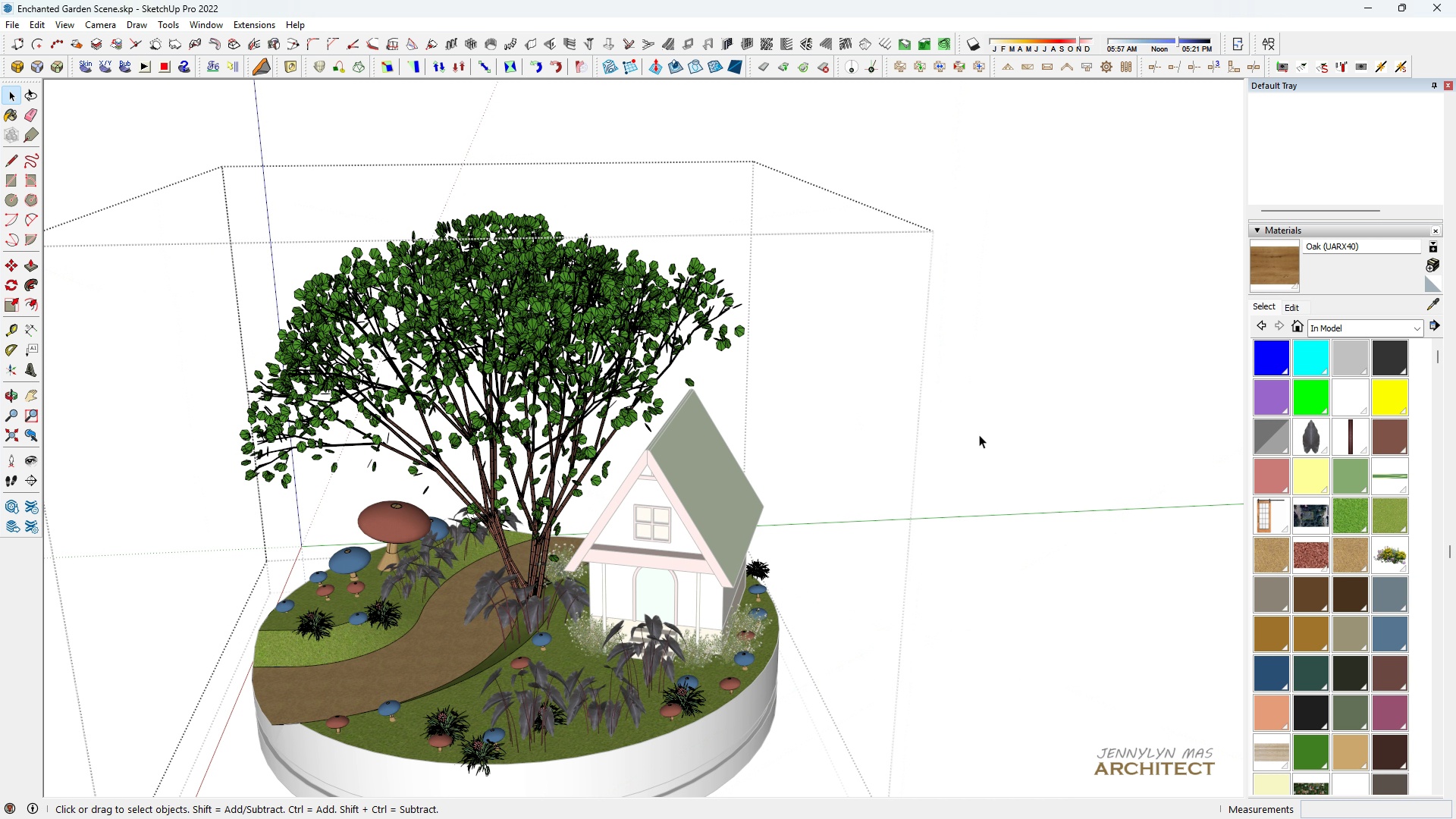 
double_click([979, 435])
 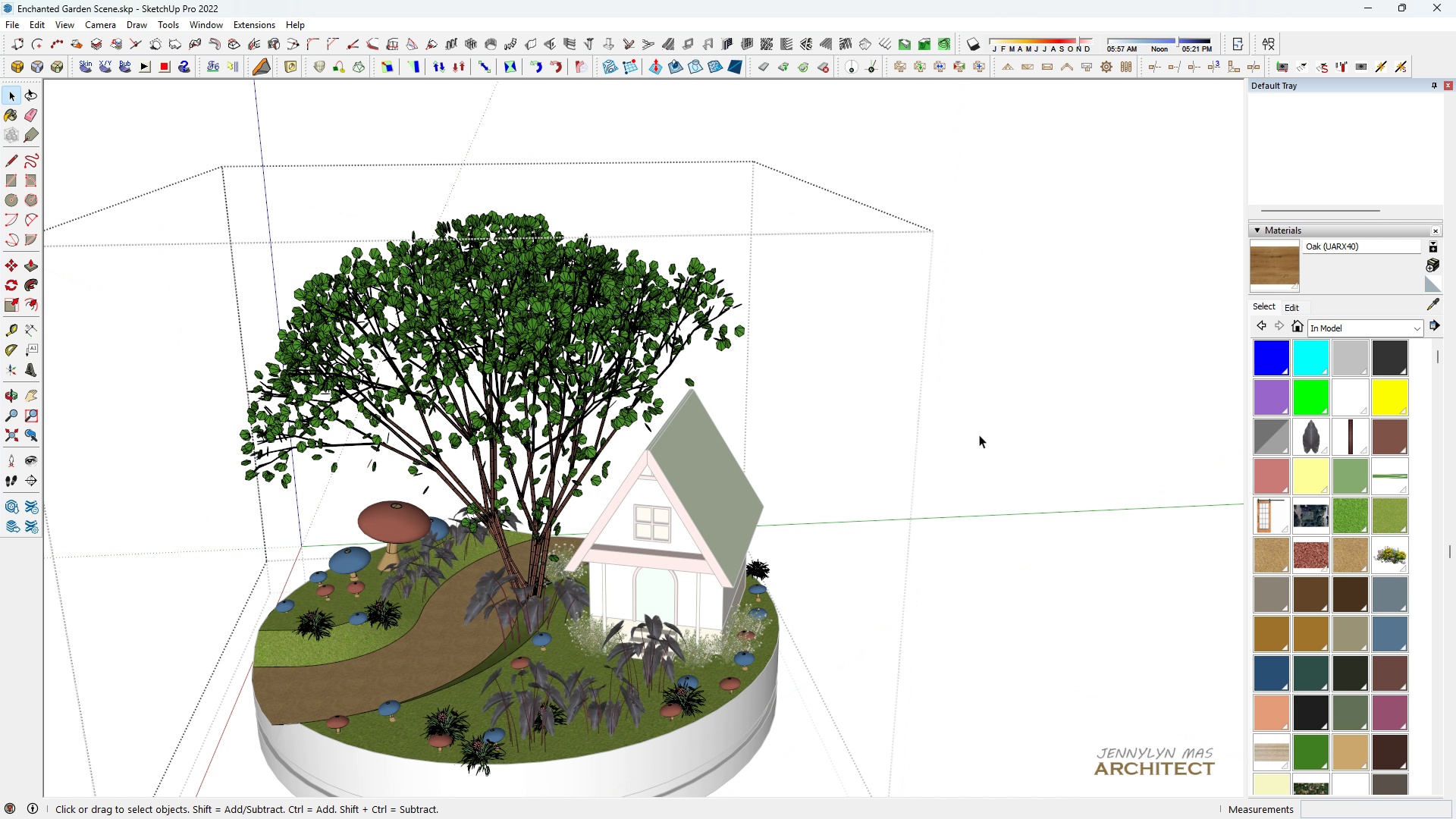 
triple_click([979, 435])
 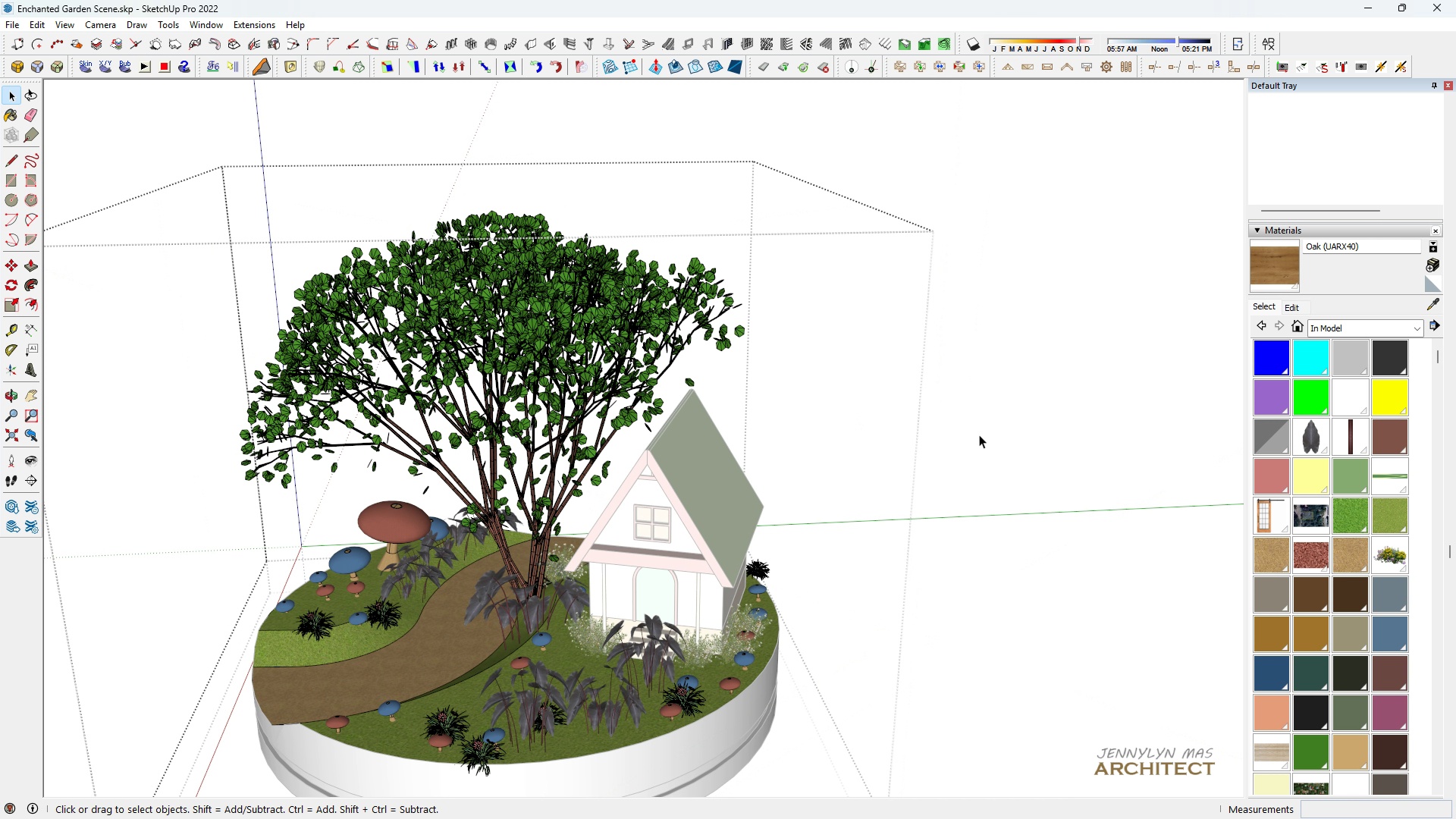 
triple_click([979, 435])
 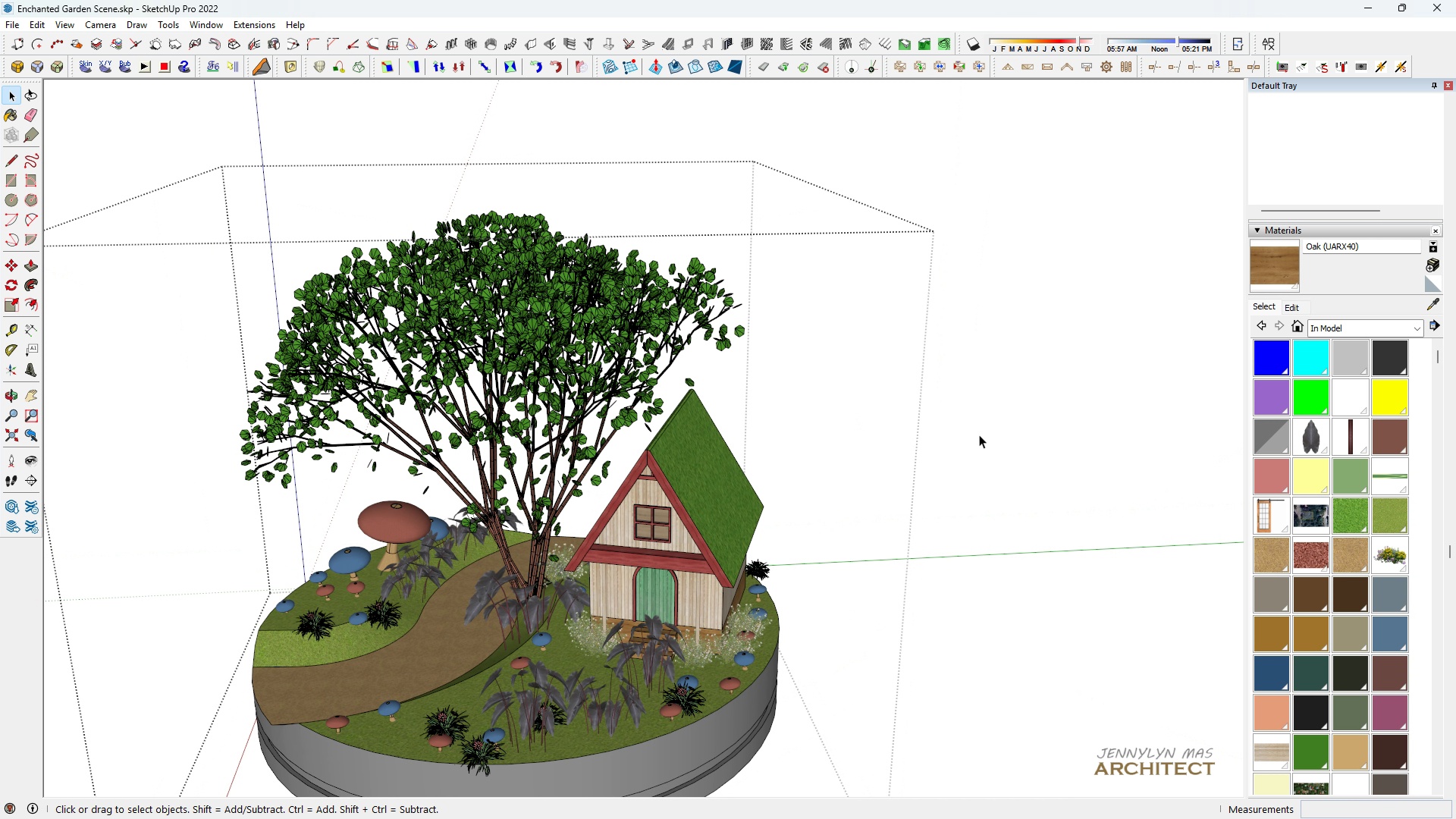 
triple_click([979, 435])
 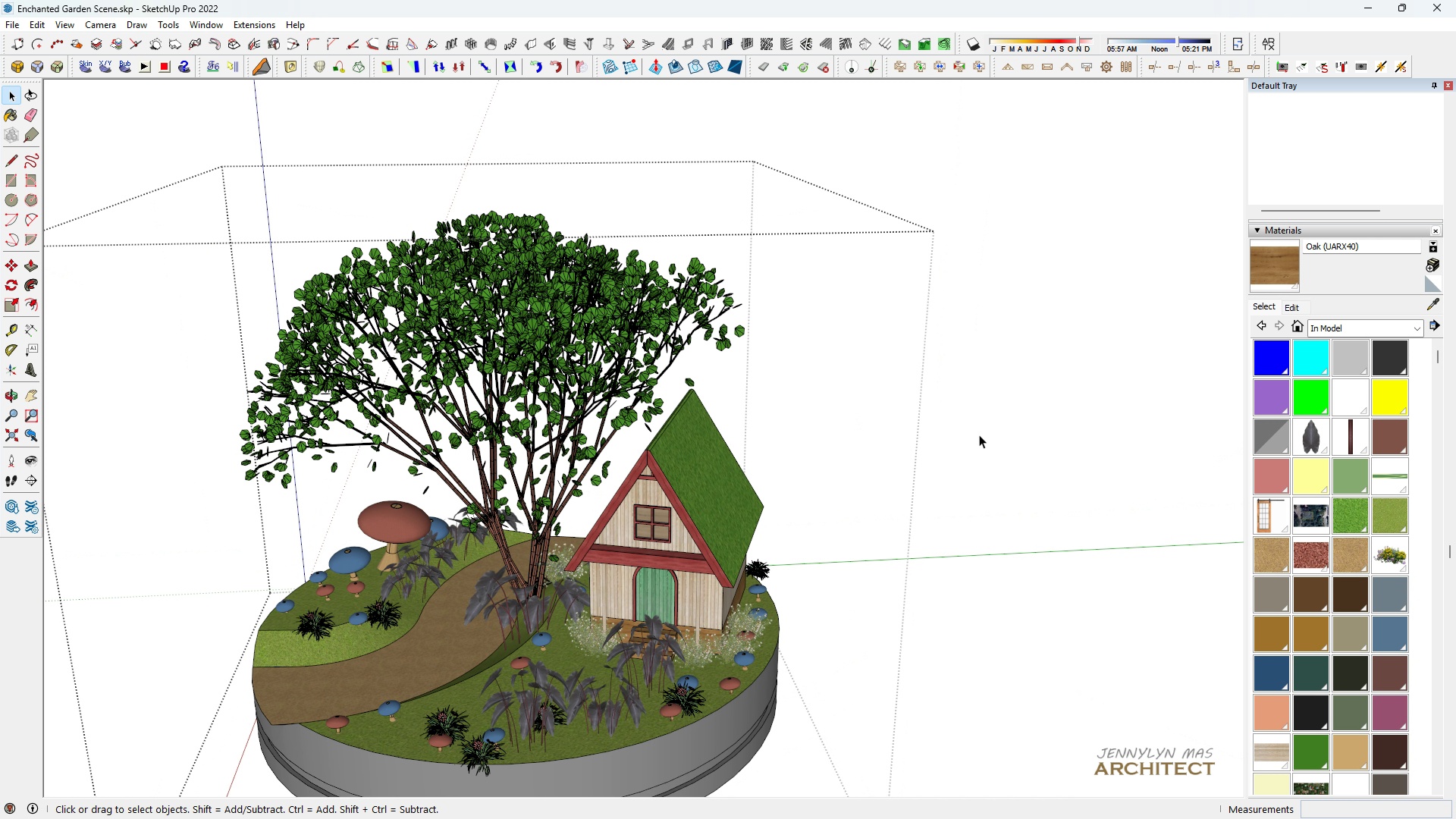 
triple_click([979, 435])
 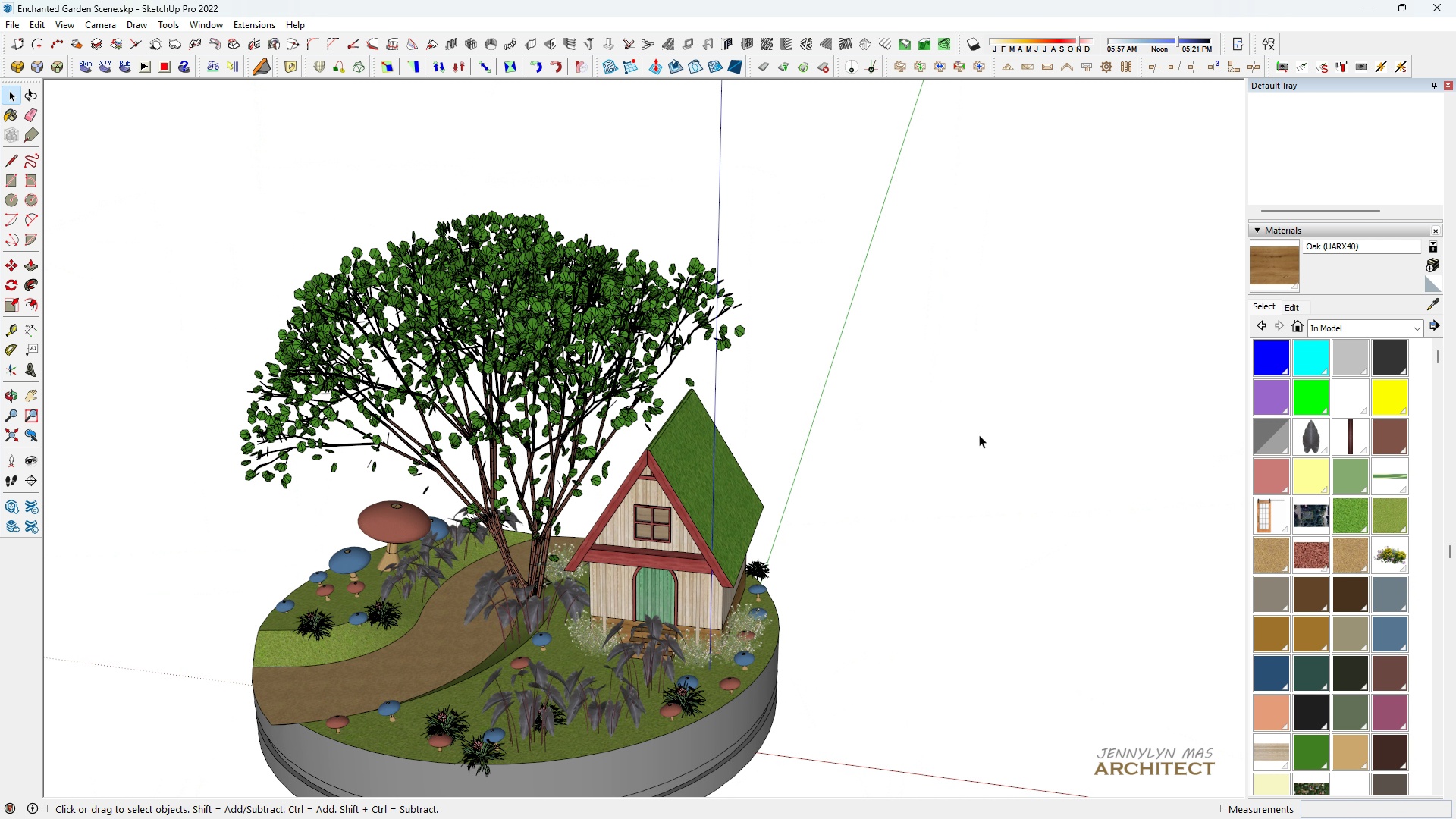 
triple_click([979, 435])
 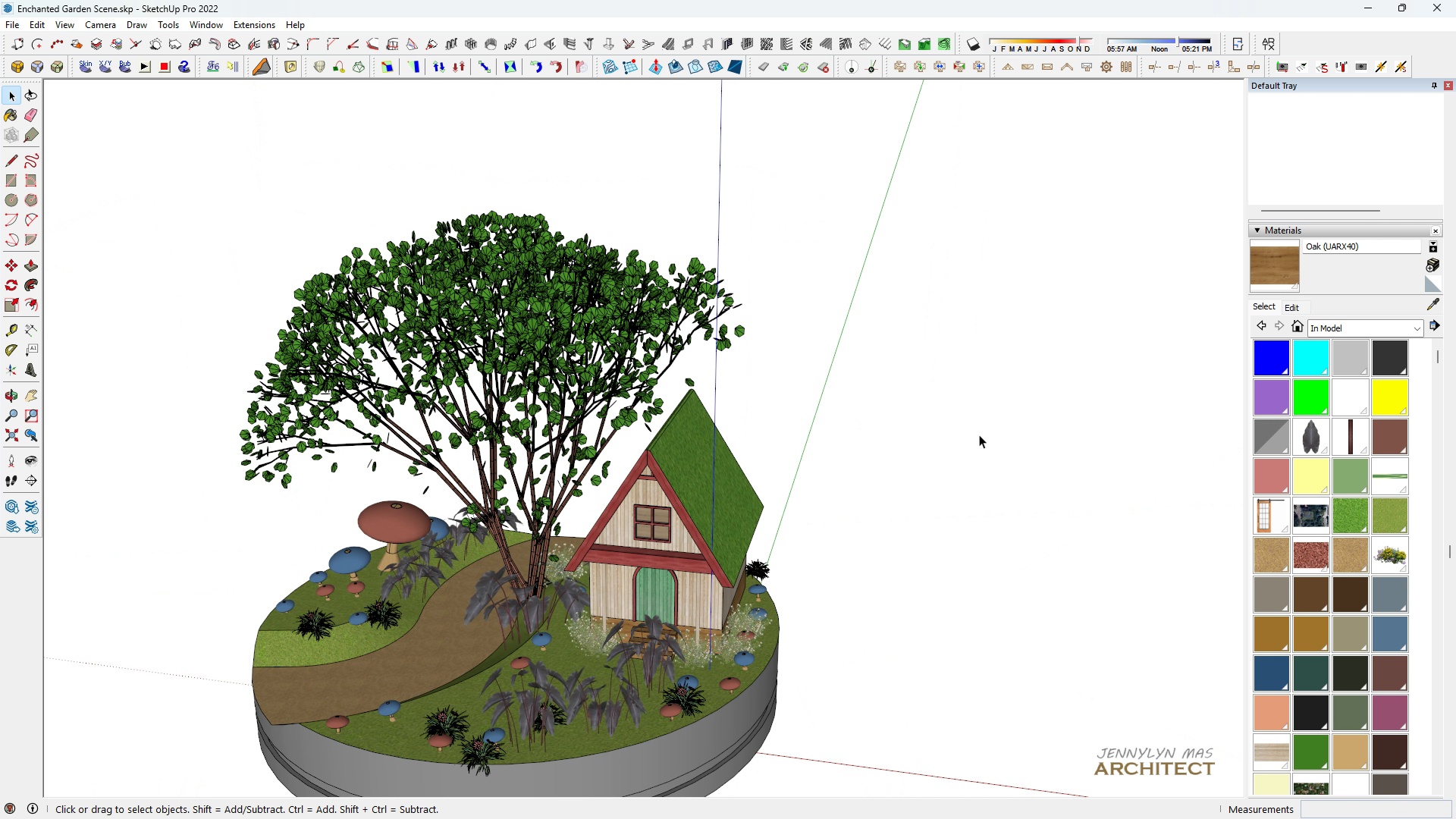 
left_click_drag(start_coordinate=[979, 435], to_coordinate=[965, 435])
 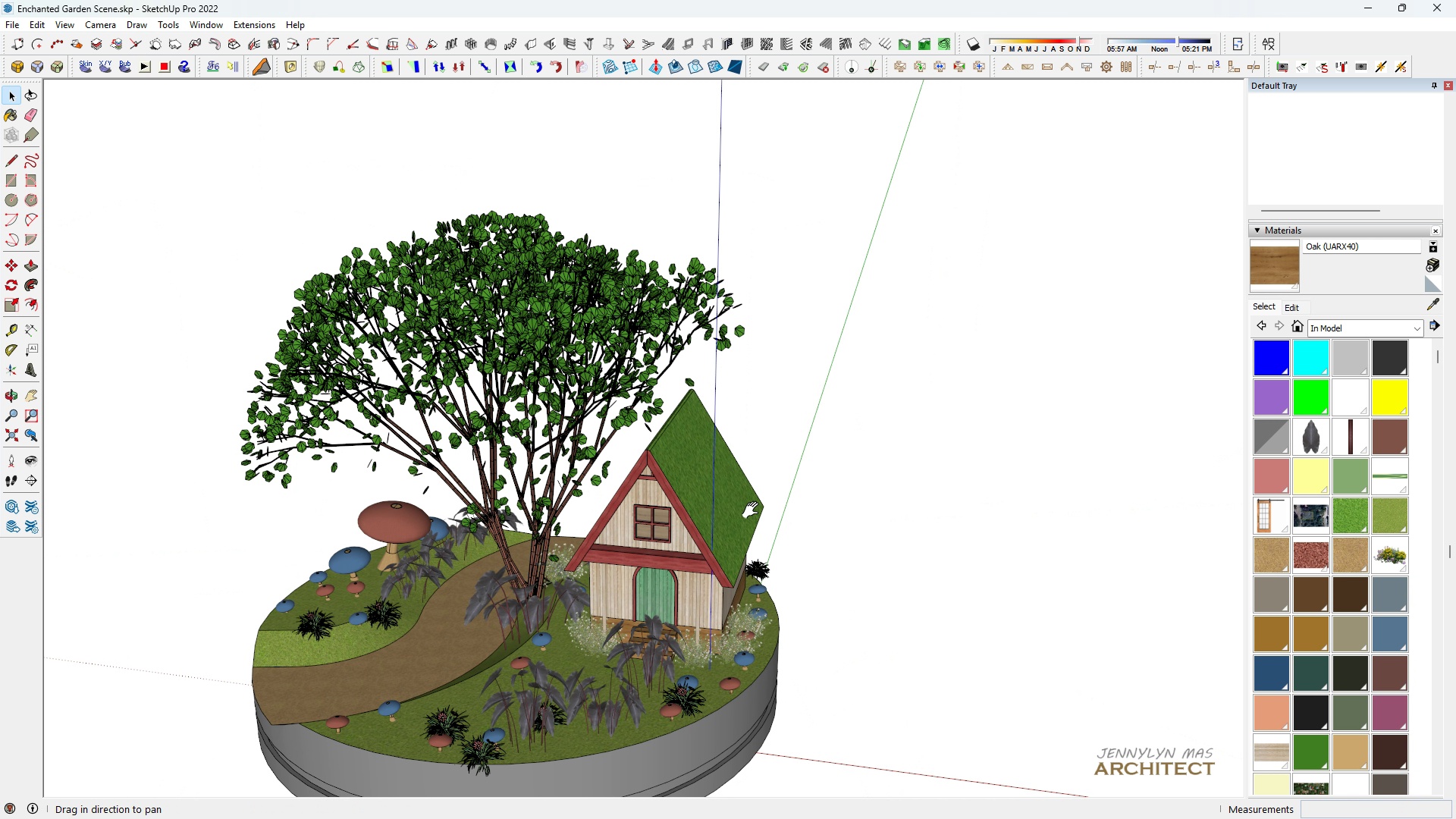 
type(hhhh )
 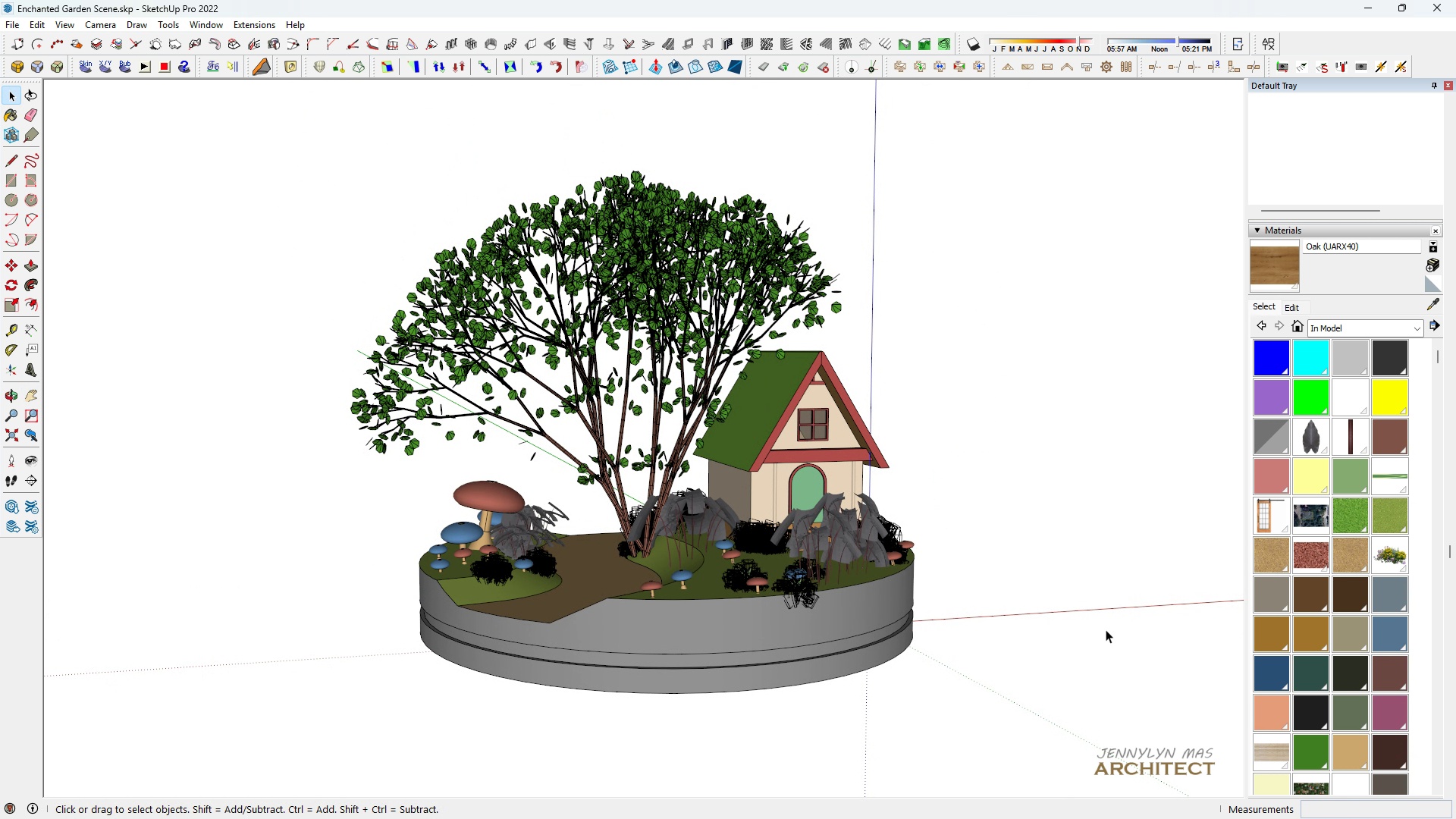 
scroll: coordinate [614, 601], scroll_direction: up, amount: 5.0
 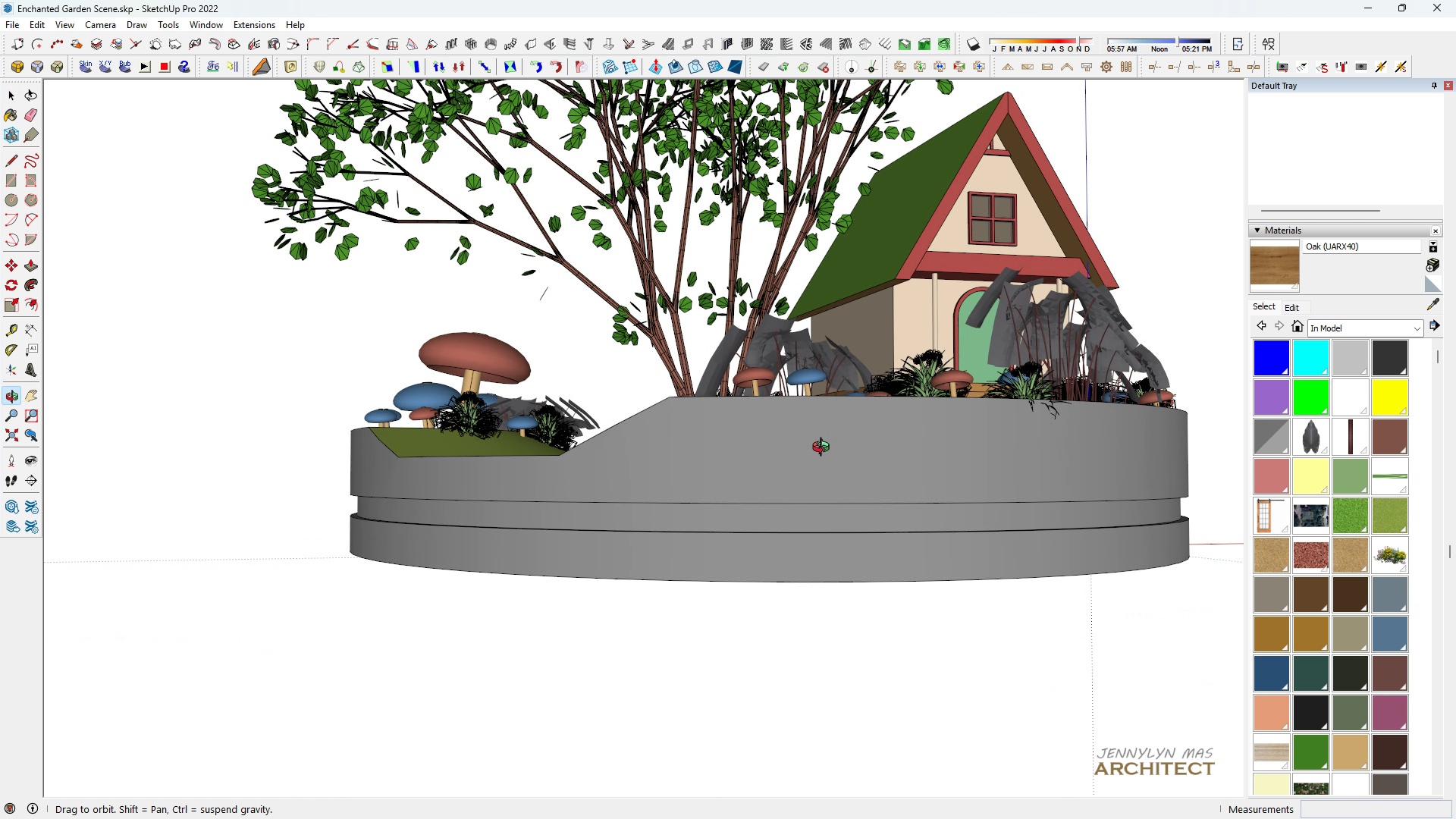 
scroll: coordinate [817, 475], scroll_direction: down, amount: 4.0
 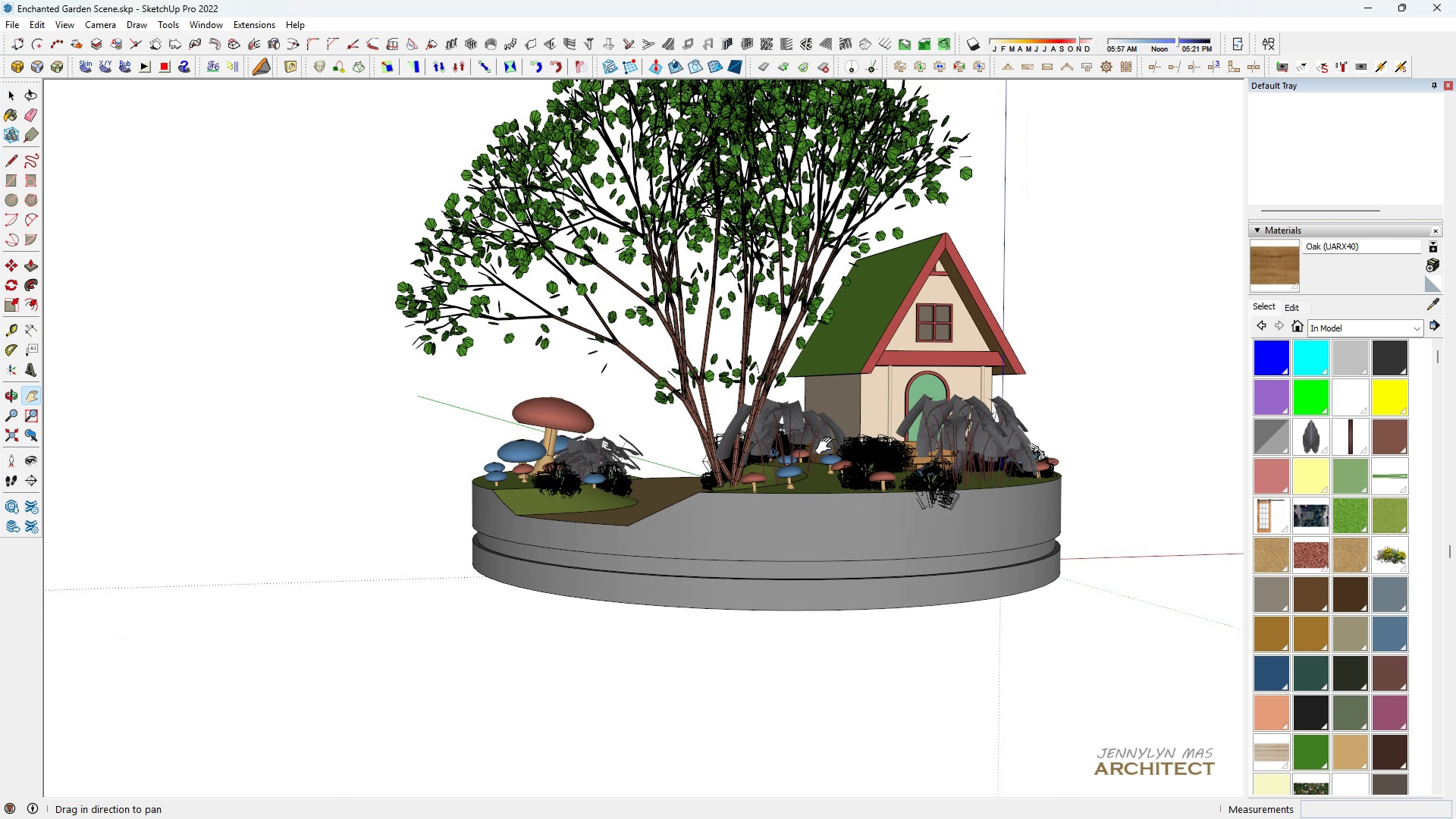 
left_click_drag(start_coordinate=[871, 436], to_coordinate=[739, 510])
 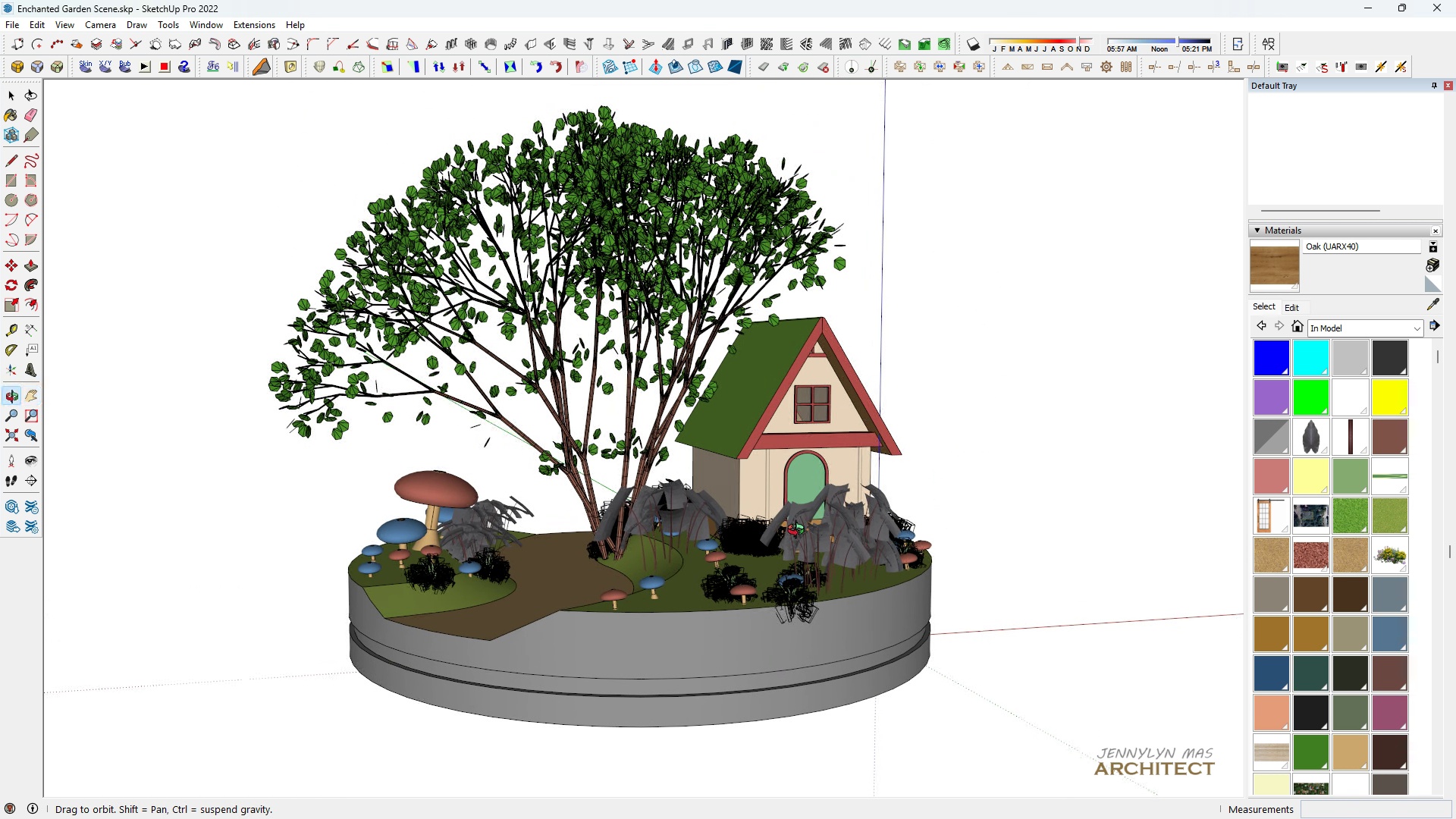 
scroll: coordinate [824, 552], scroll_direction: down, amount: 2.0
 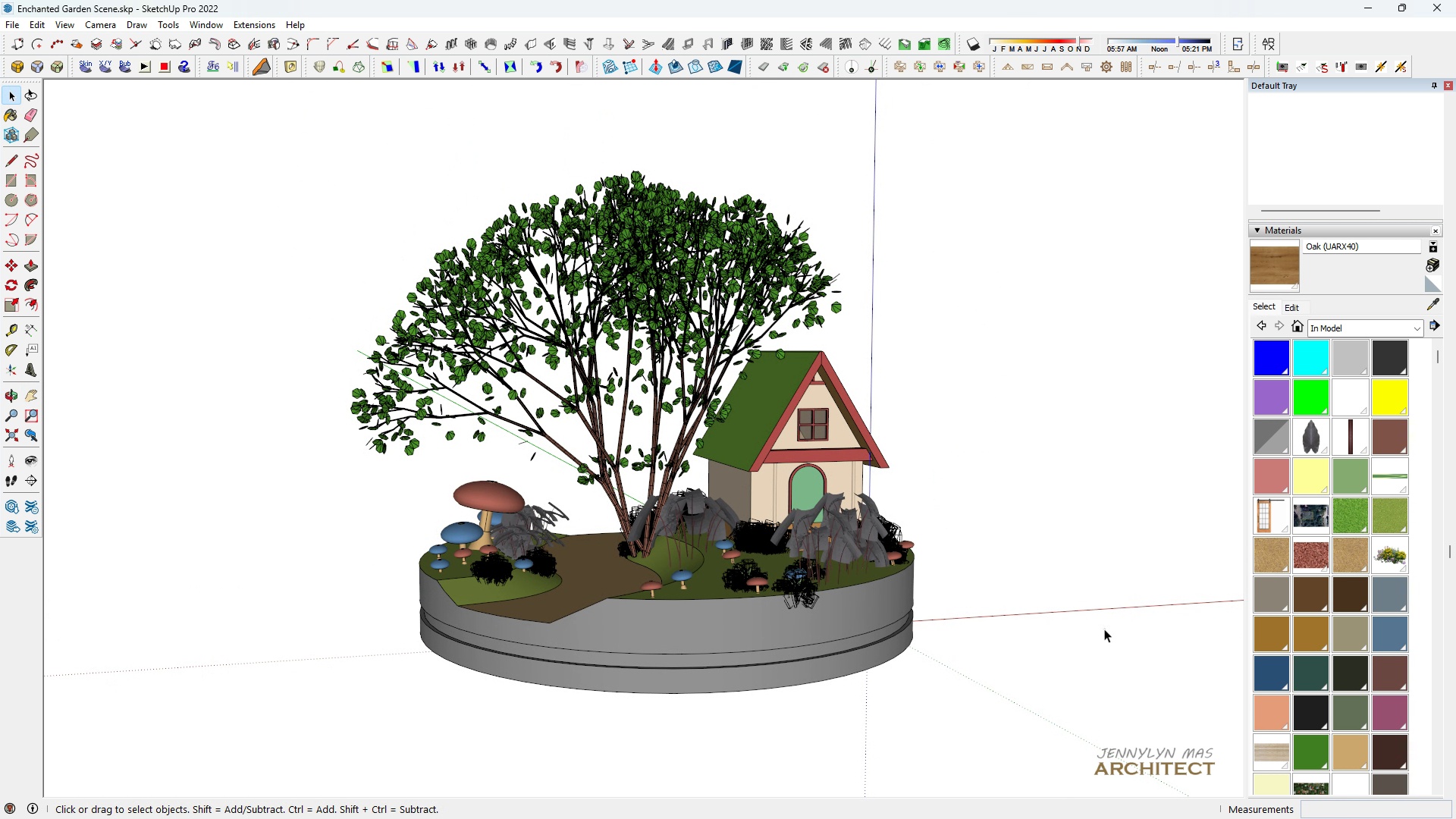 
double_click([1104, 629])
 